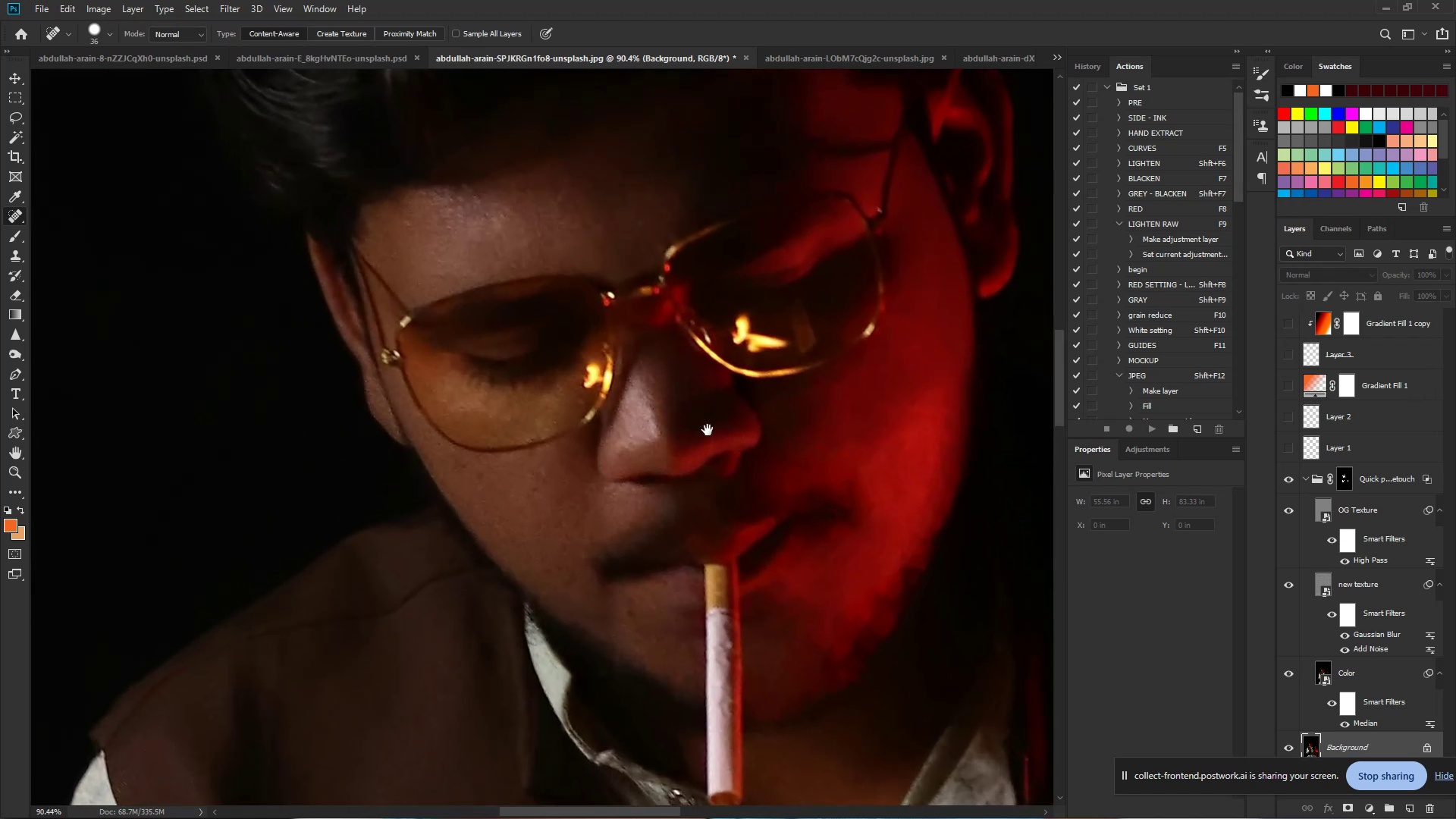 
left_click_drag(start_coordinate=[535, 176], to_coordinate=[620, 187])
 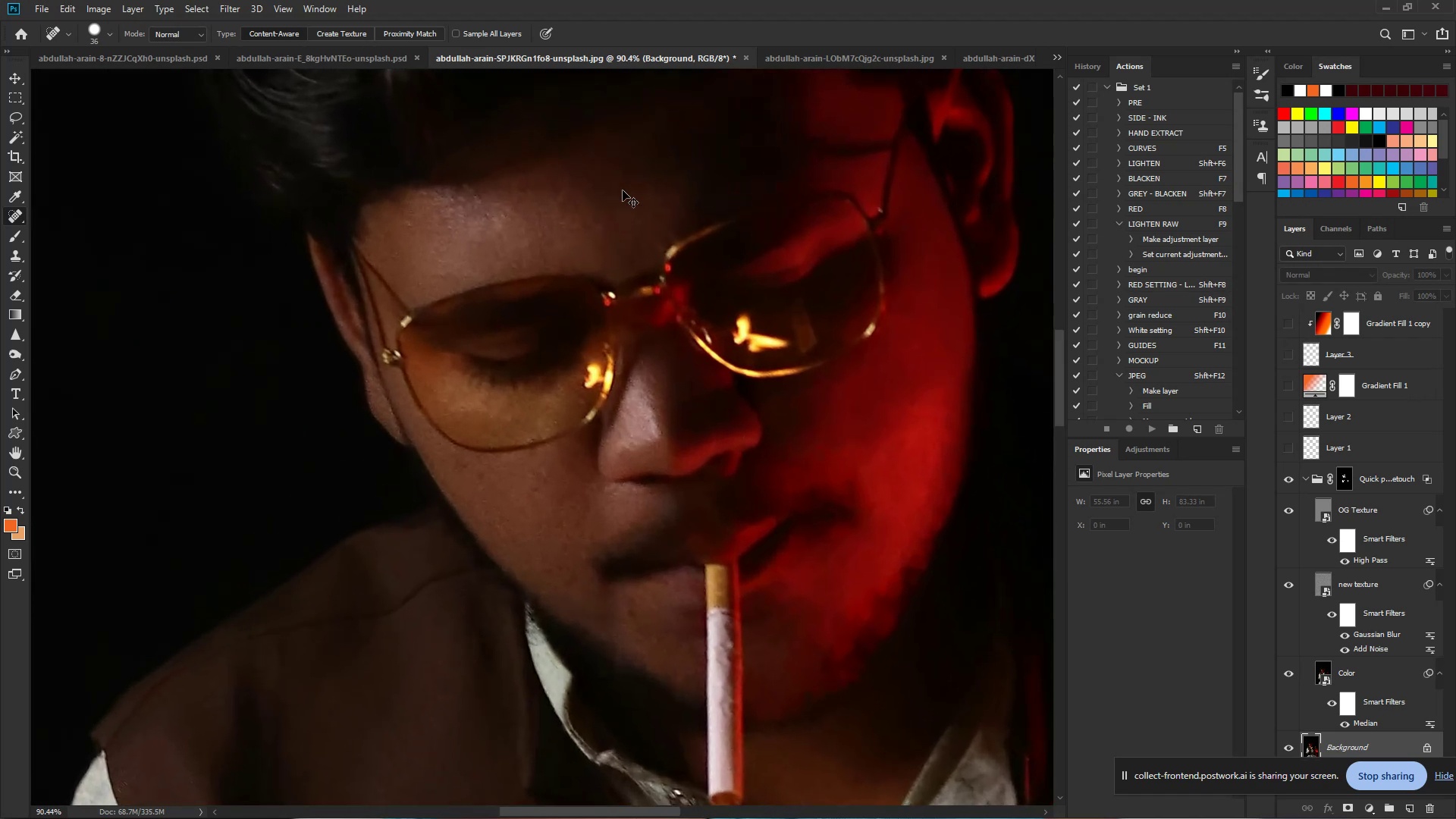 
hold_key(key=Space, duration=0.82)
 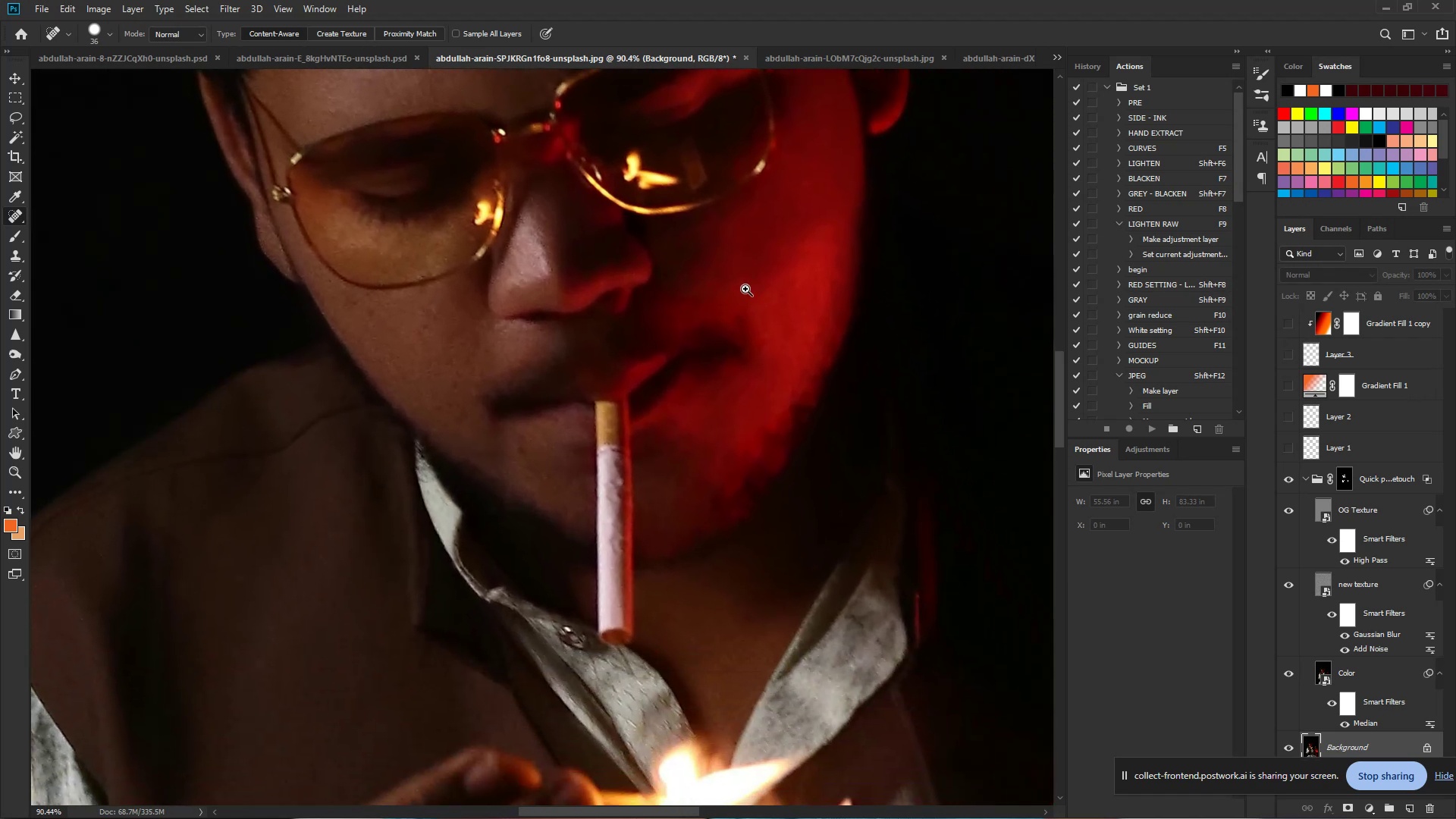 
left_click_drag(start_coordinate=[710, 432], to_coordinate=[600, 269])
 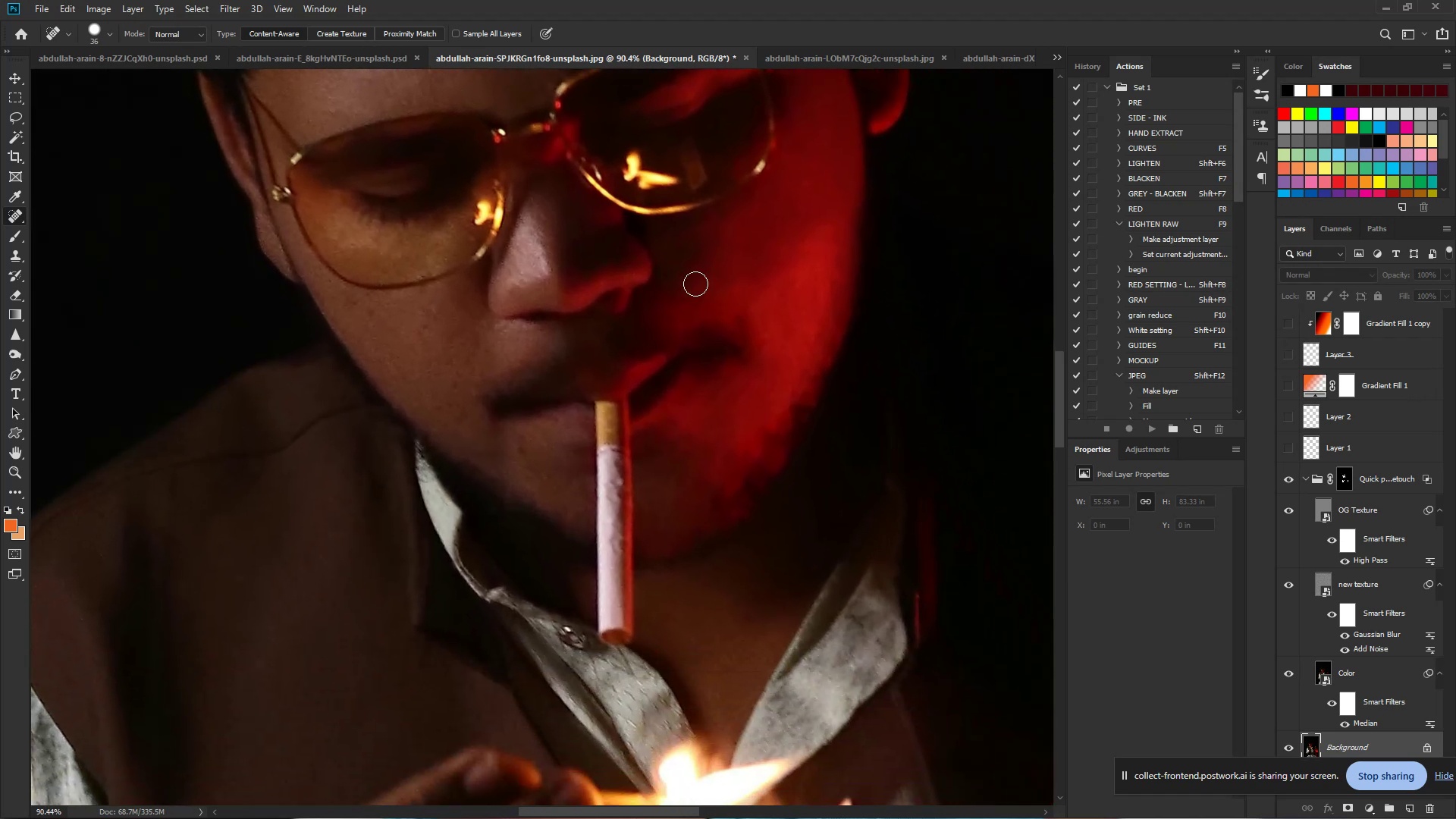 
hold_key(key=ControlLeft, duration=0.59)
 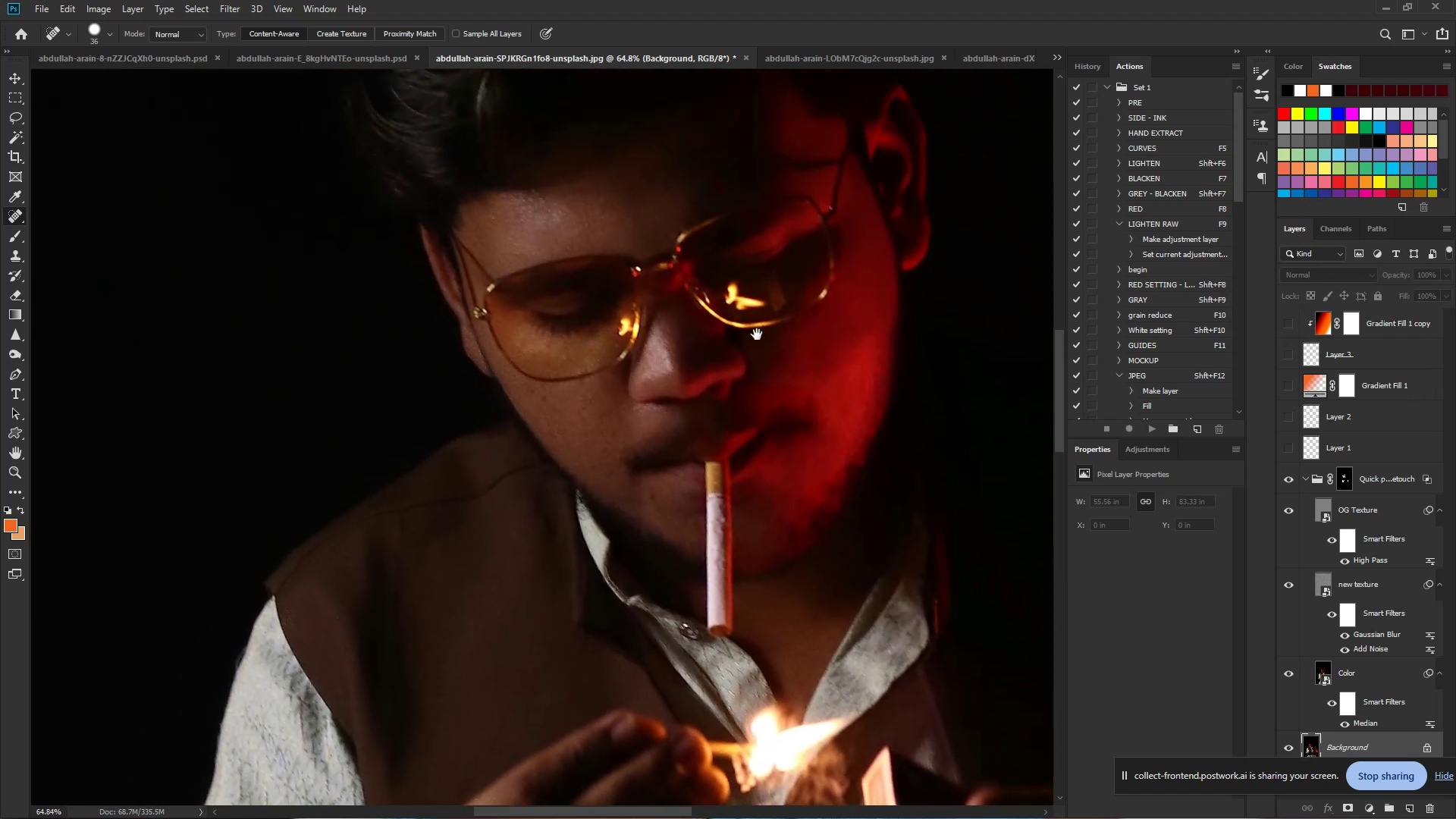 
hold_key(key=Space, duration=0.4)
 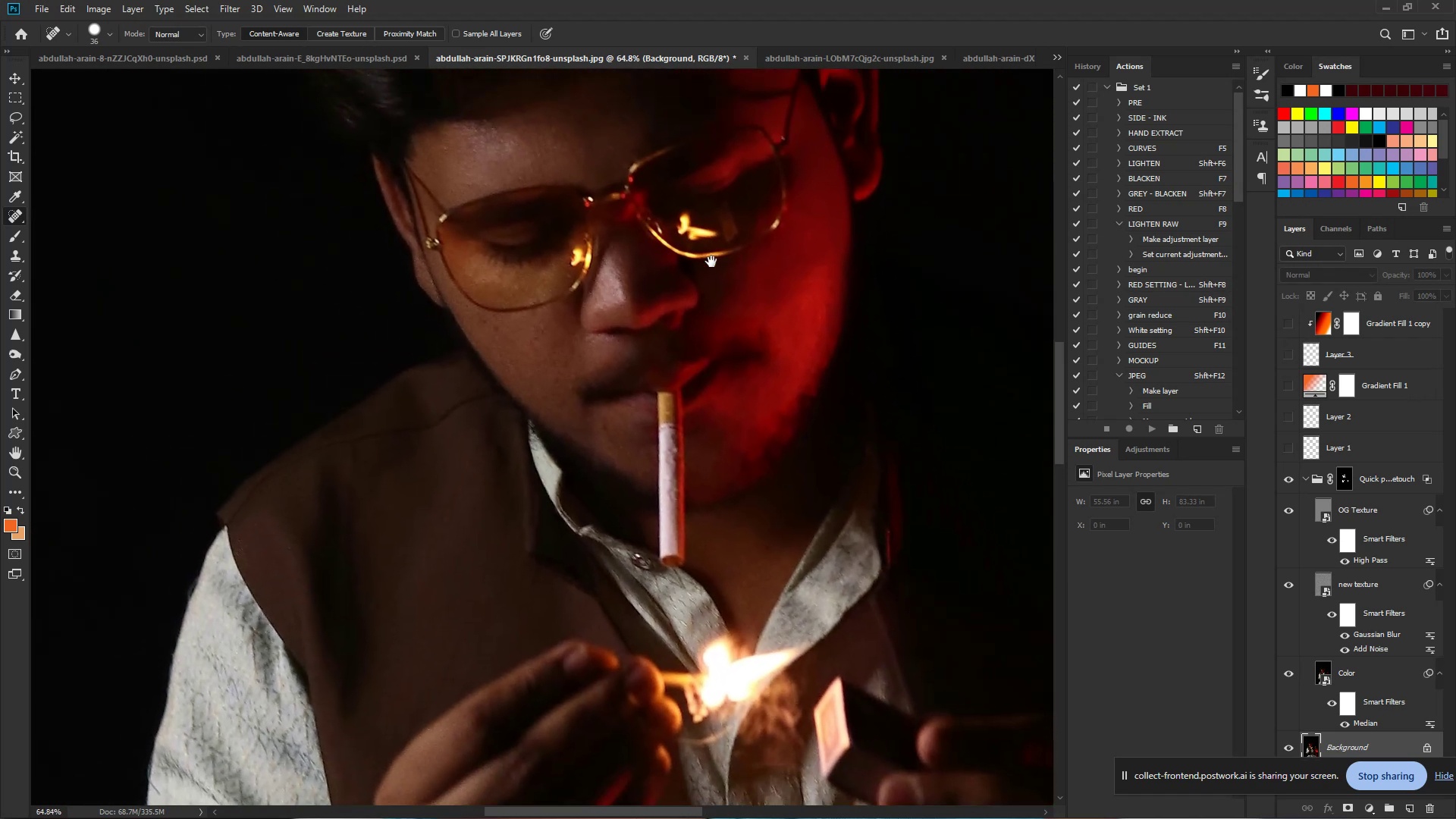 
left_click_drag(start_coordinate=[752, 288], to_coordinate=[725, 290])
 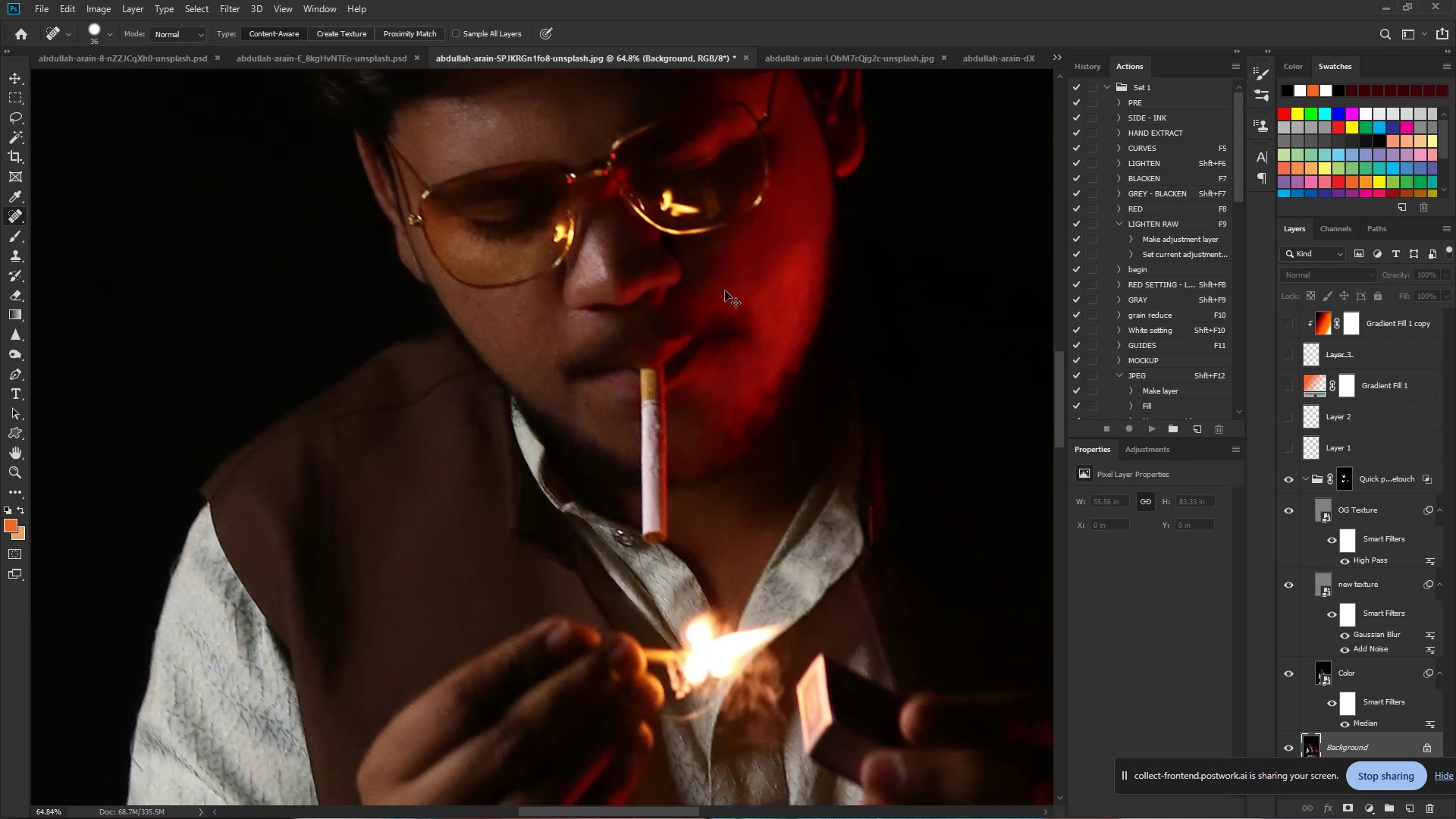 
hold_key(key=Space, duration=0.9)
 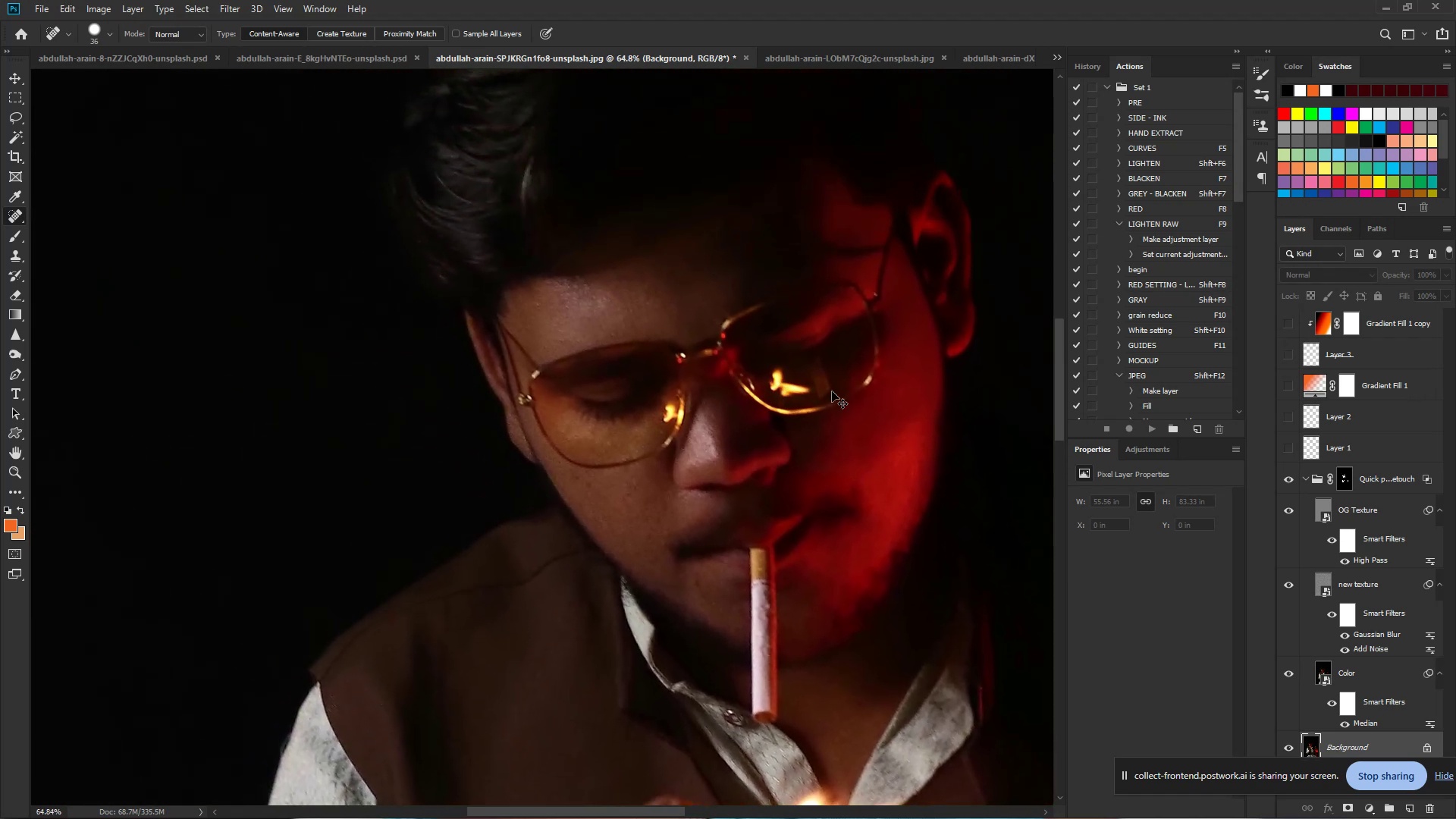 
left_click_drag(start_coordinate=[673, 212], to_coordinate=[783, 392])
 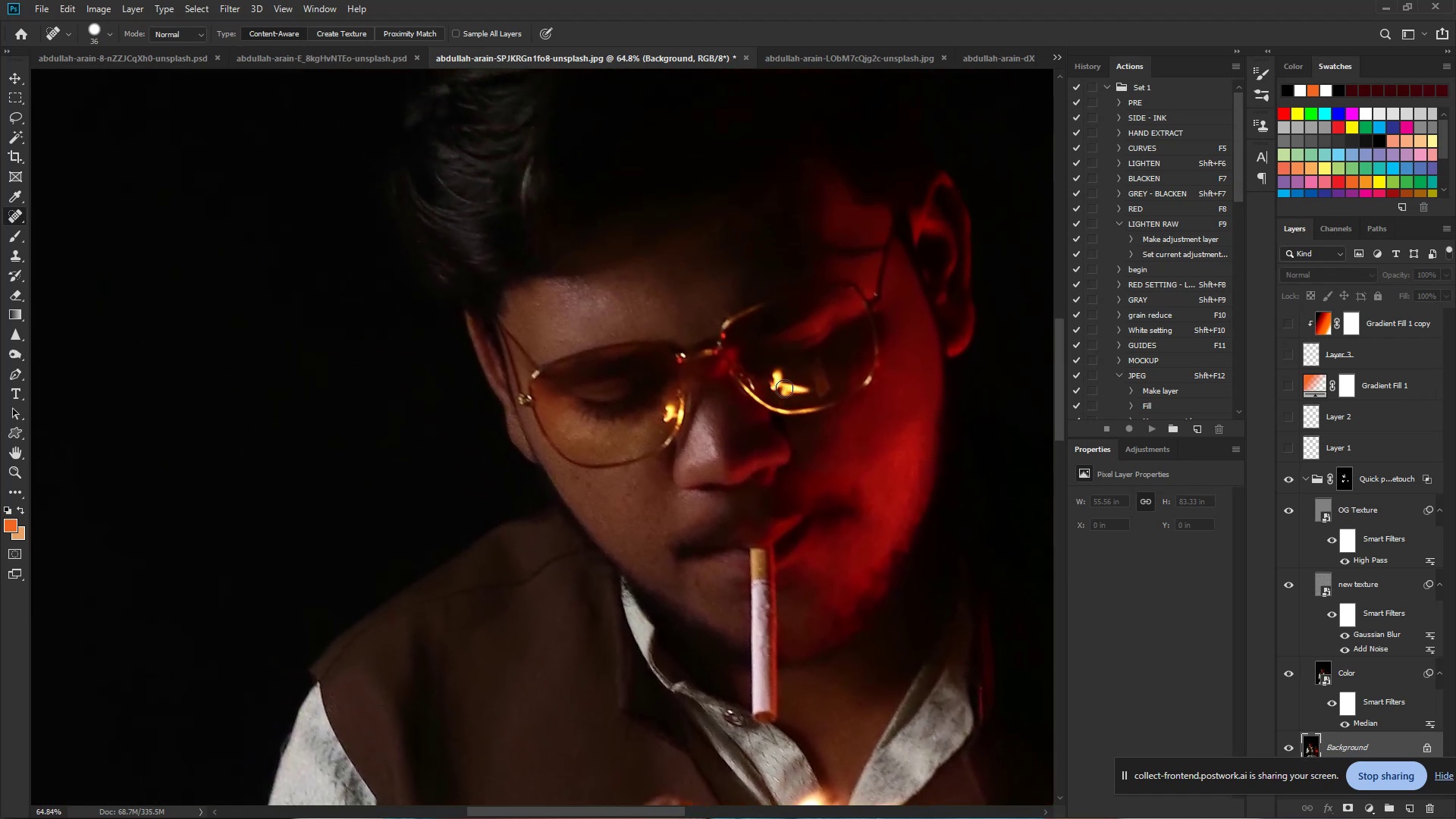 
hold_key(key=ControlLeft, duration=1.12)
 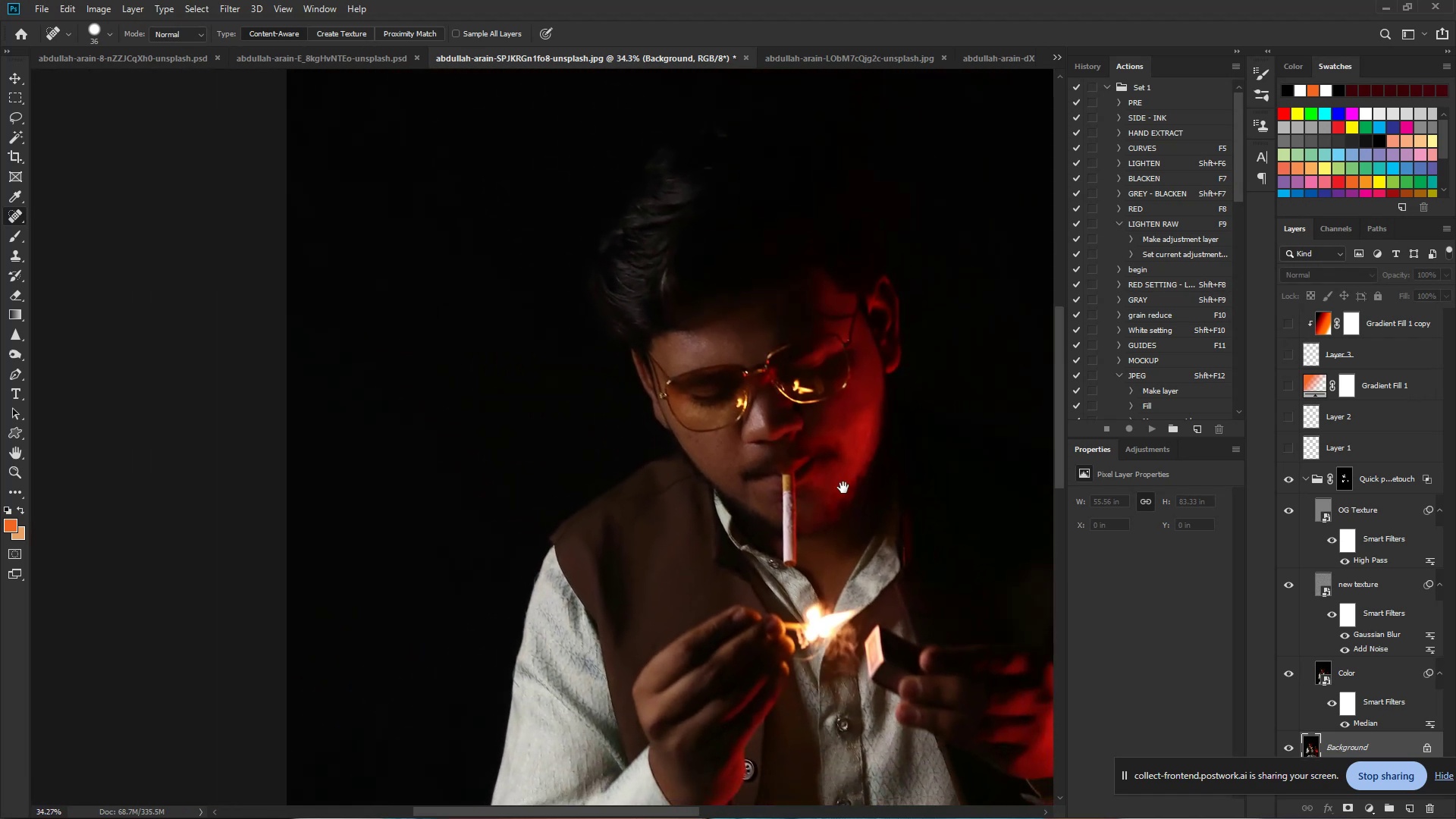 
hold_key(key=Space, duration=0.95)
 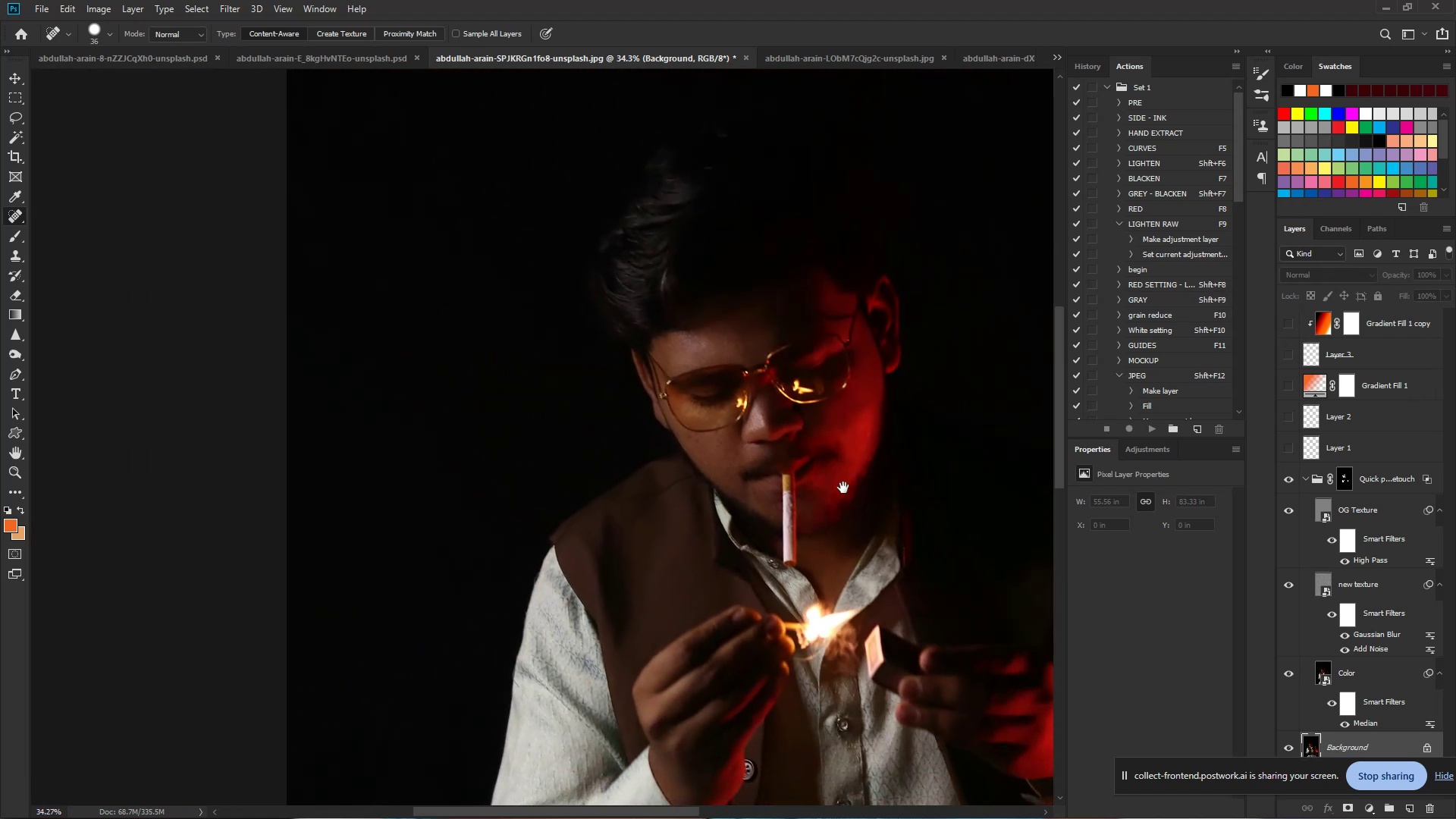 
left_click_drag(start_coordinate=[818, 391], to_coordinate=[774, 391])
 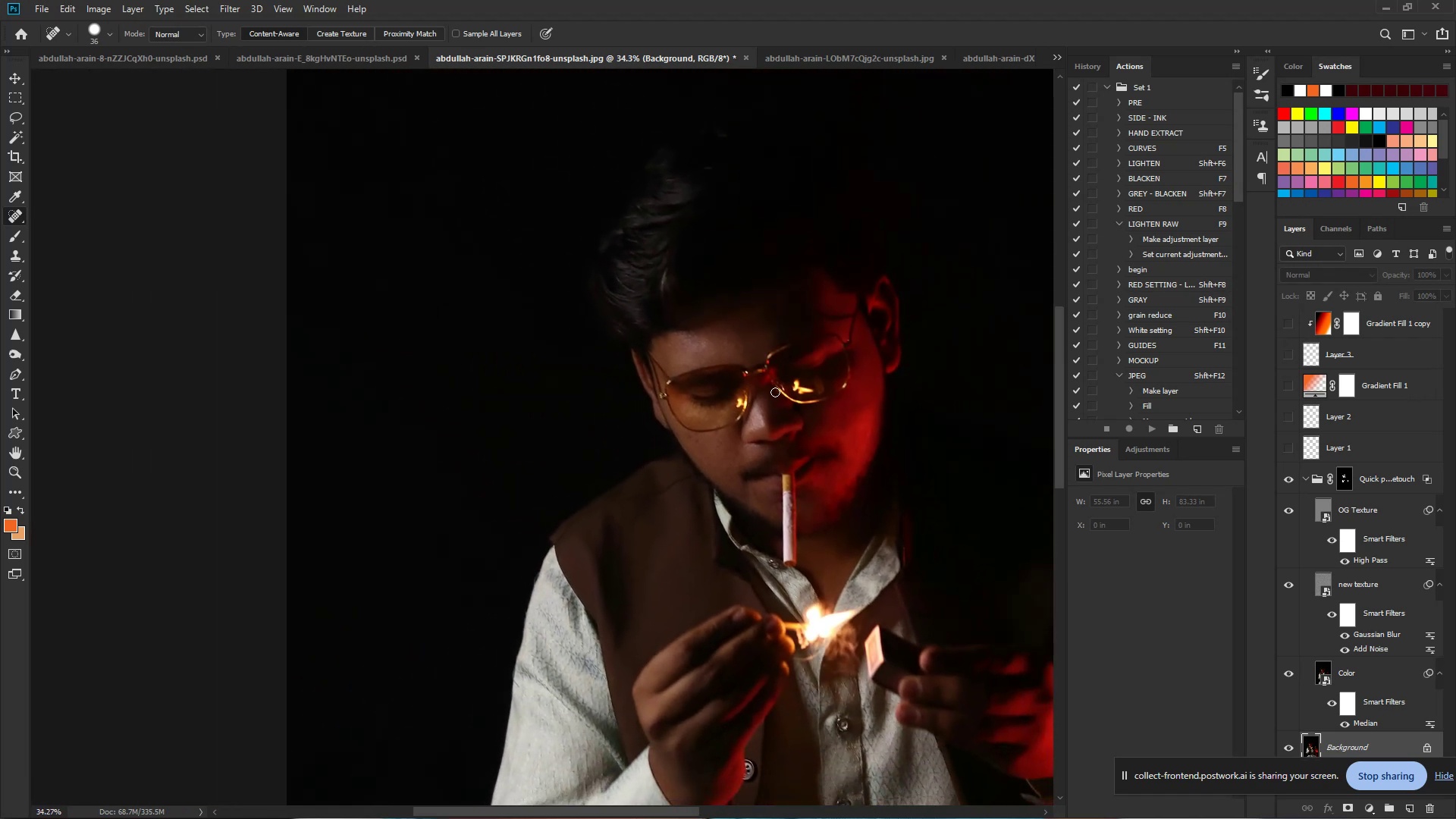 
hold_key(key=Space, duration=0.9)
 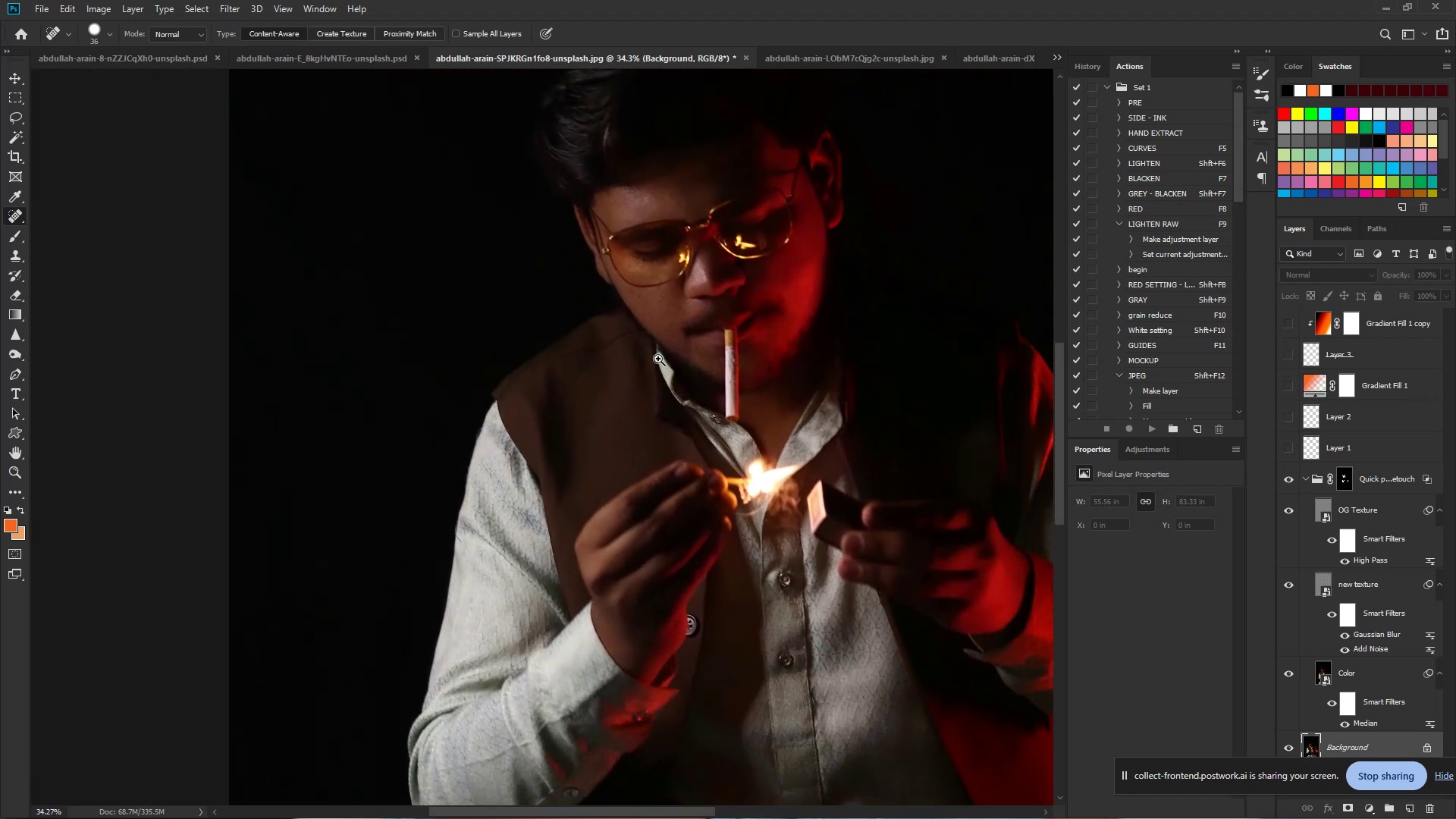 
left_click_drag(start_coordinate=[843, 488], to_coordinate=[786, 343])
 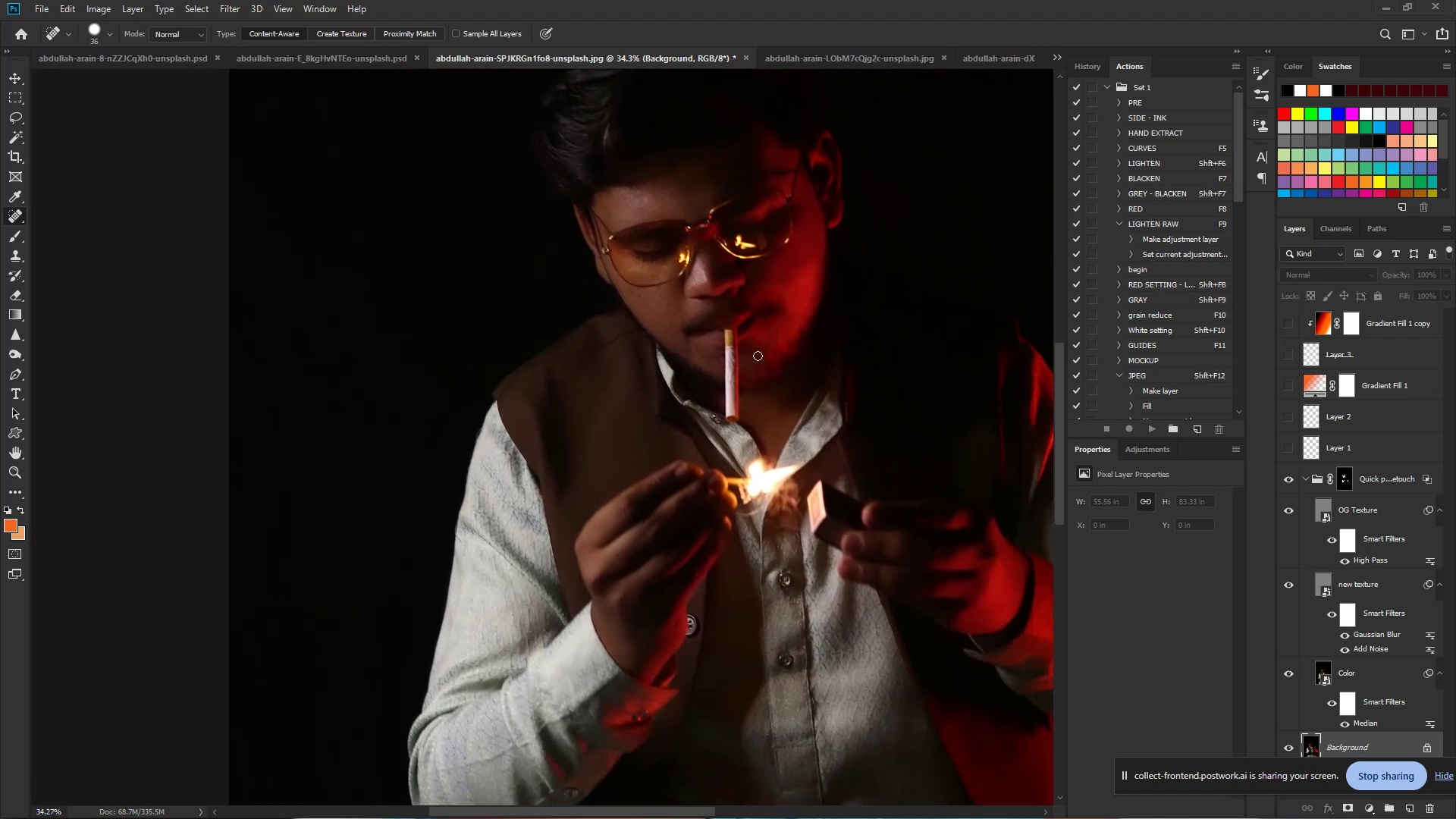 
hold_key(key=ControlLeft, duration=0.72)
 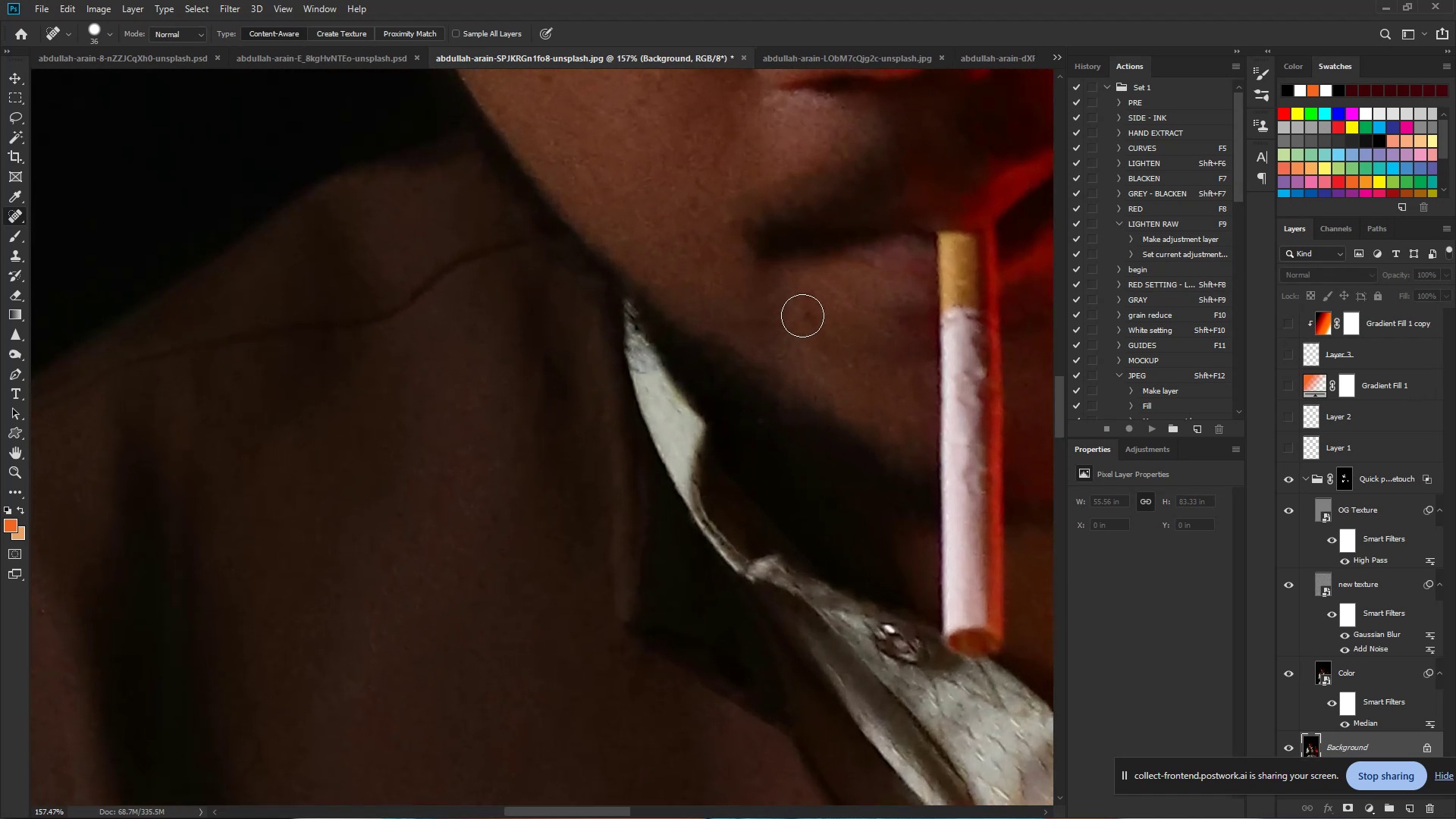 
hold_key(key=Space, duration=0.6)
 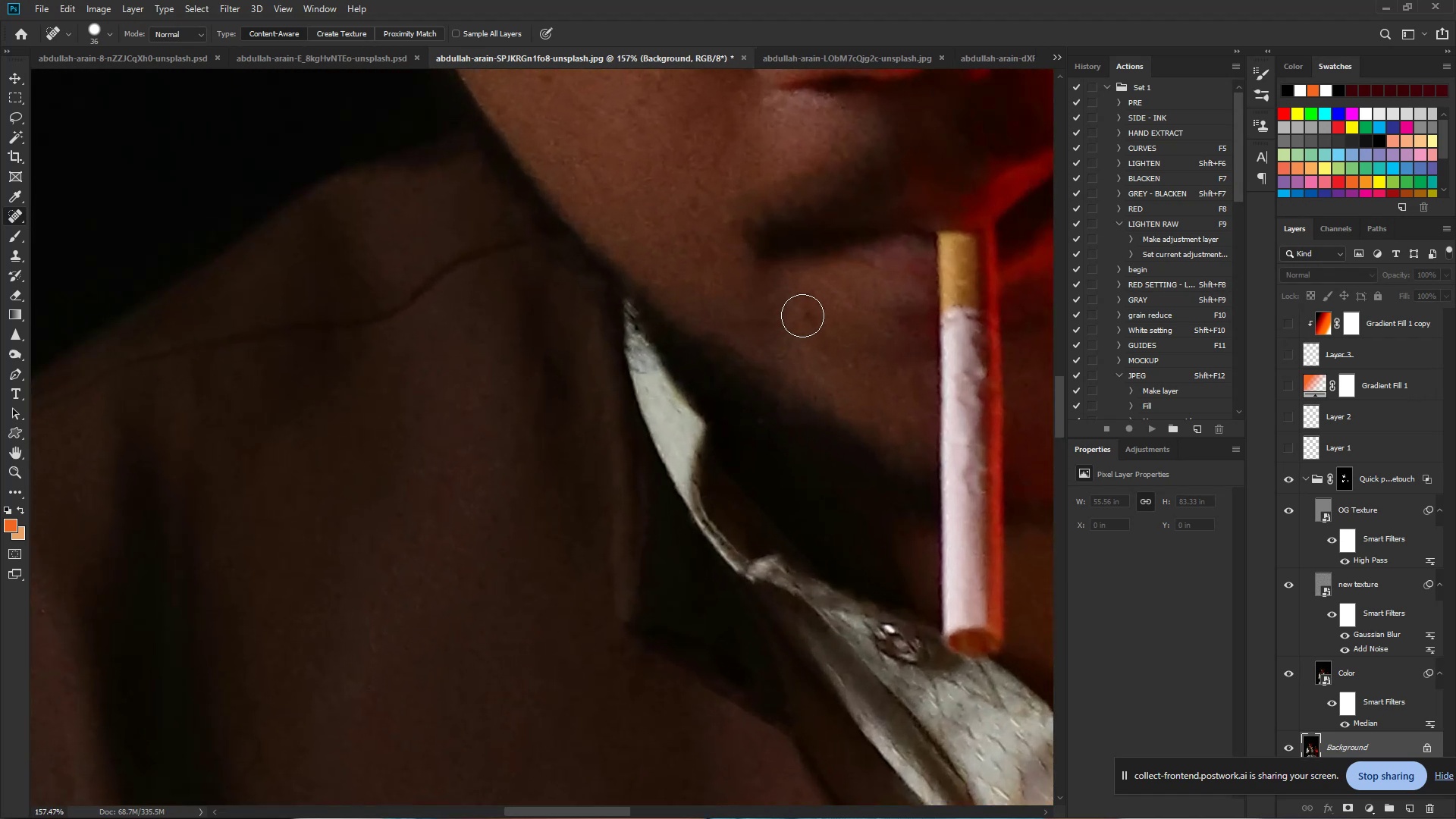 
left_click_drag(start_coordinate=[665, 356], to_coordinate=[759, 379])
 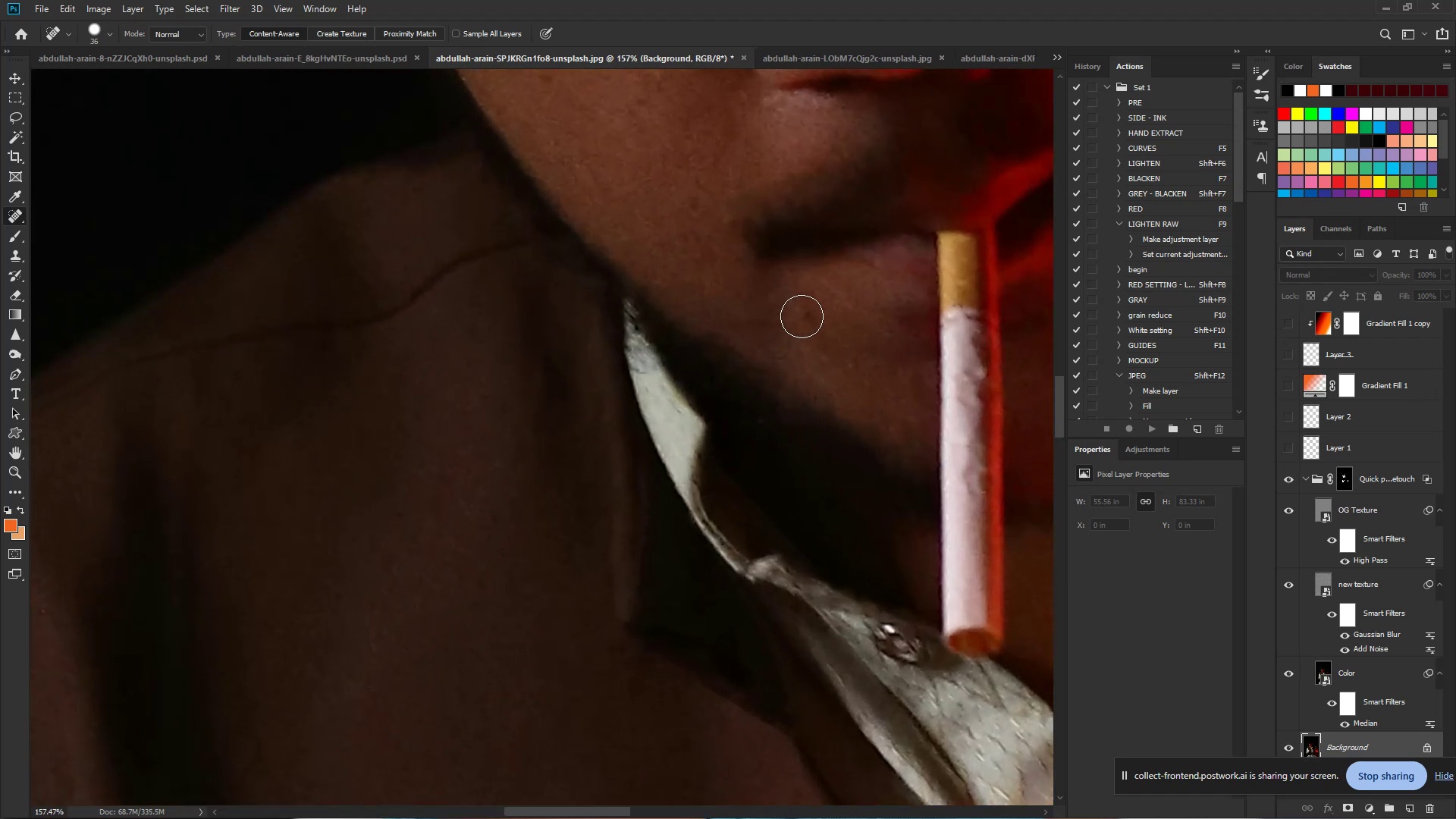 
left_click([803, 315])
 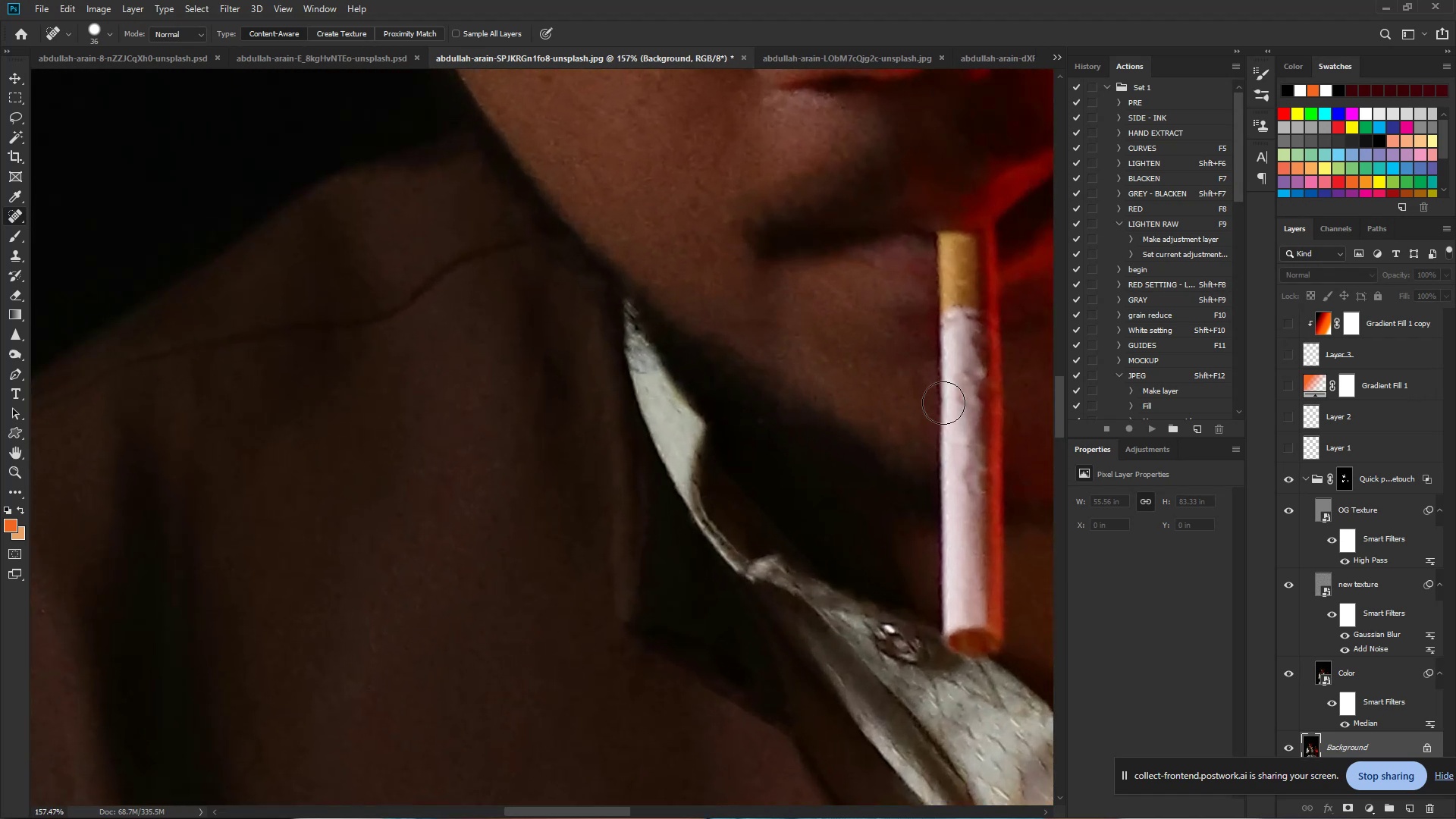 
hold_key(key=ControlLeft, duration=0.59)
 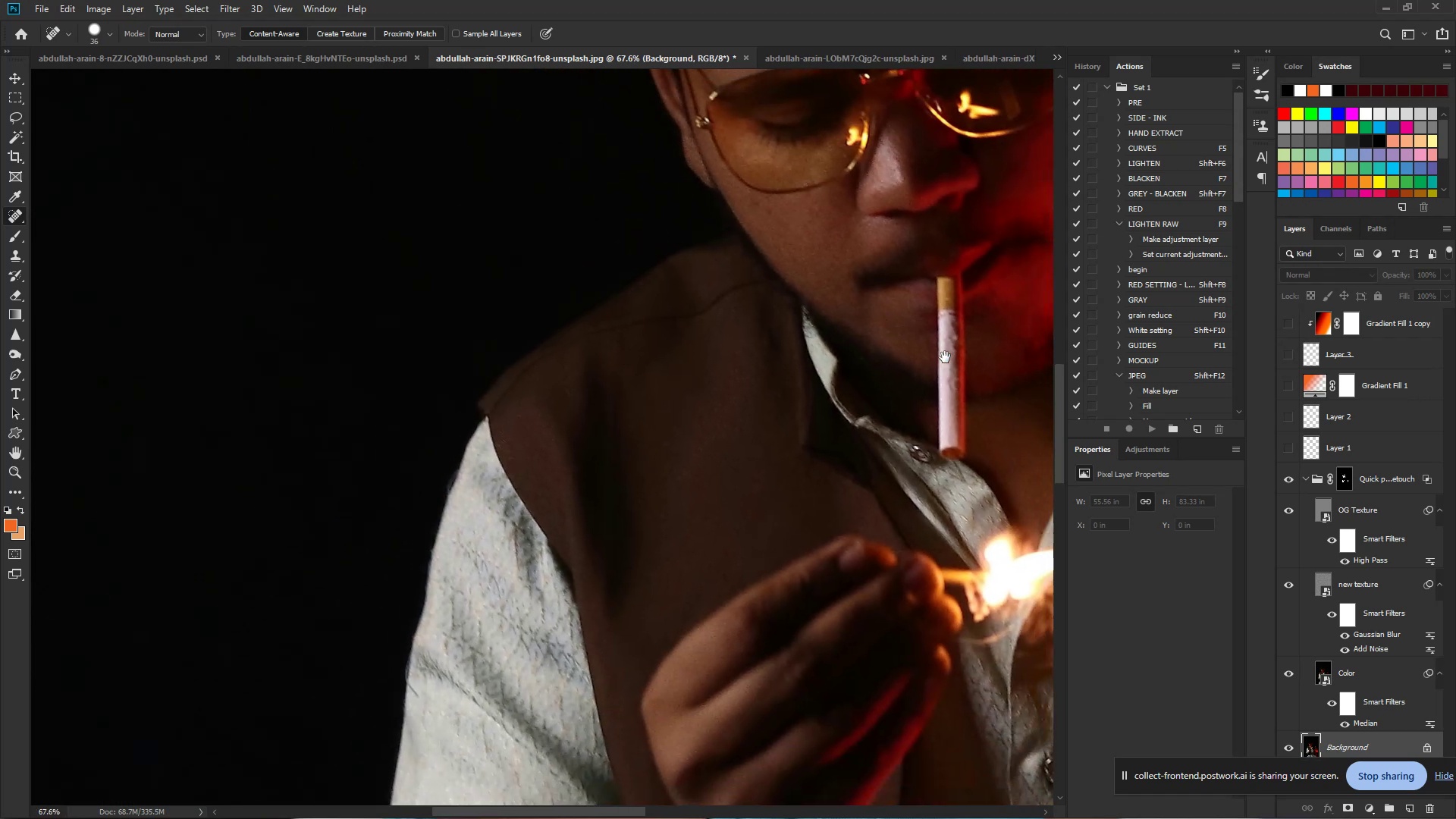 
hold_key(key=Space, duration=0.39)
 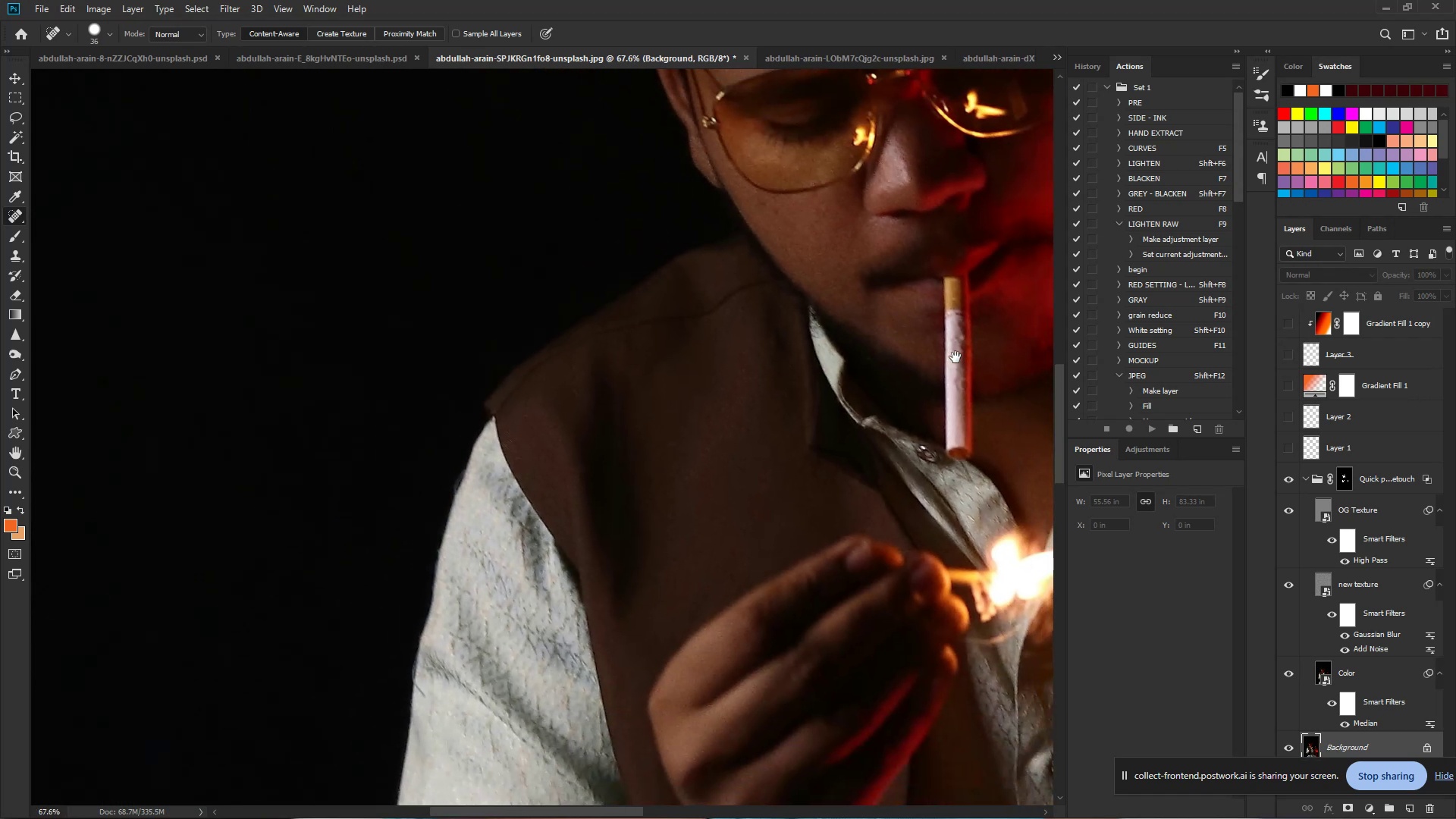 
left_click_drag(start_coordinate=[954, 312], to_coordinate=[898, 319])
 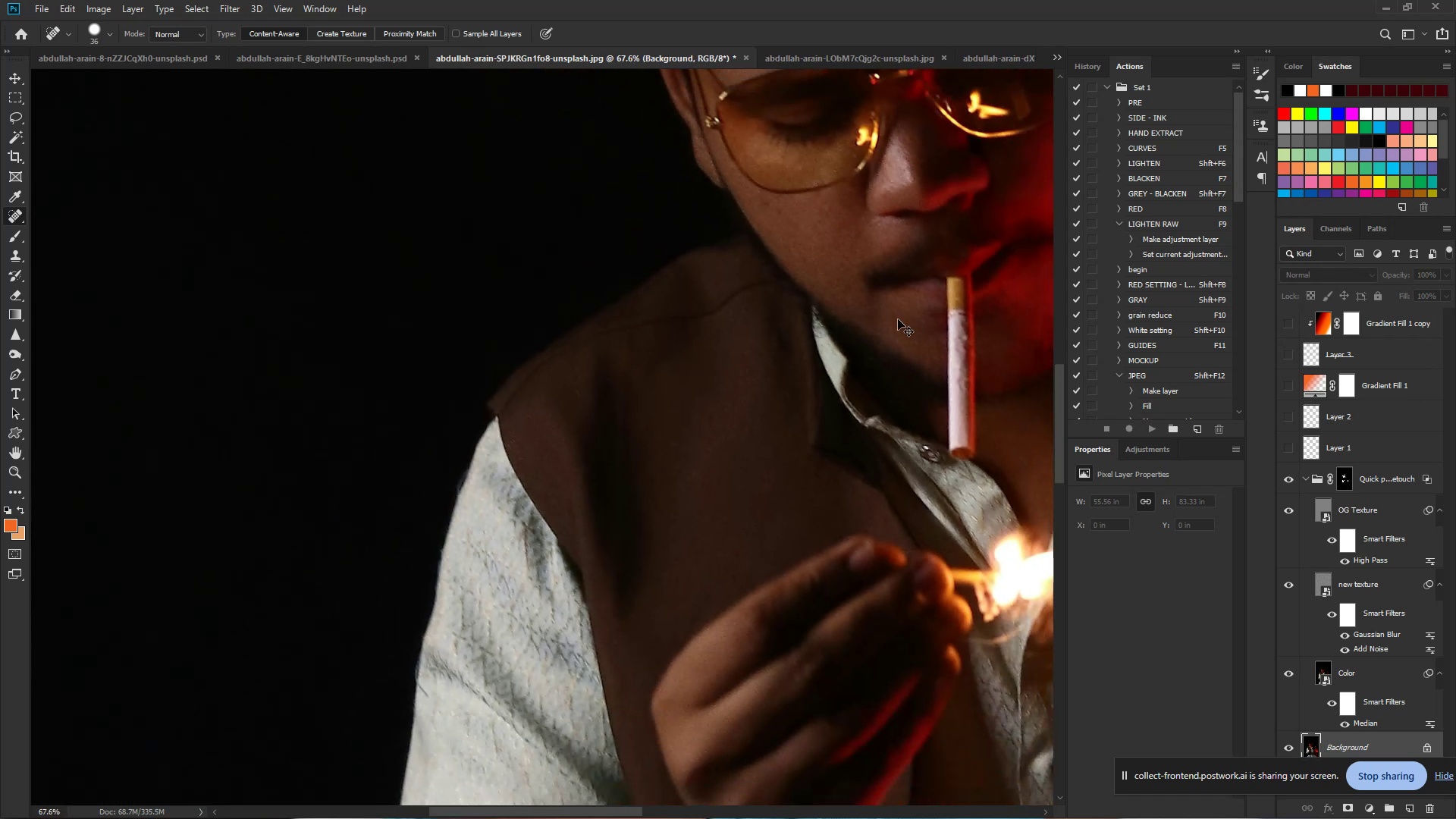 
hold_key(key=Space, duration=0.96)
 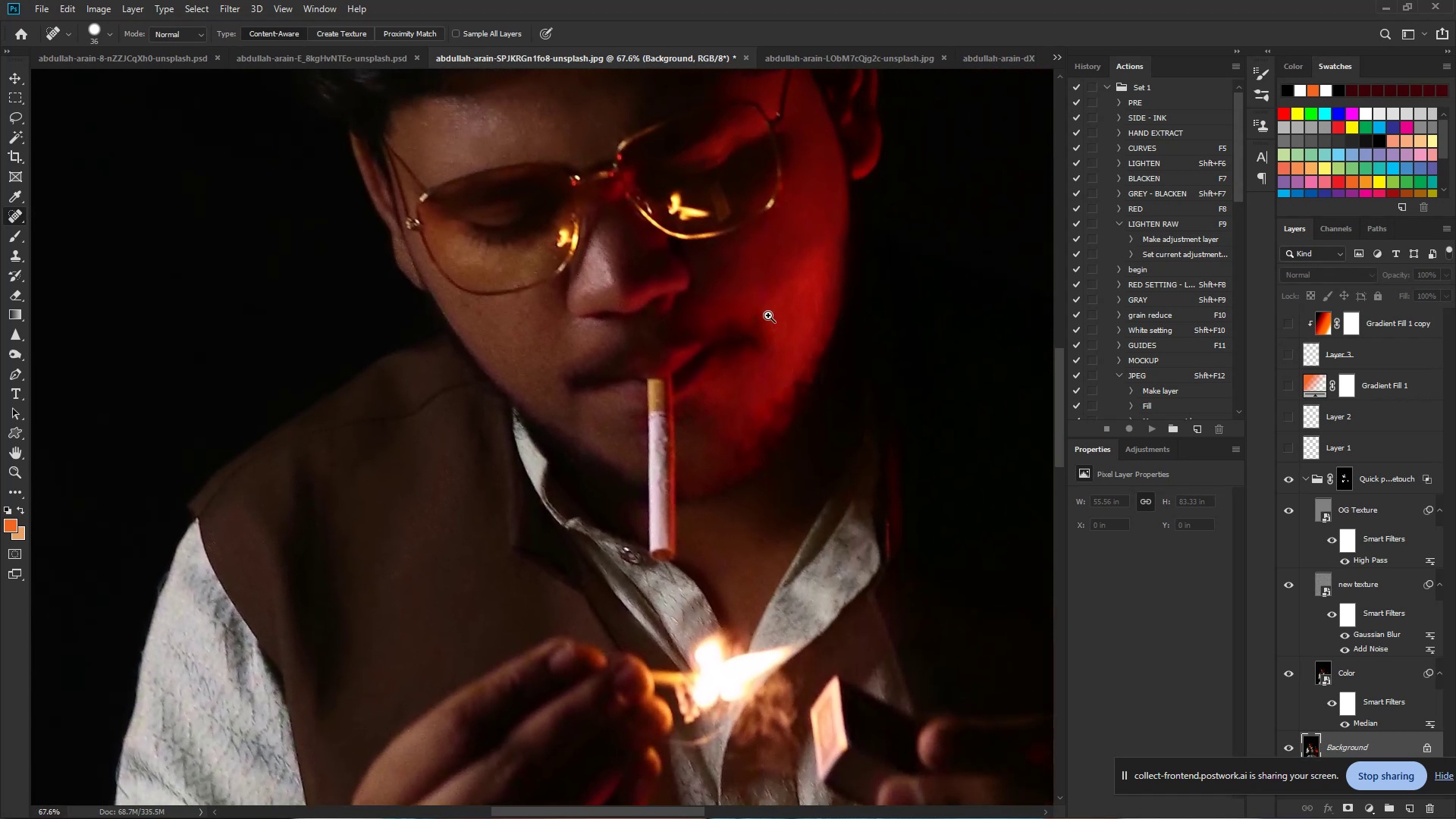 
left_click_drag(start_coordinate=[965, 357], to_coordinate=[666, 459])
 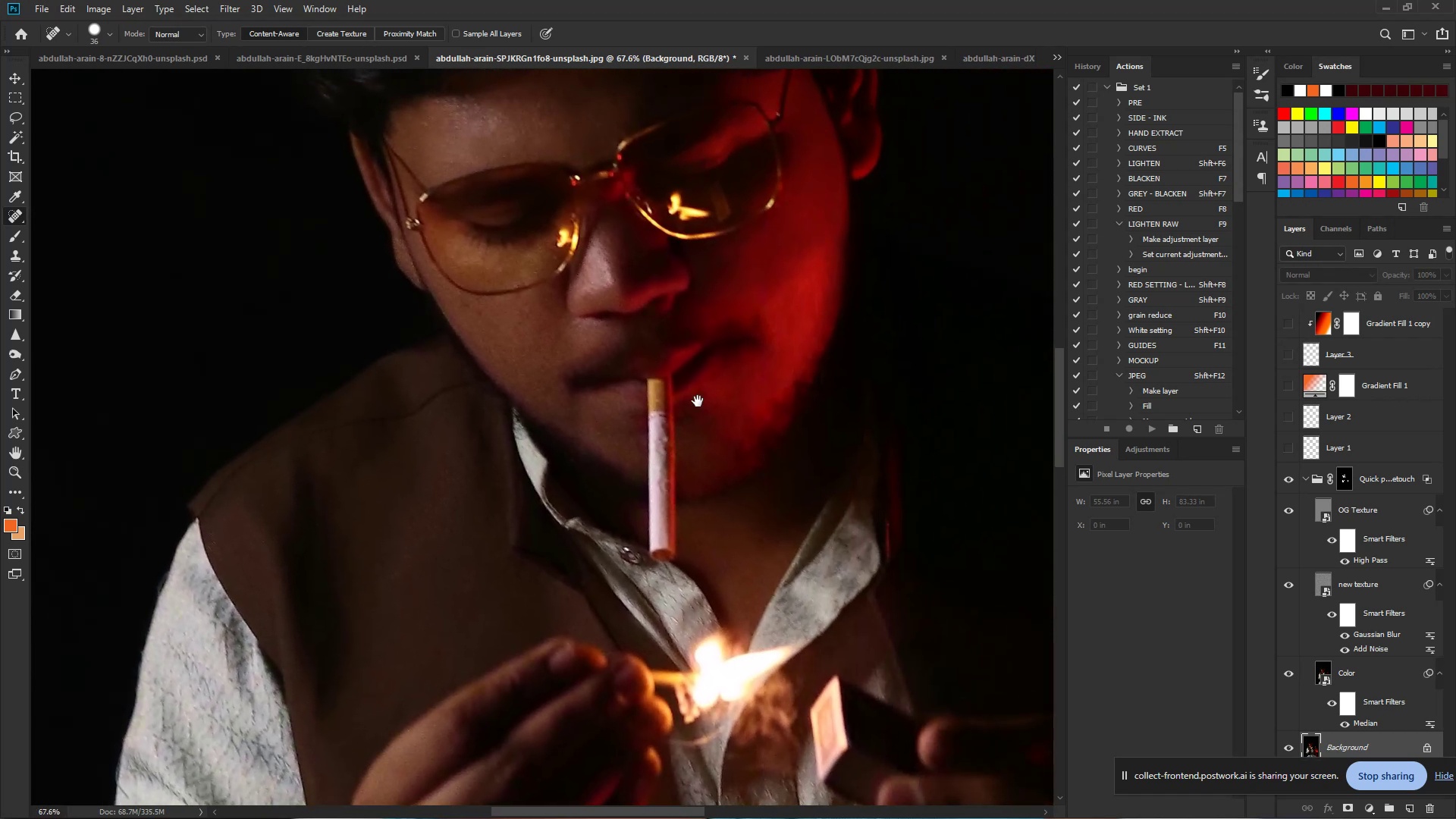 
hold_key(key=ControlLeft, duration=1.02)
 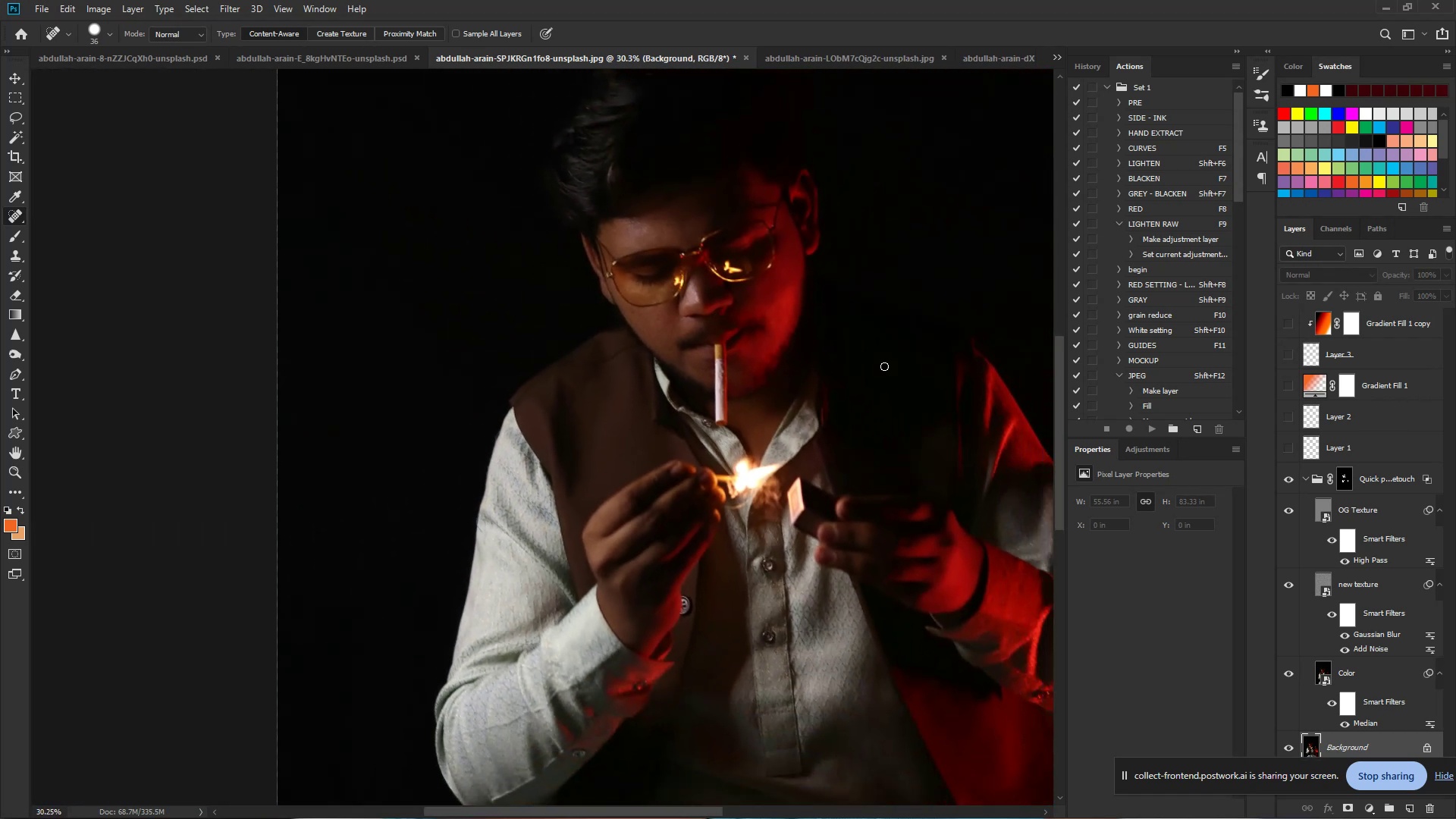 
hold_key(key=Space, duration=0.82)
 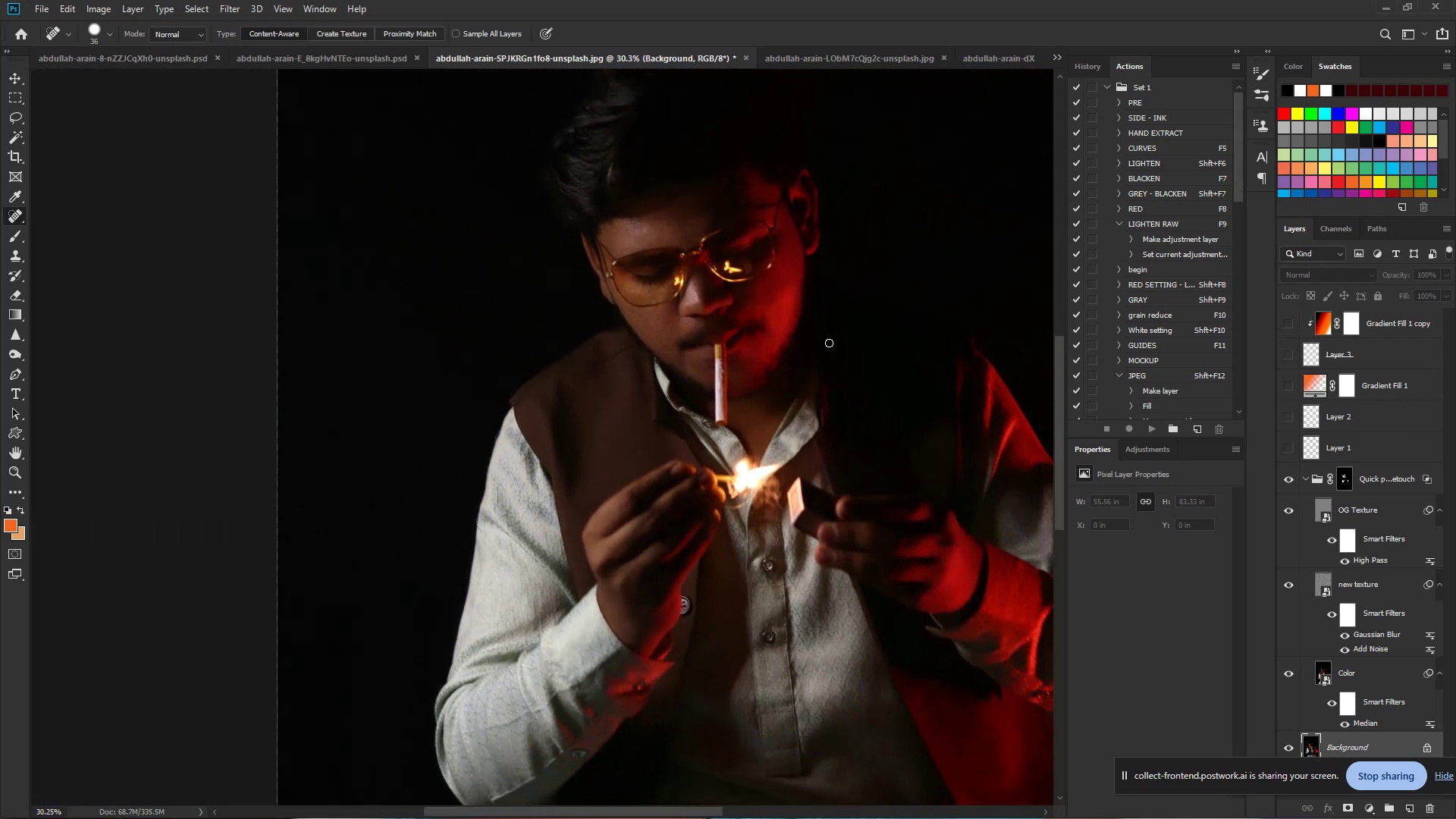 
left_click_drag(start_coordinate=[768, 315], to_coordinate=[715, 318])
 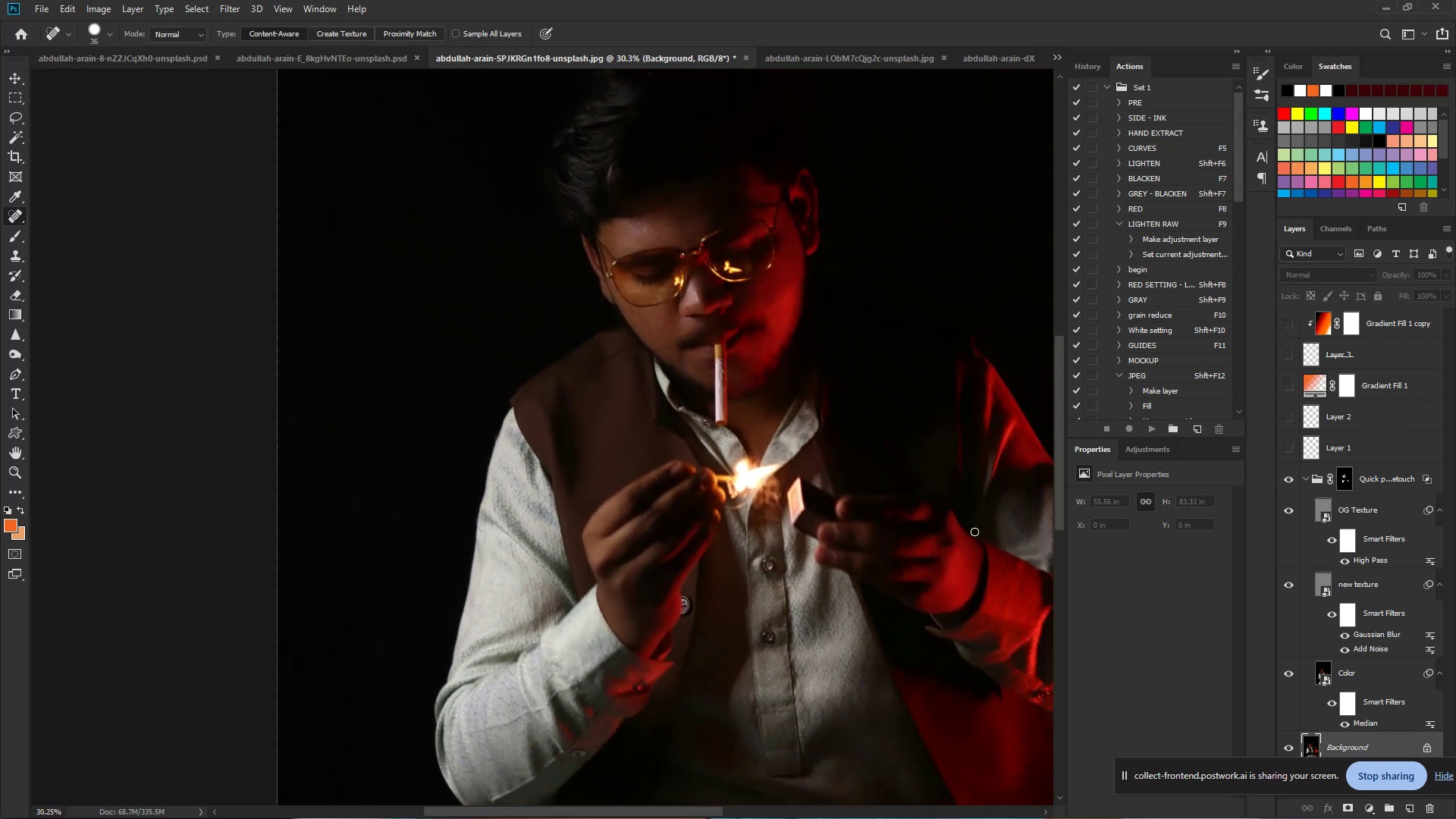 
hold_key(key=Space, duration=1.35)
 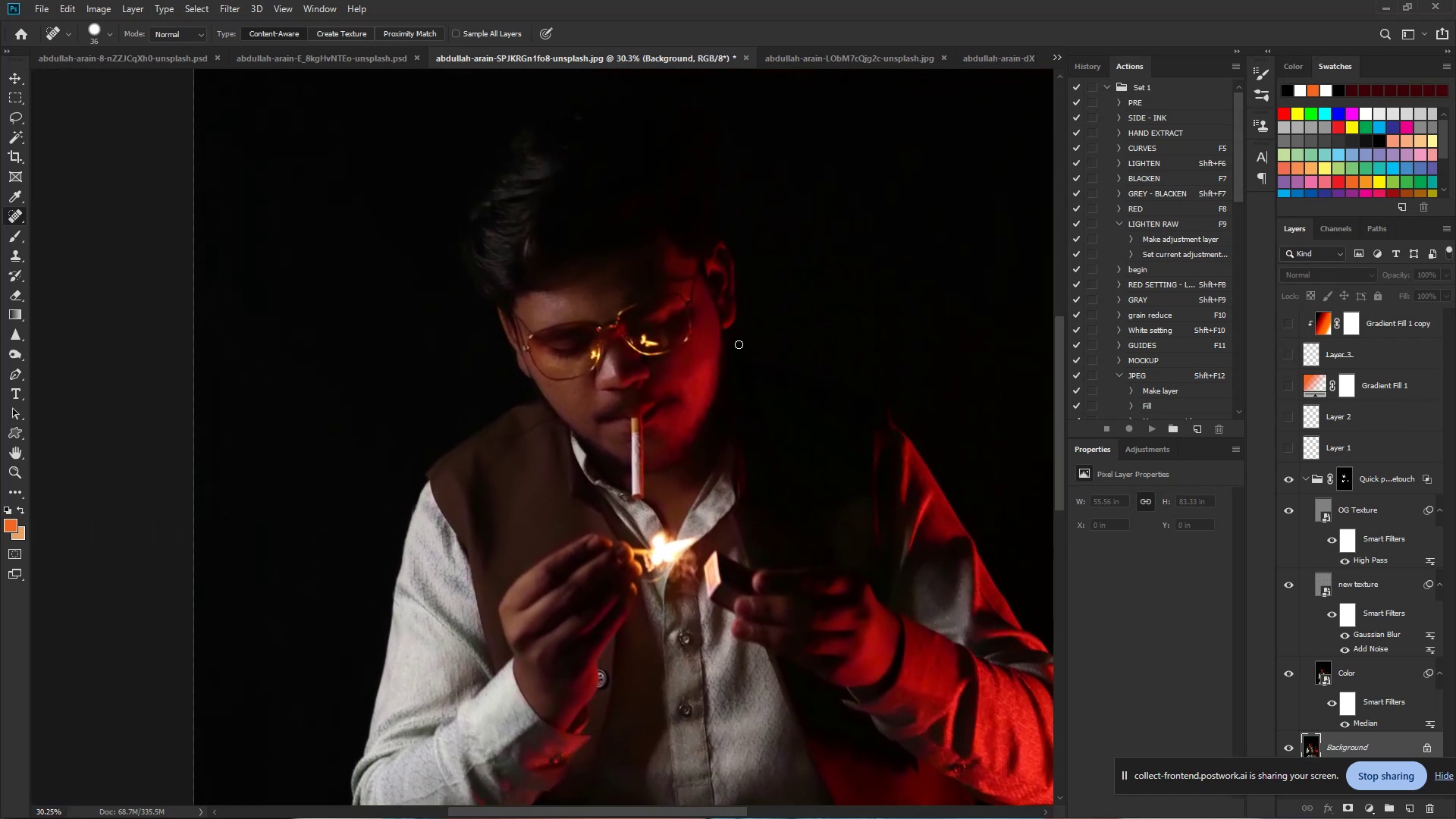 
left_click_drag(start_coordinate=[750, 504], to_coordinate=[667, 577])
 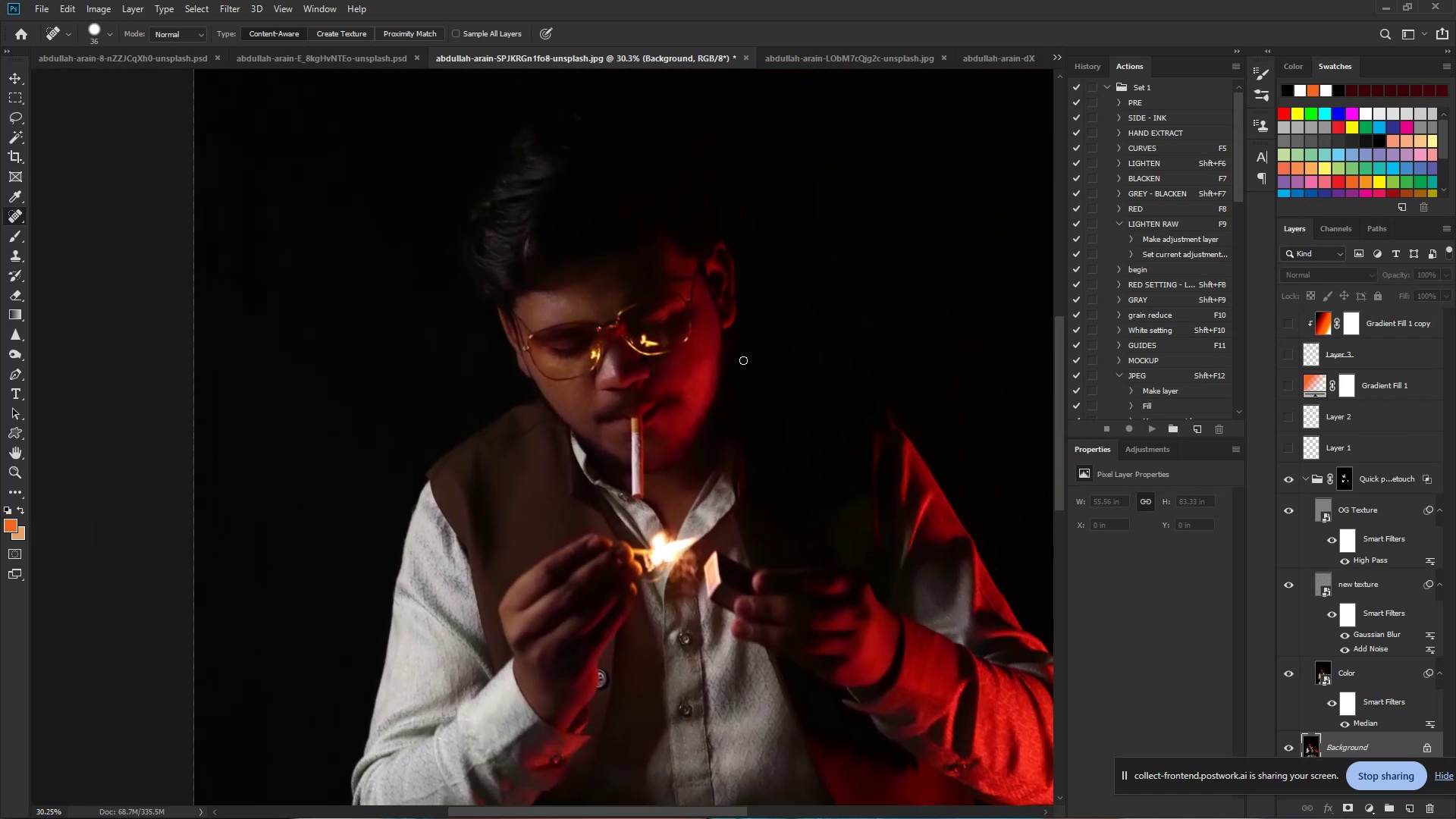 
hold_key(key=ControlLeft, duration=0.7)
 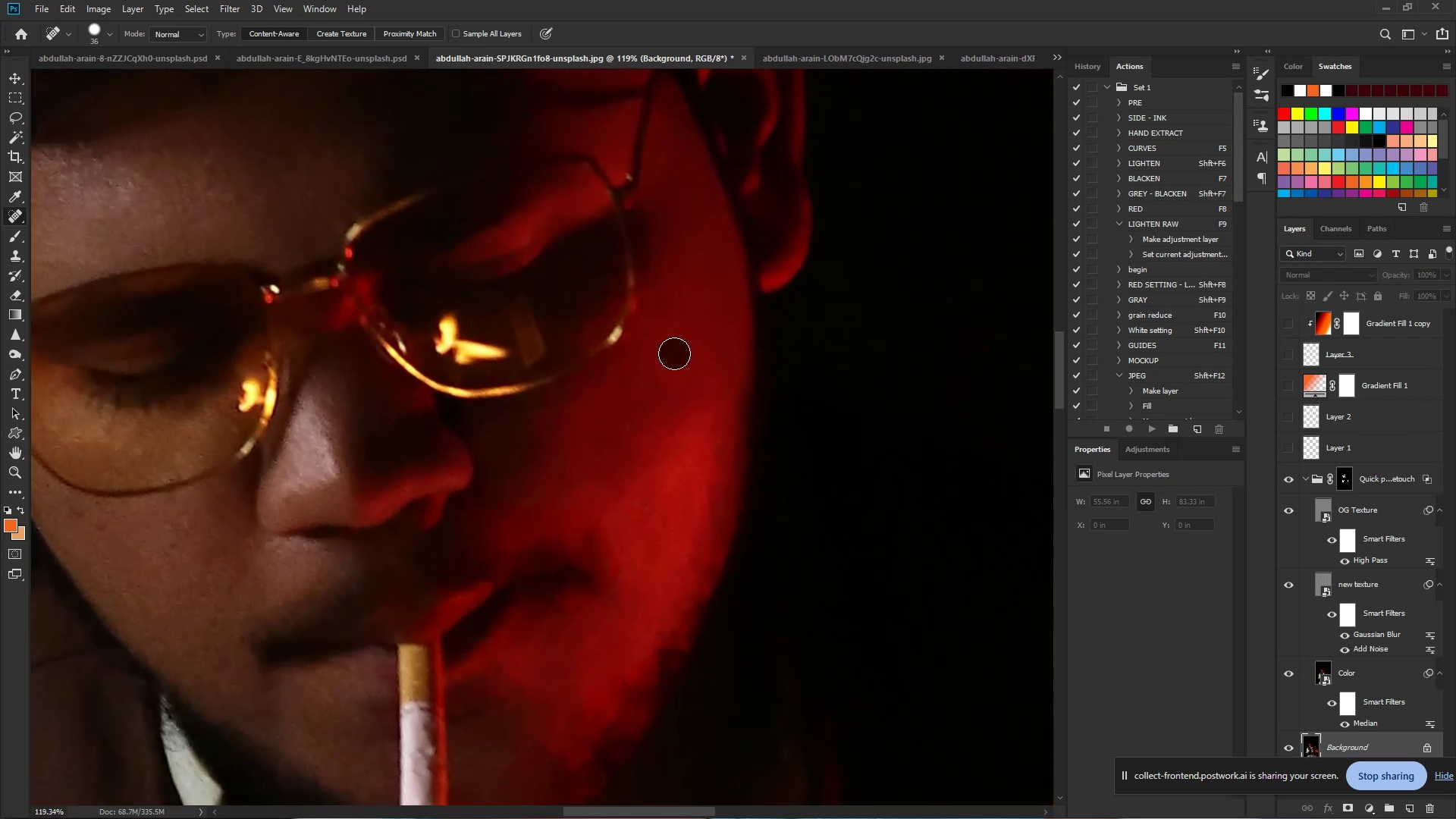 
hold_key(key=Space, duration=0.56)
 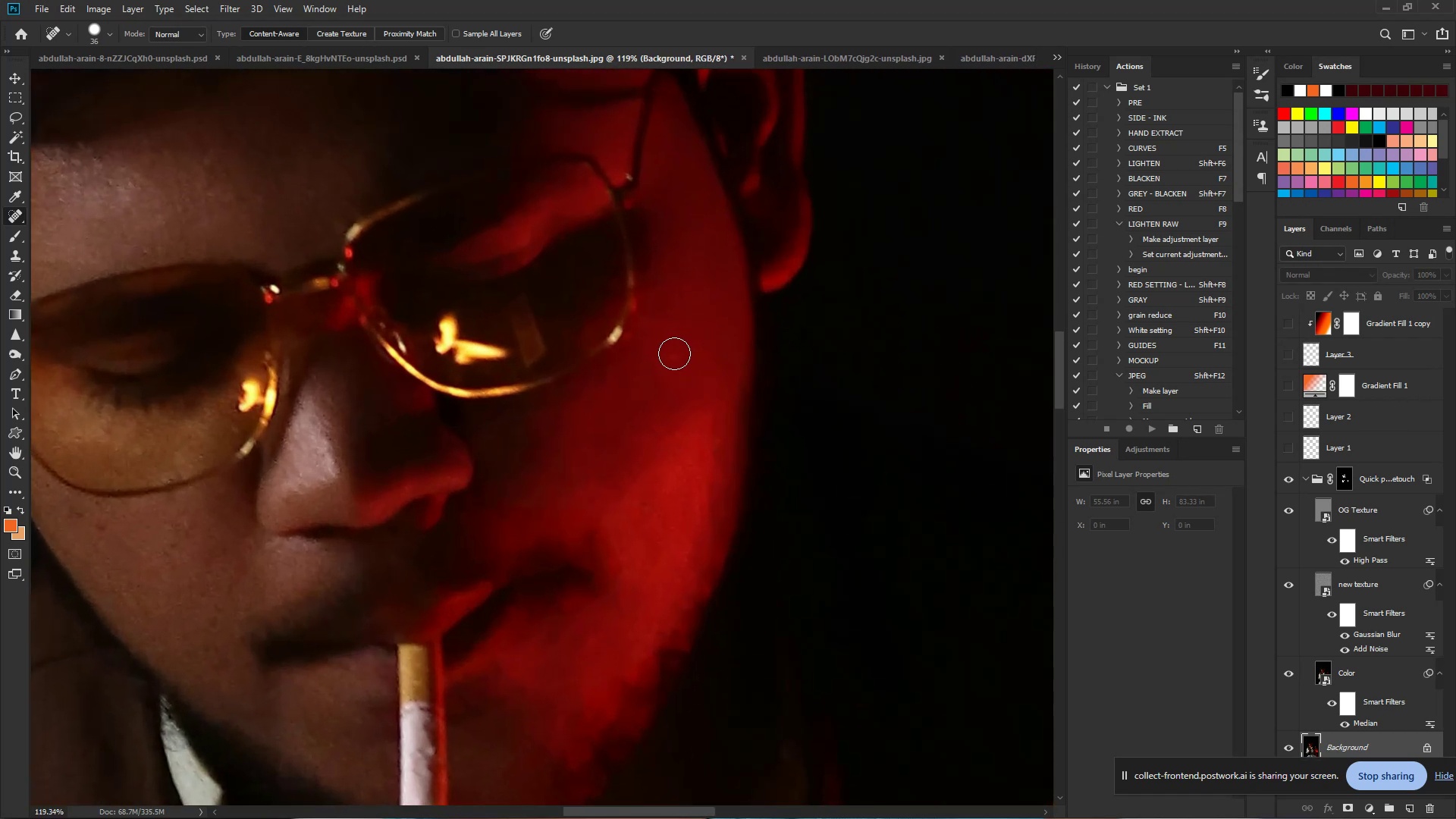 
left_click_drag(start_coordinate=[710, 340], to_coordinate=[795, 369])
 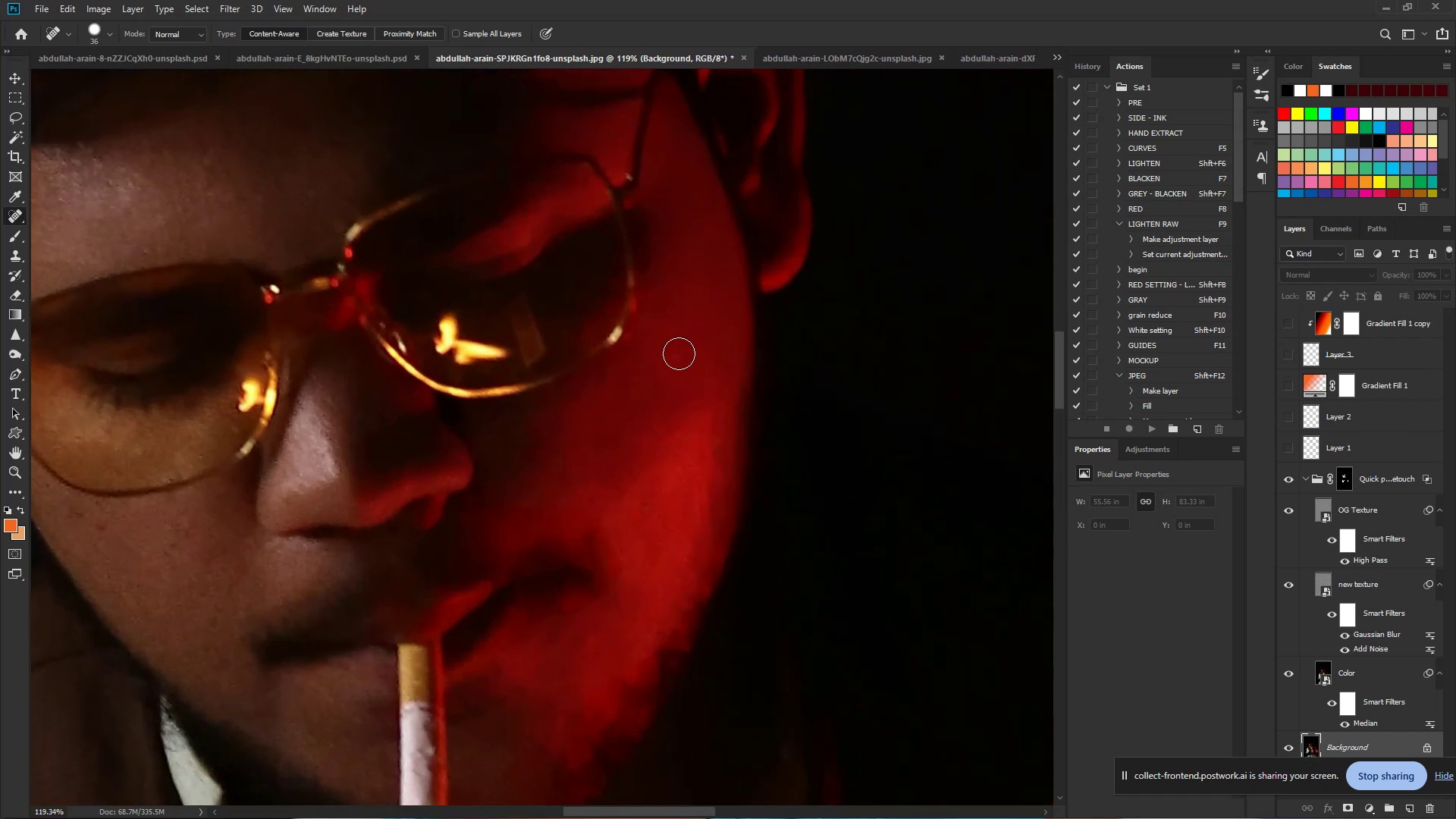 
left_click([674, 353])
 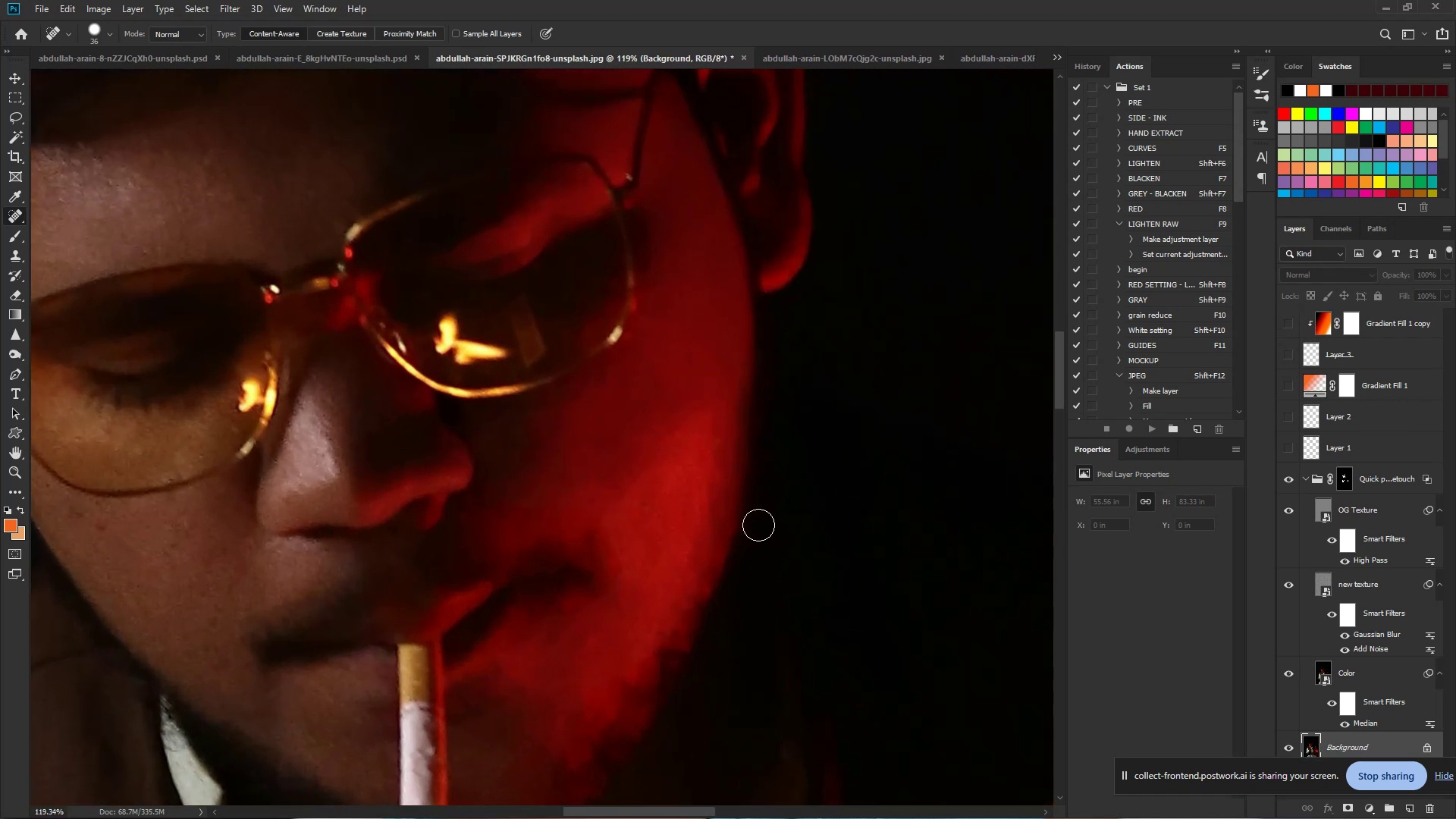 
hold_key(key=ControlLeft, duration=0.66)
 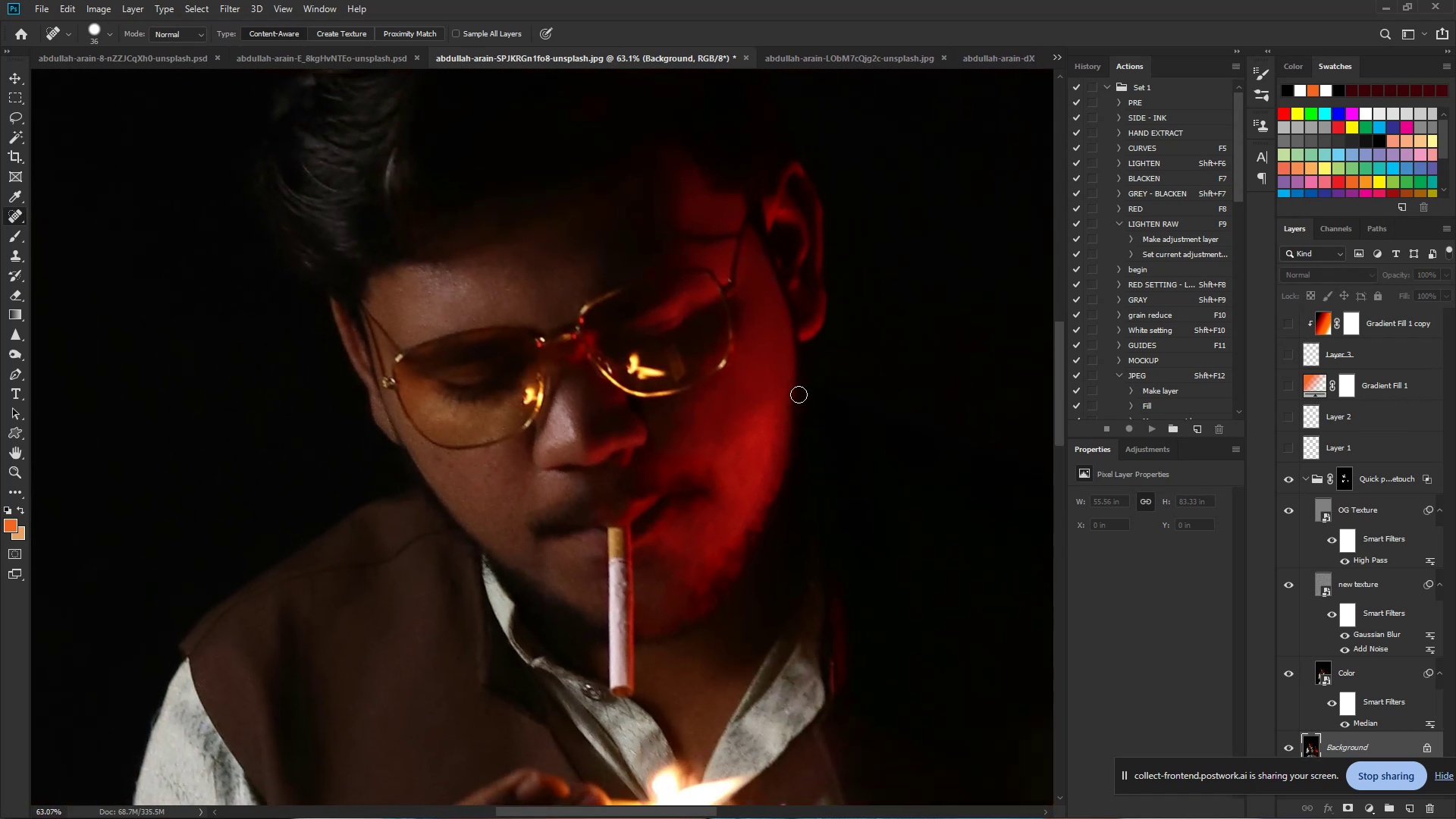 
hold_key(key=Space, duration=0.5)
 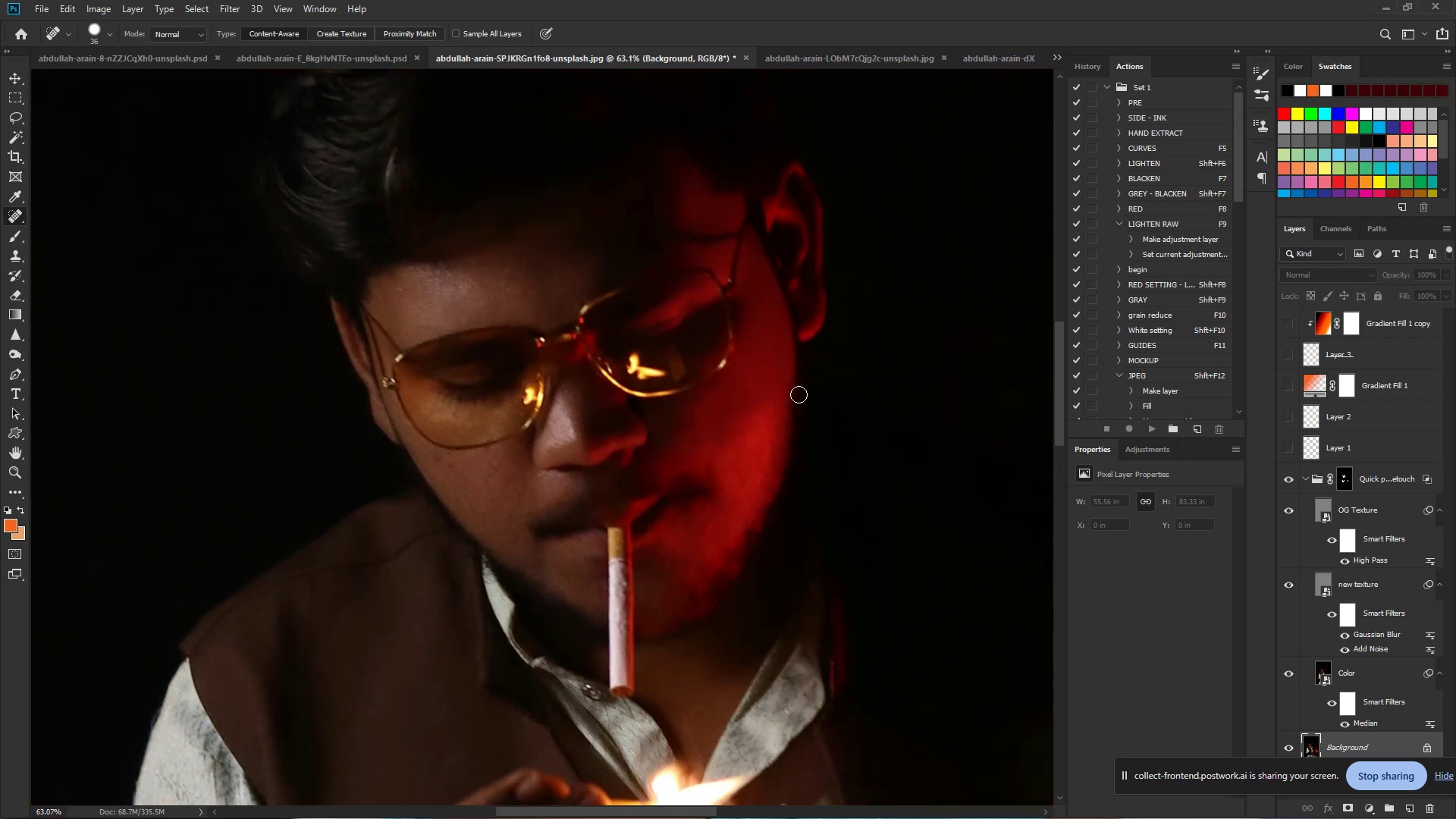 
left_click_drag(start_coordinate=[843, 396], to_coordinate=[799, 394])
 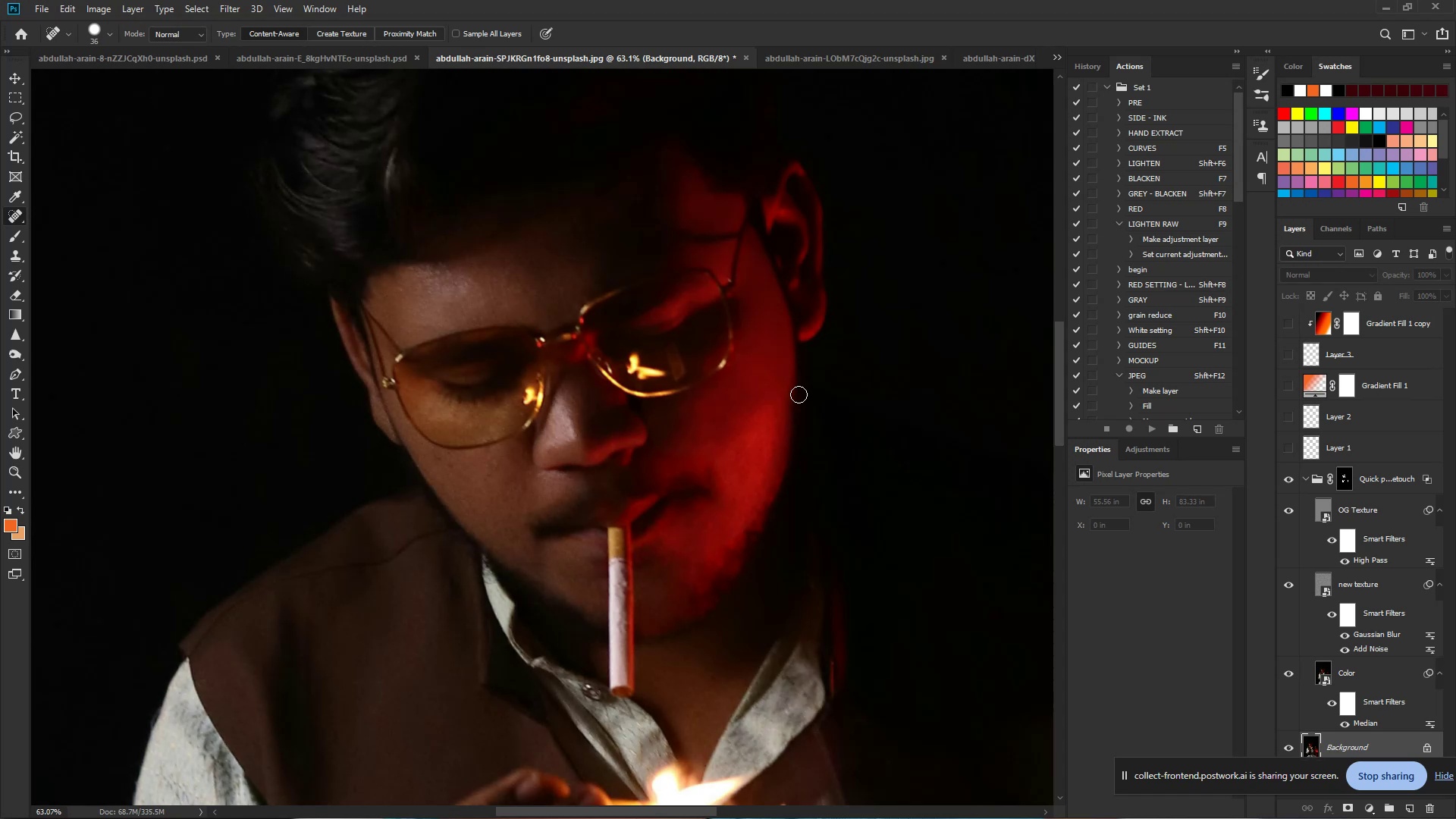 
hold_key(key=Space, duration=0.98)
 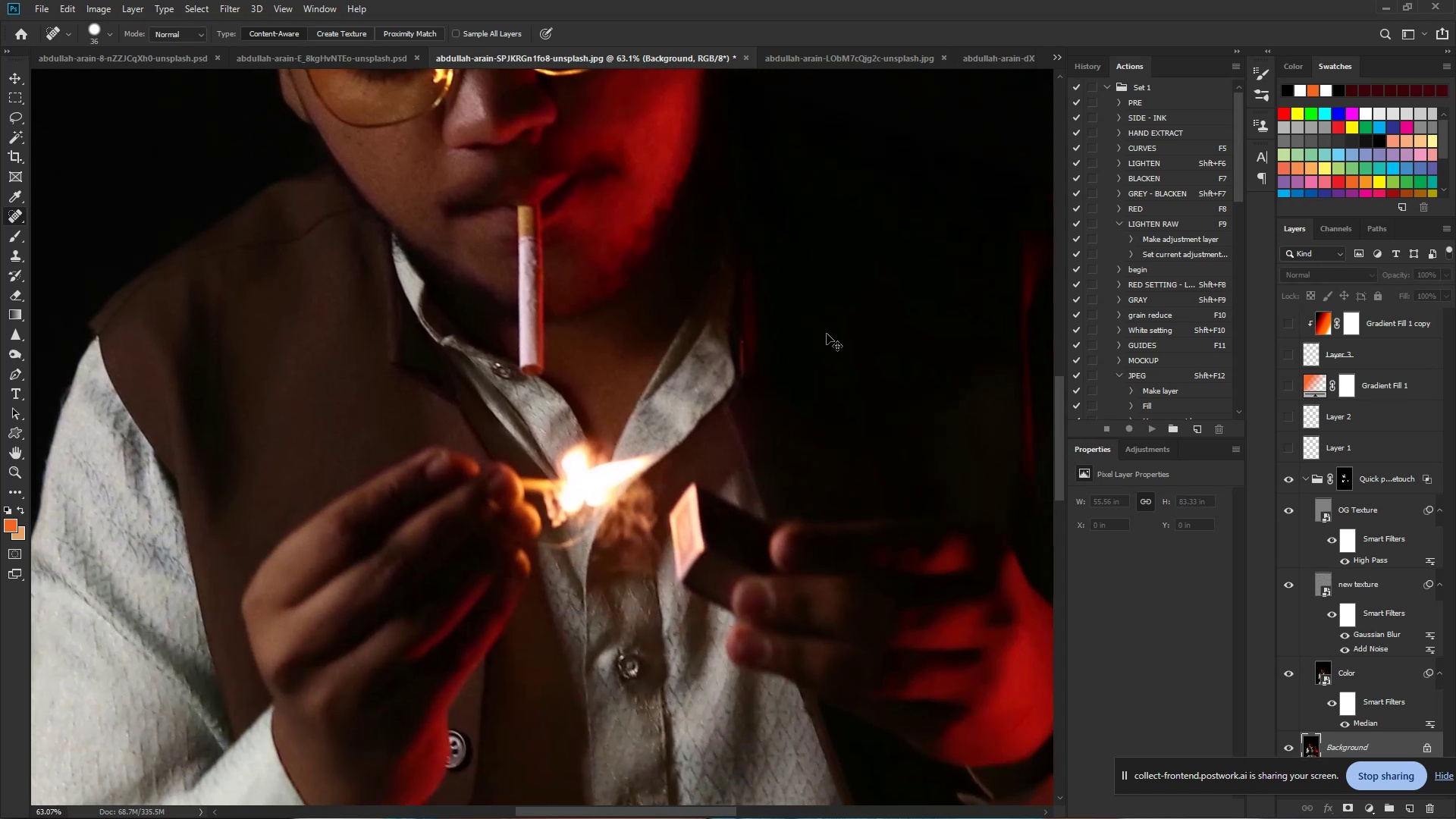 
left_click_drag(start_coordinate=[846, 557], to_coordinate=[756, 235])
 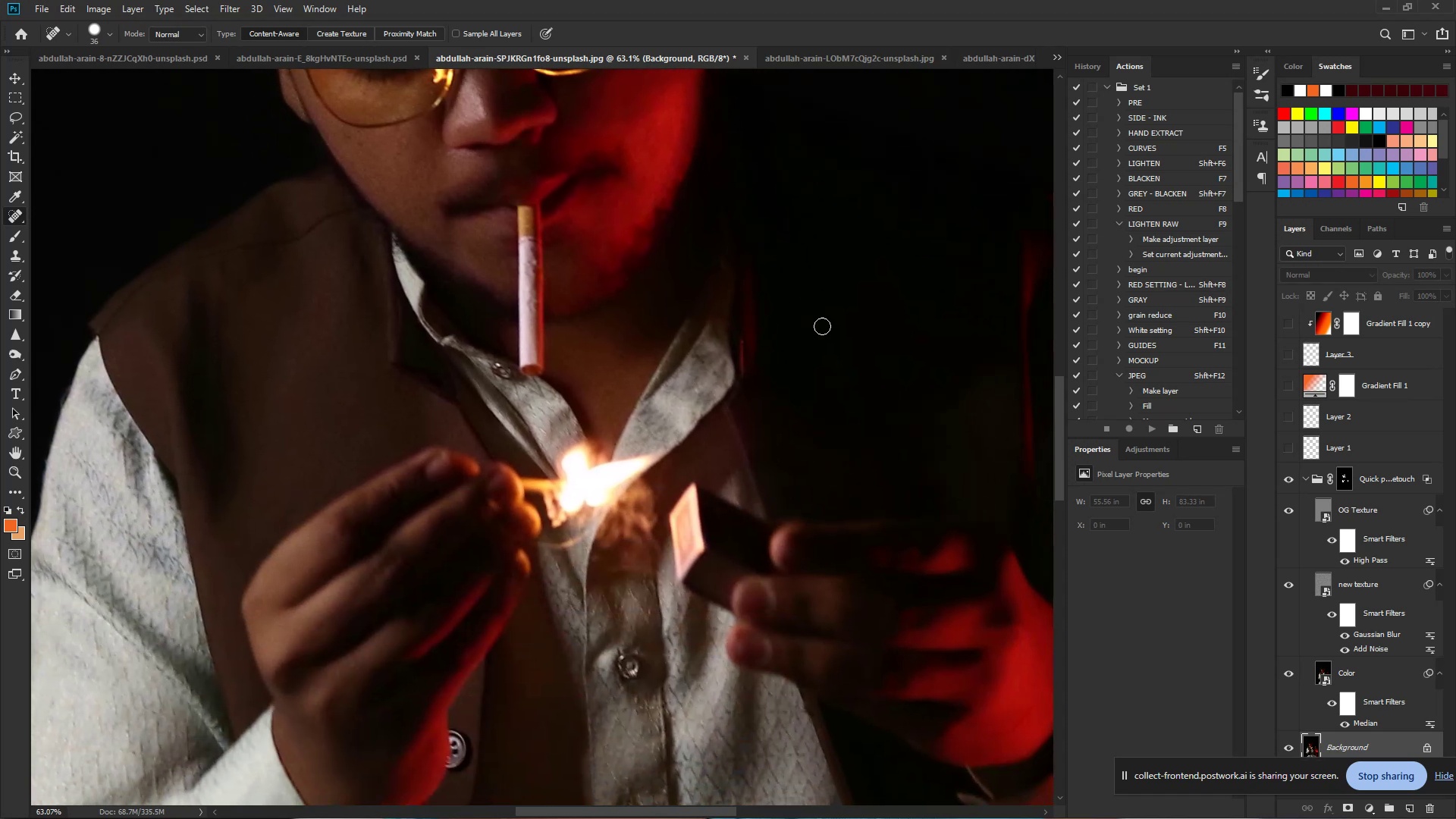 
hold_key(key=ControlLeft, duration=0.79)
 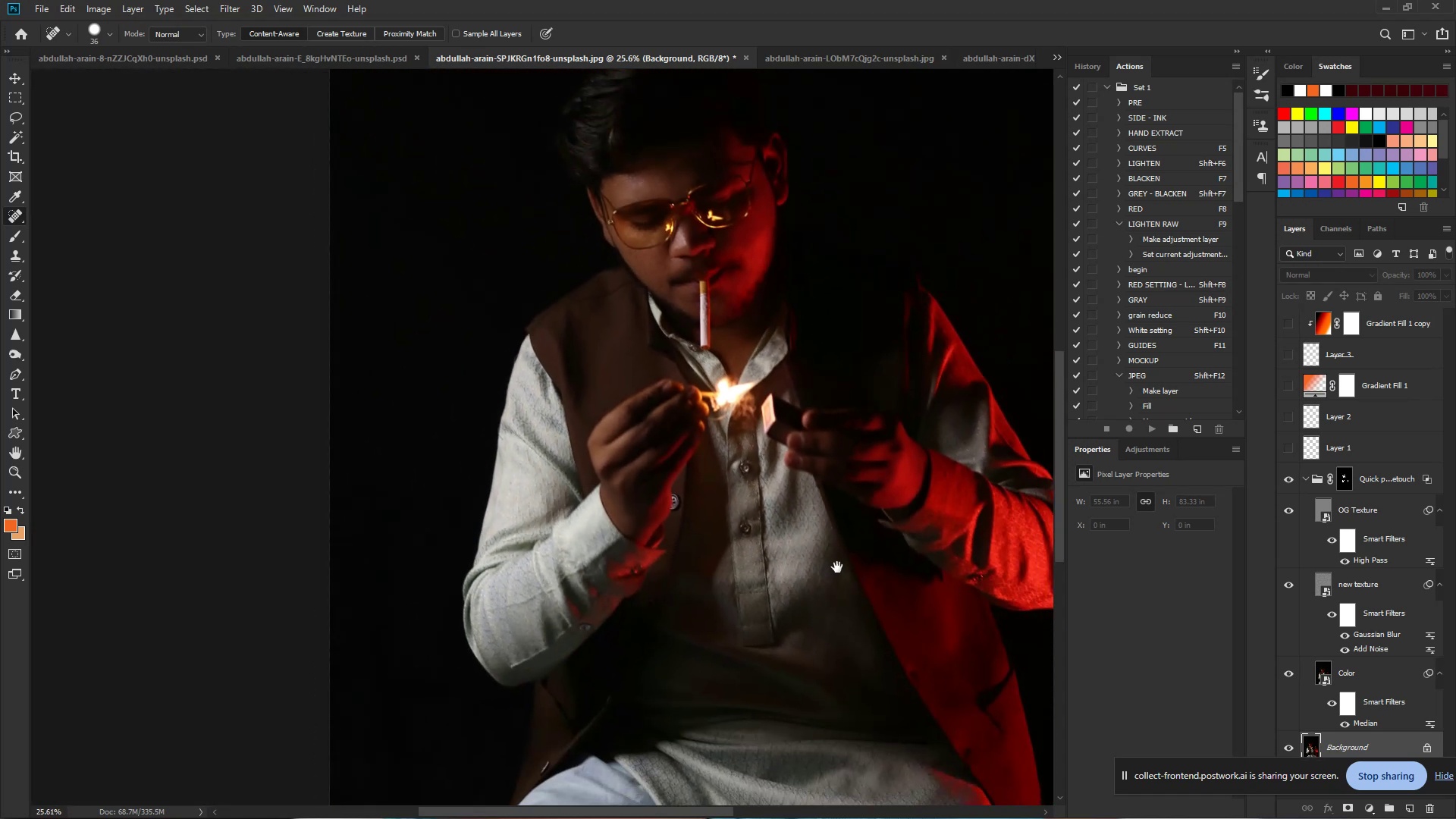 
hold_key(key=Space, duration=0.6)
 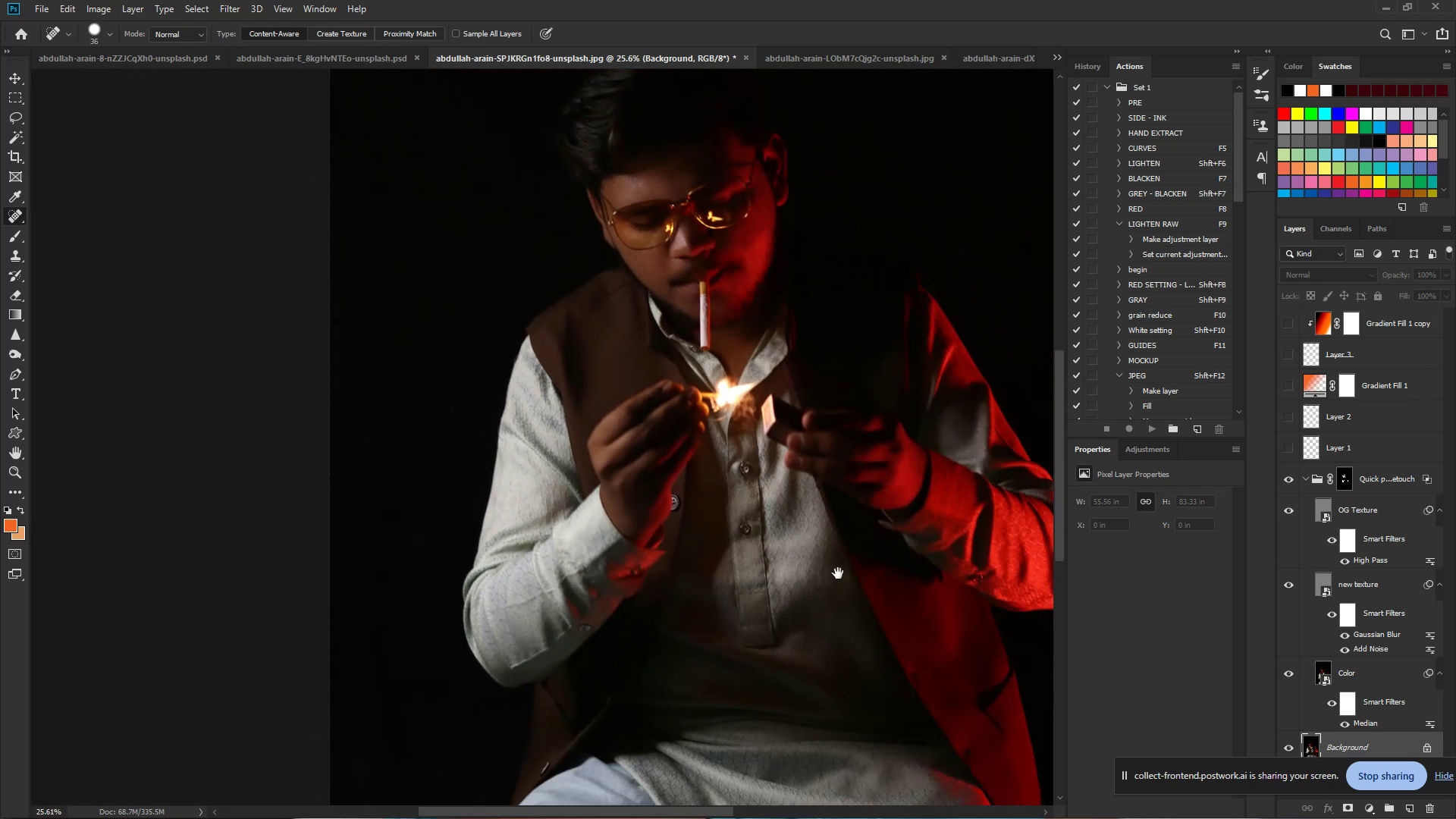 
left_click_drag(start_coordinate=[824, 334], to_coordinate=[766, 325])
 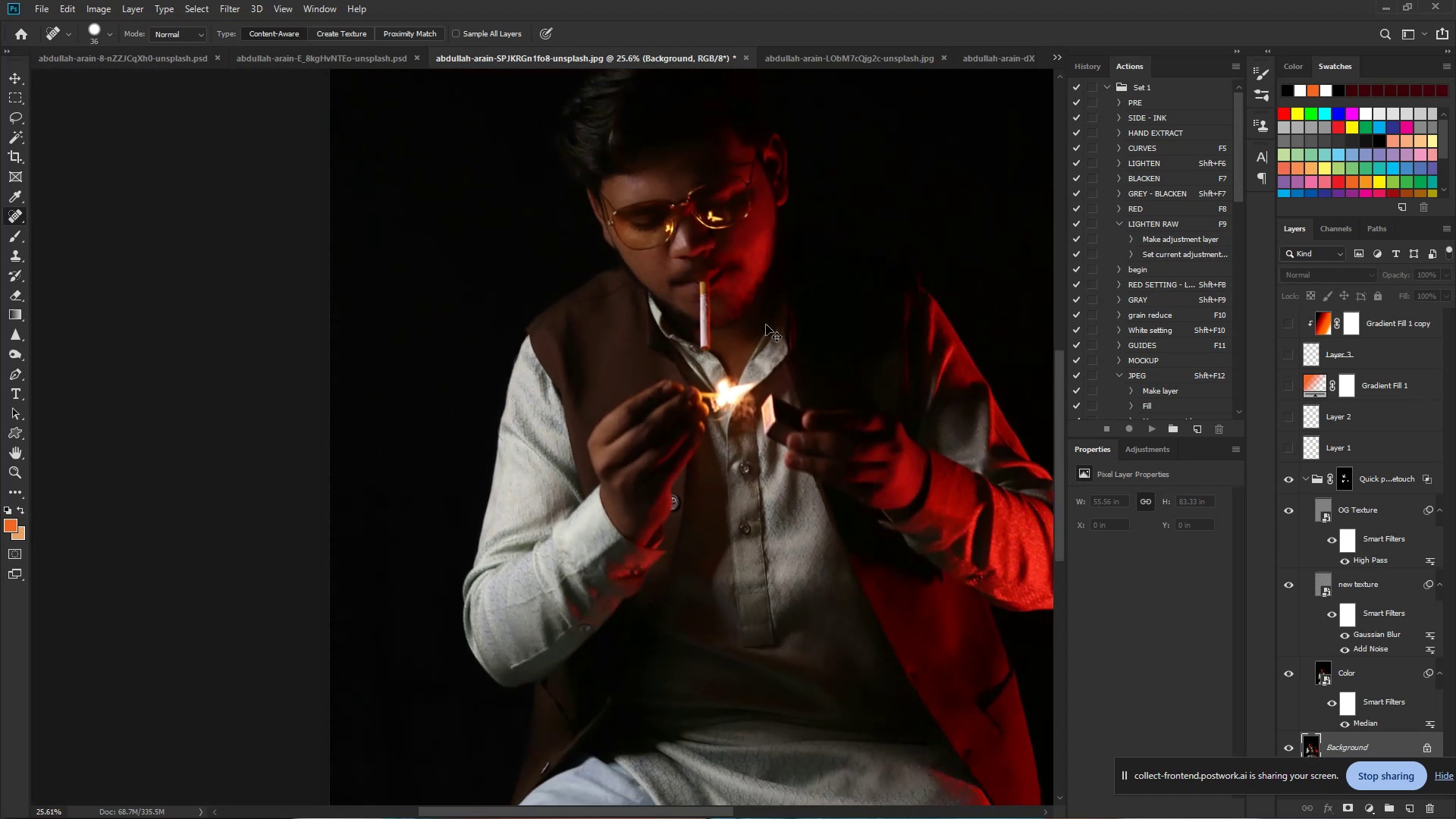 
hold_key(key=Space, duration=1.12)
 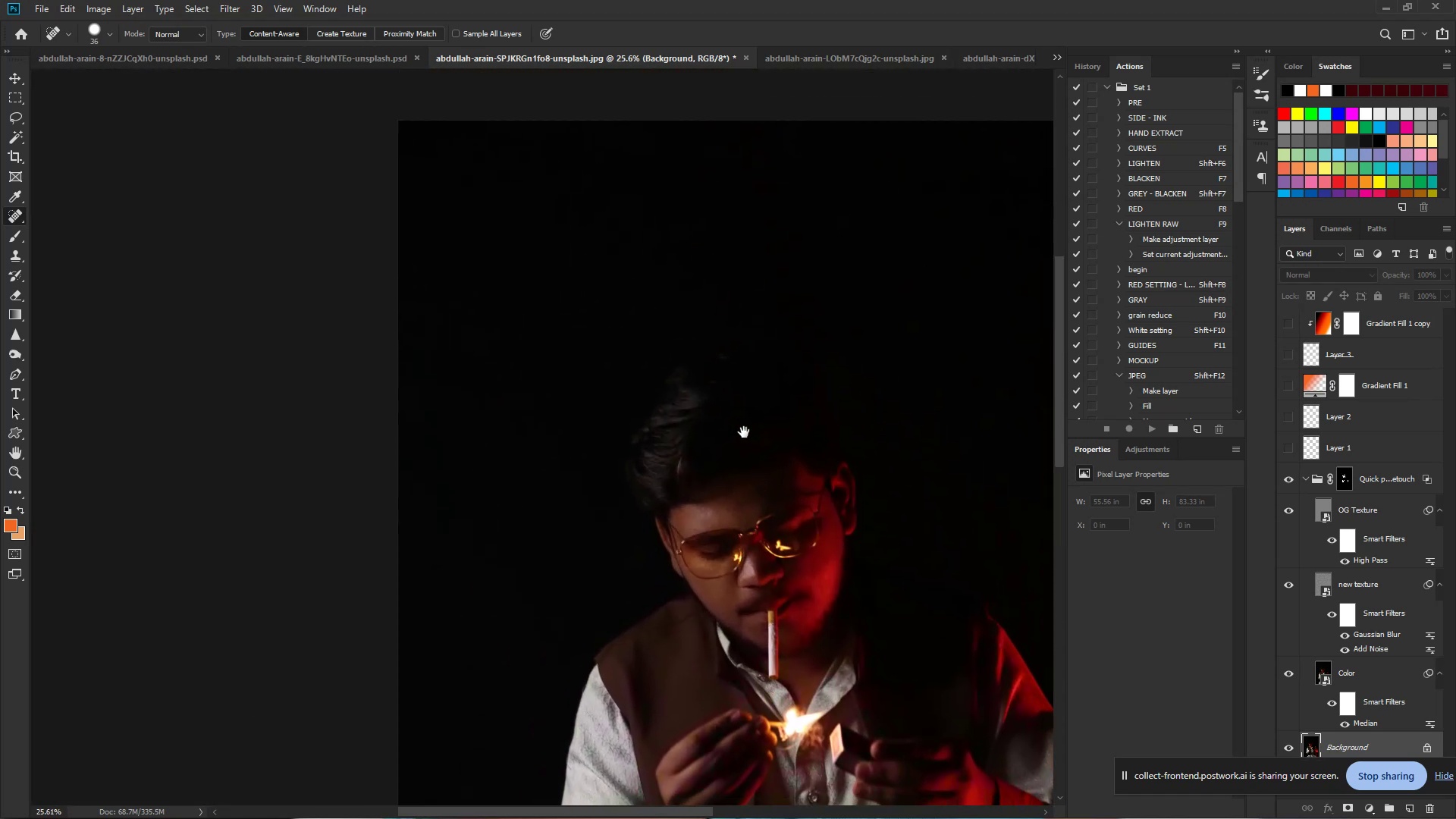 
left_click_drag(start_coordinate=[838, 573], to_coordinate=[830, 593])
 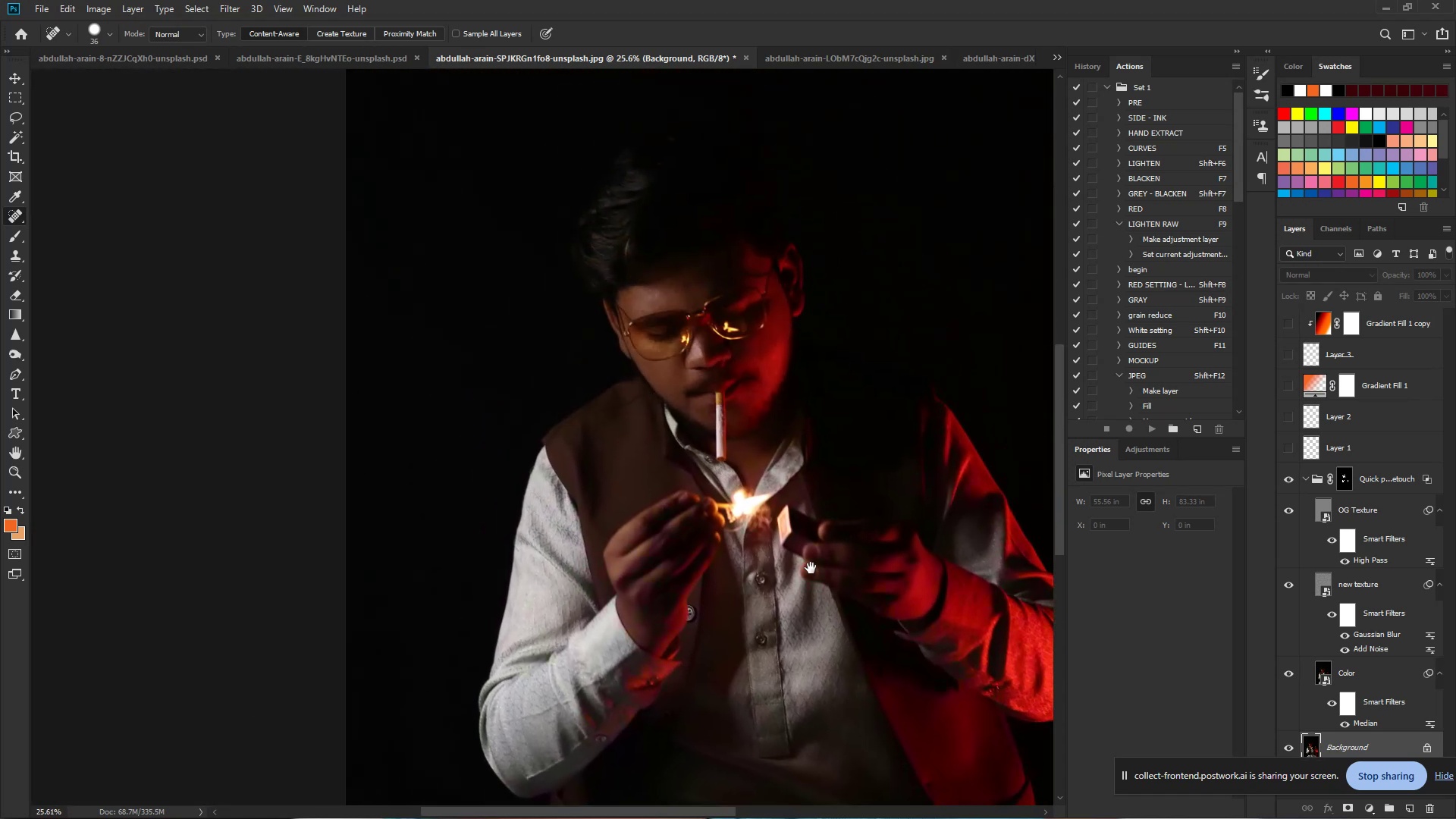 
hold_key(key=Space, duration=0.82)
 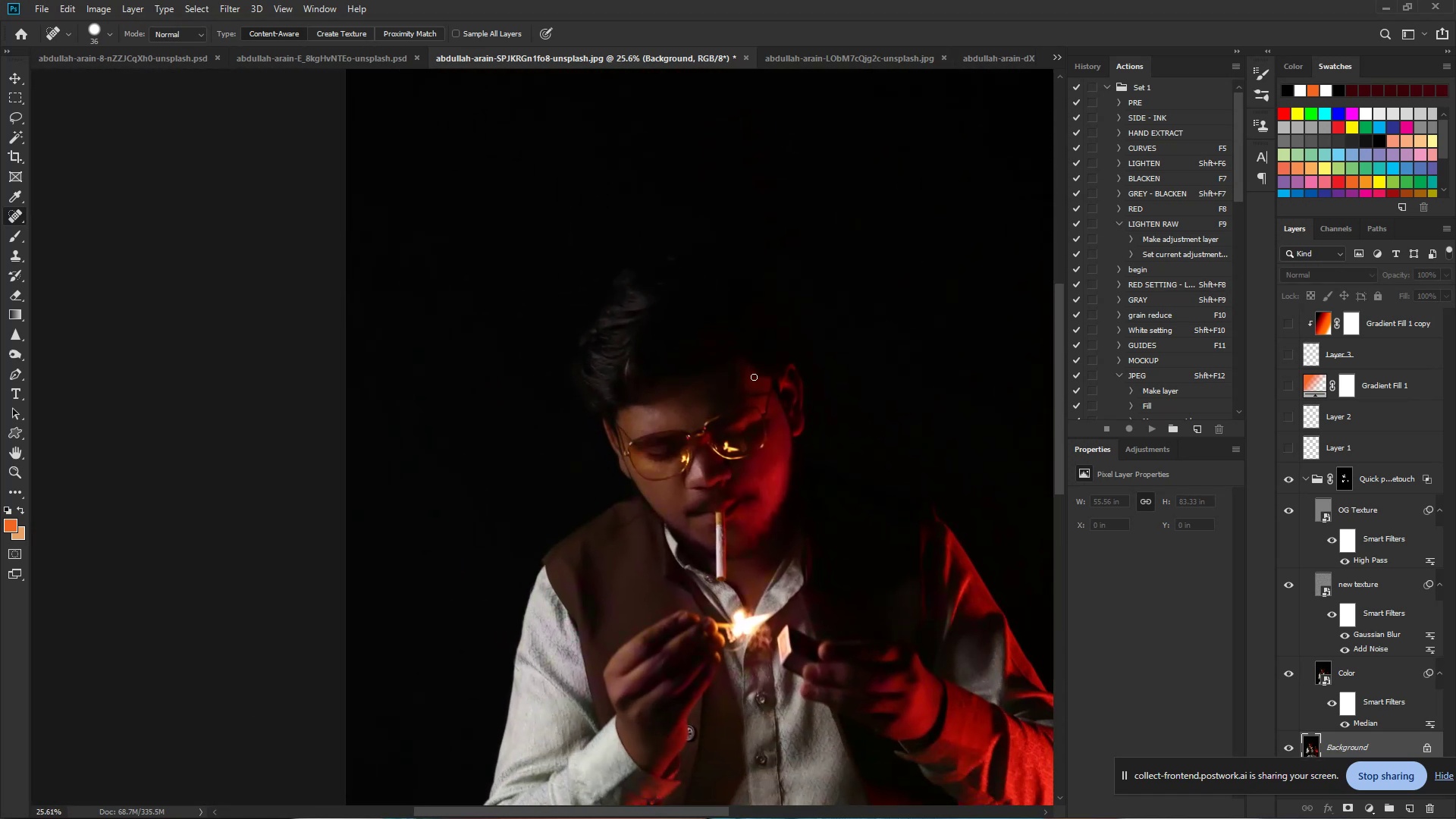 
left_click_drag(start_coordinate=[750, 441], to_coordinate=[693, 336])
 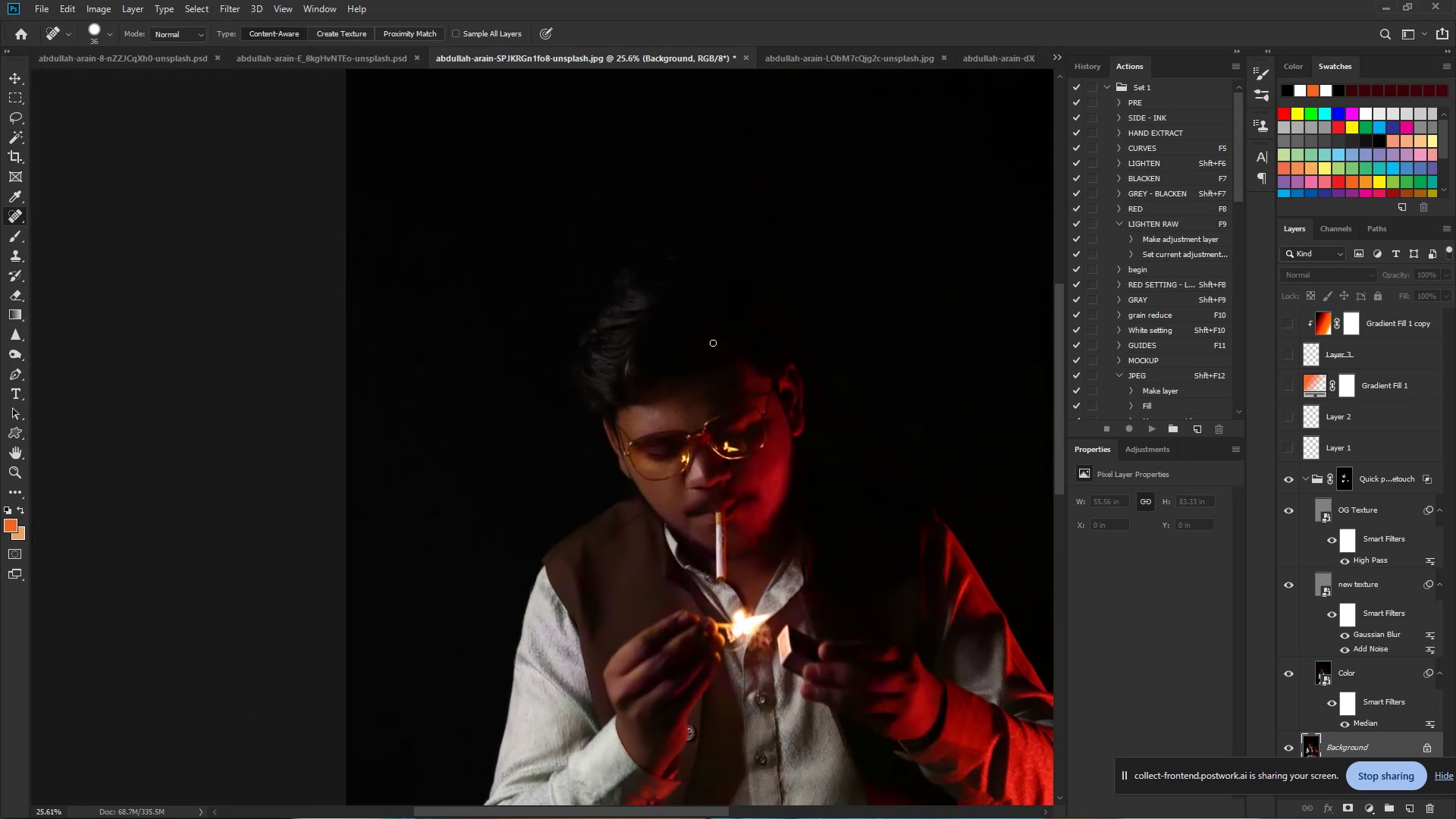 
hold_key(key=ControlLeft, duration=3.6)
 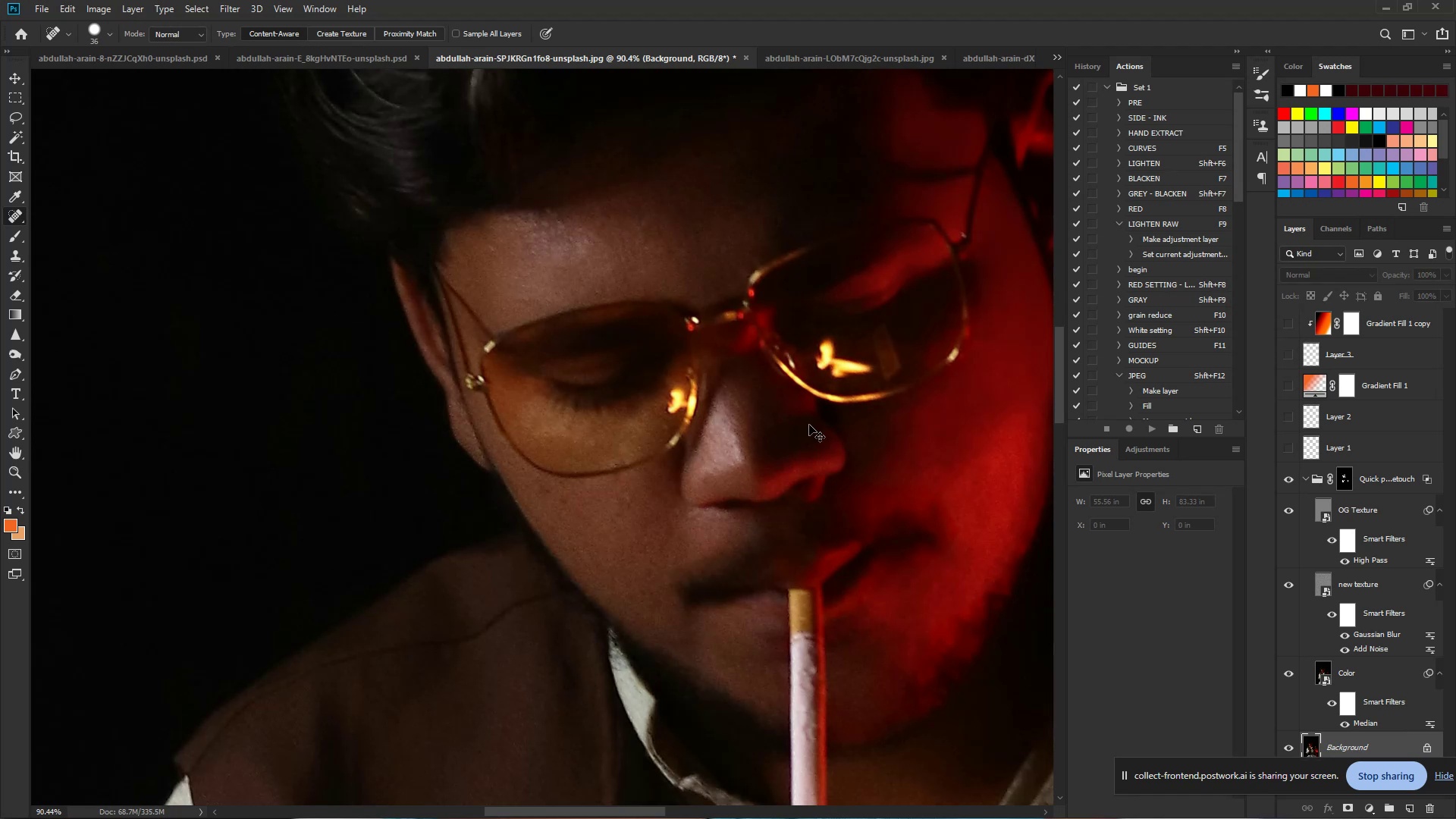 
hold_key(key=Space, duration=1.5)
 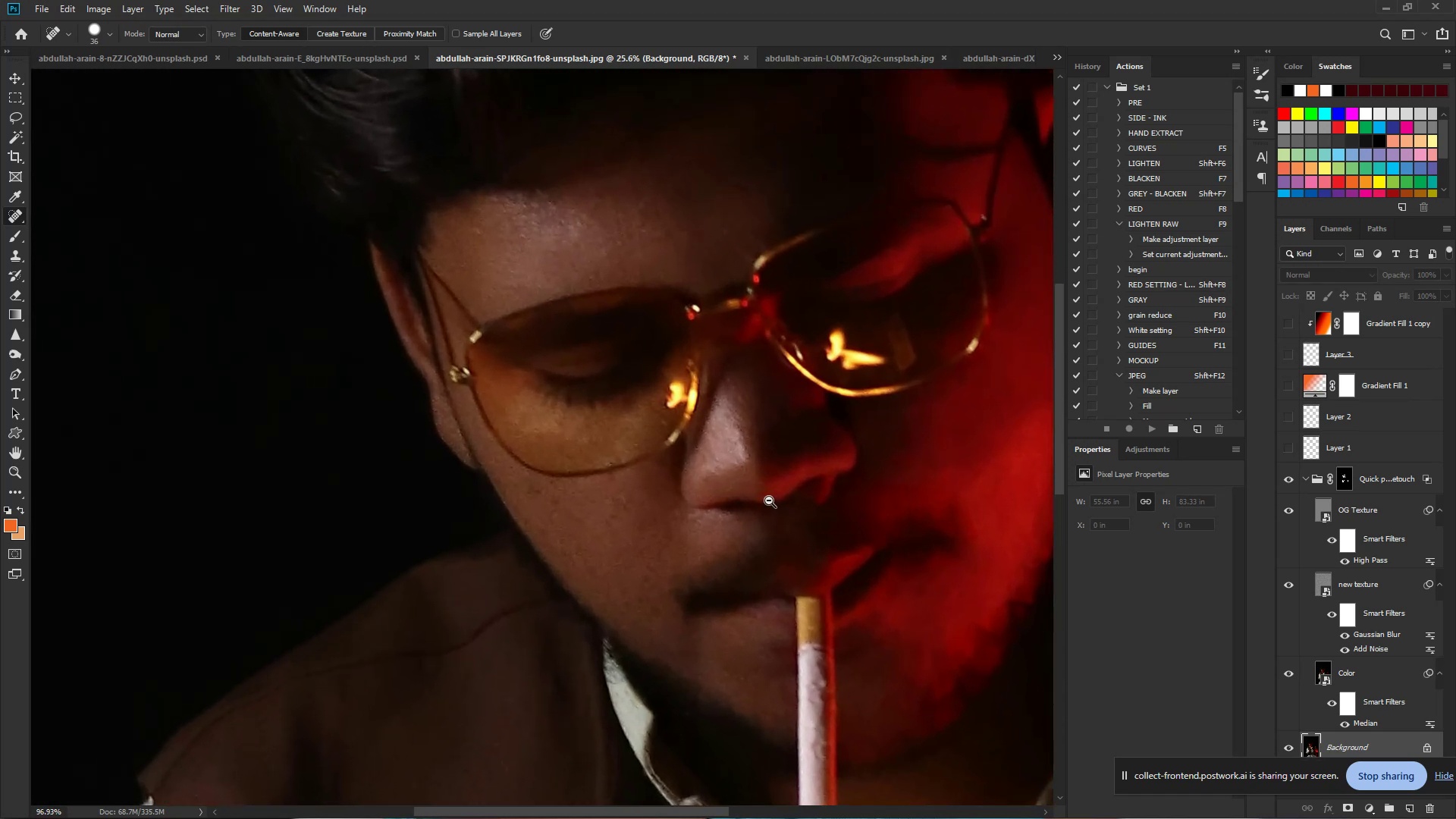 
left_click_drag(start_coordinate=[686, 482], to_coordinate=[765, 504])
 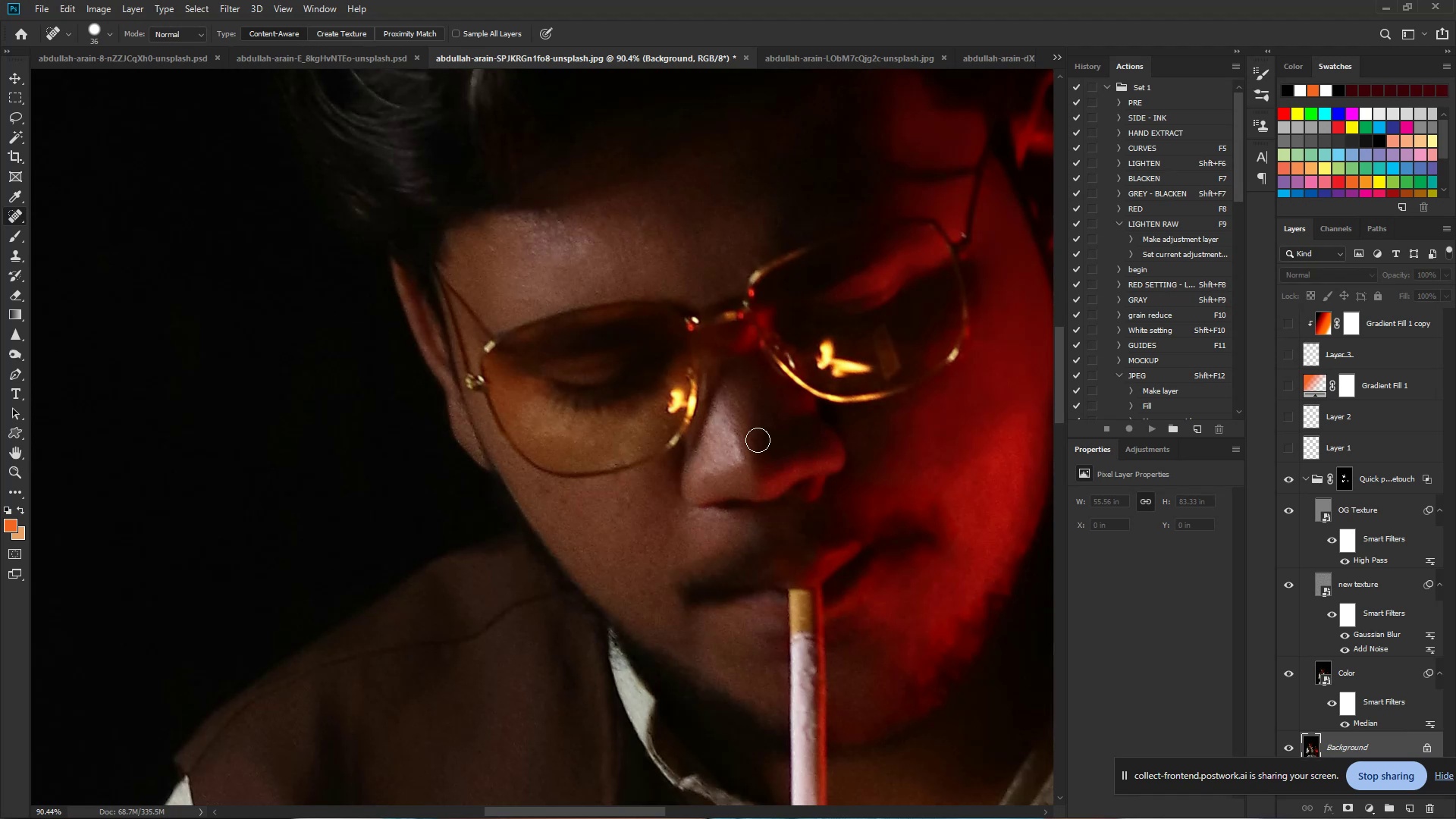 
hold_key(key=Space, duration=1.51)
 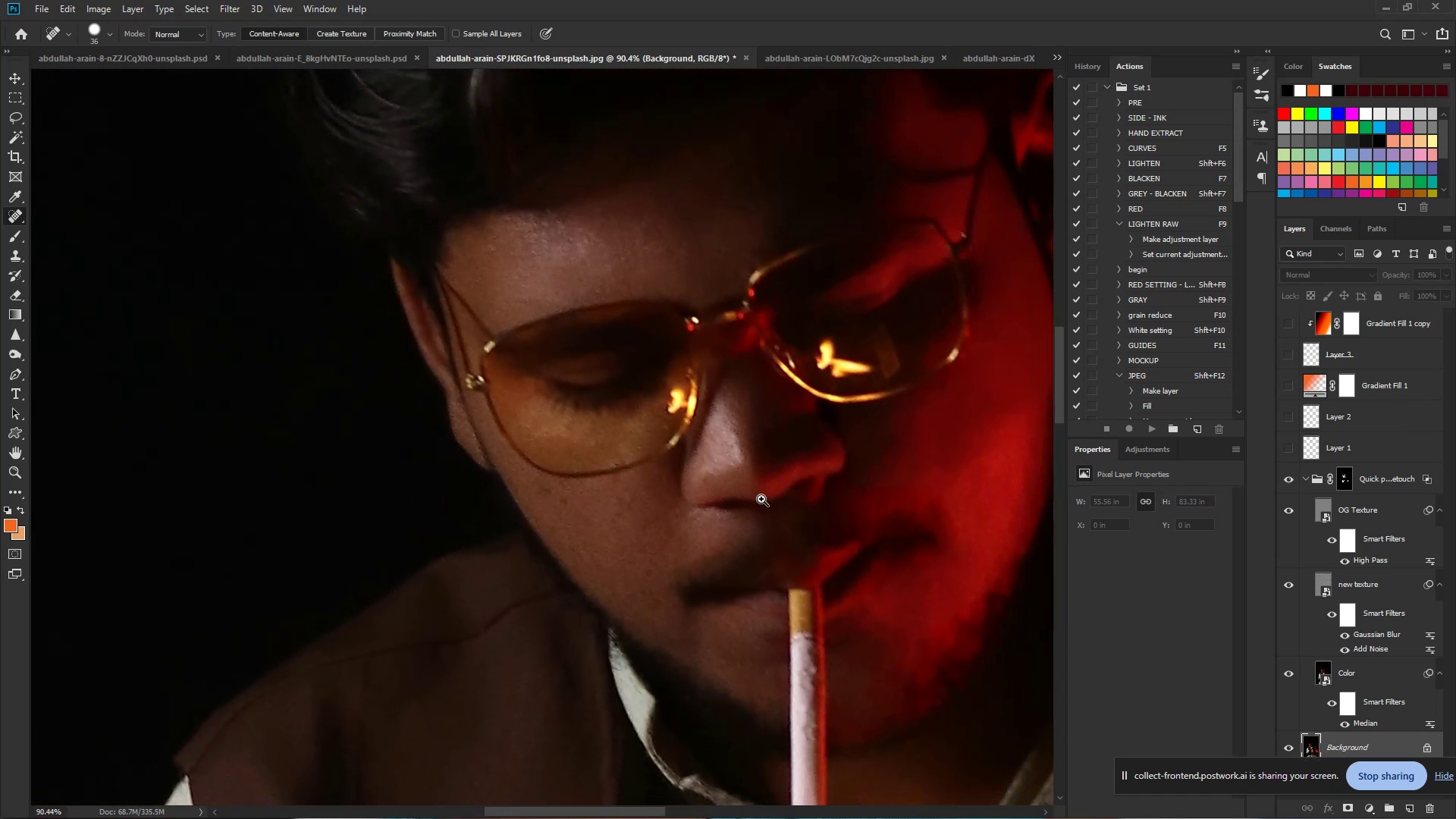 
hold_key(key=Space, duration=0.46)
 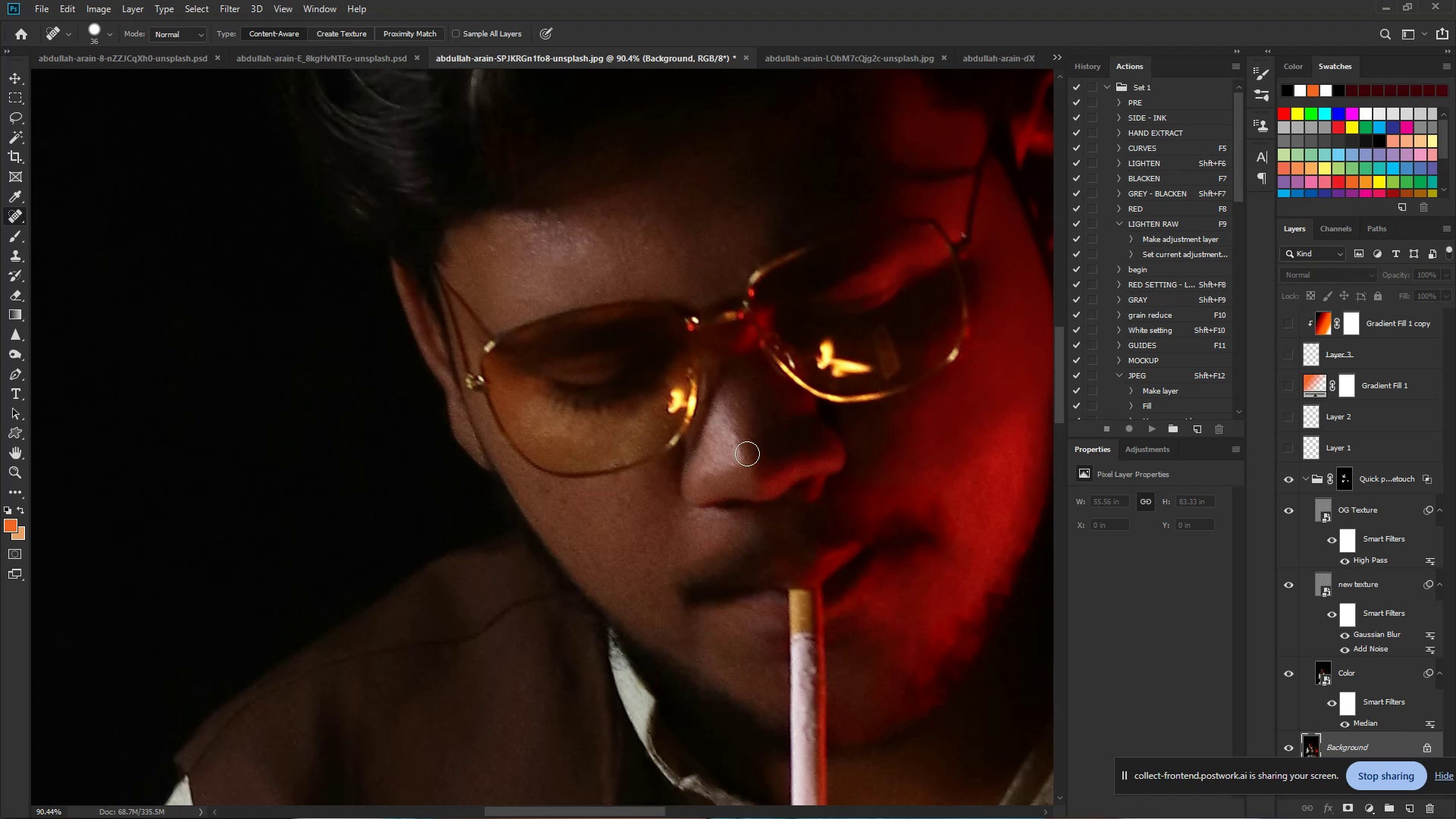 
hold_key(key=ControlLeft, duration=0.7)
 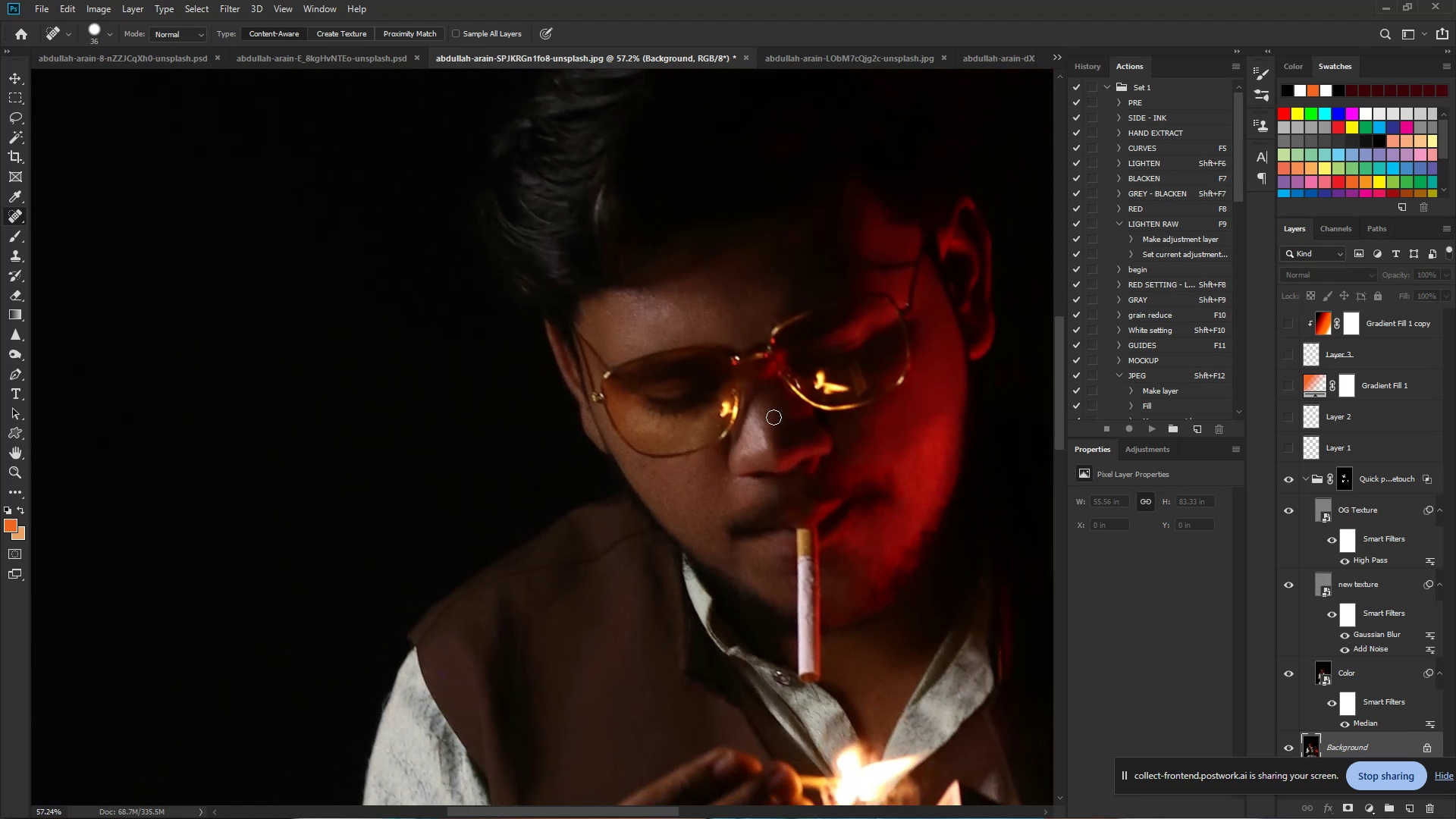 
hold_key(key=Space, duration=0.53)
 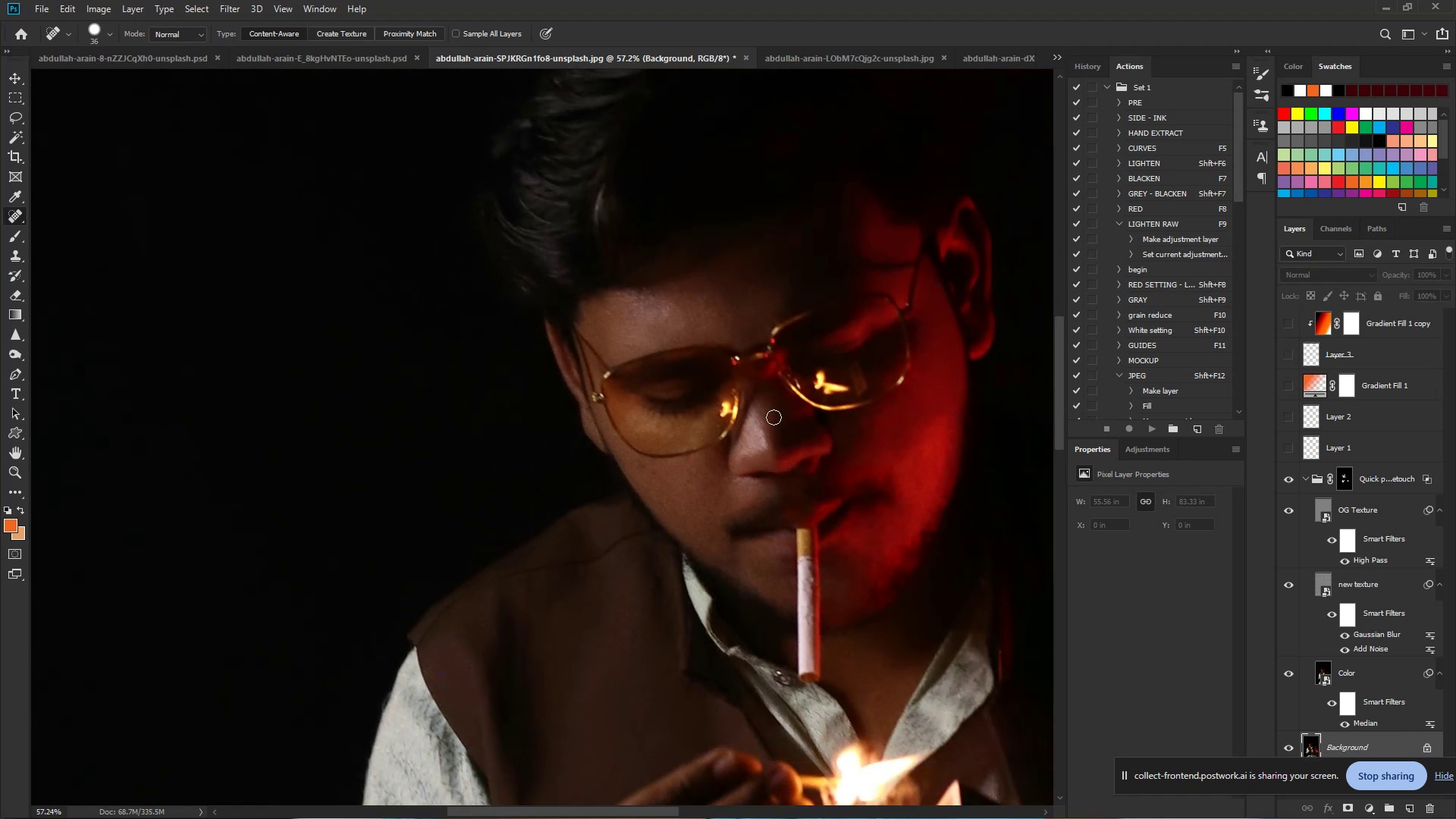 
left_click_drag(start_coordinate=[809, 425], to_coordinate=[774, 417])
 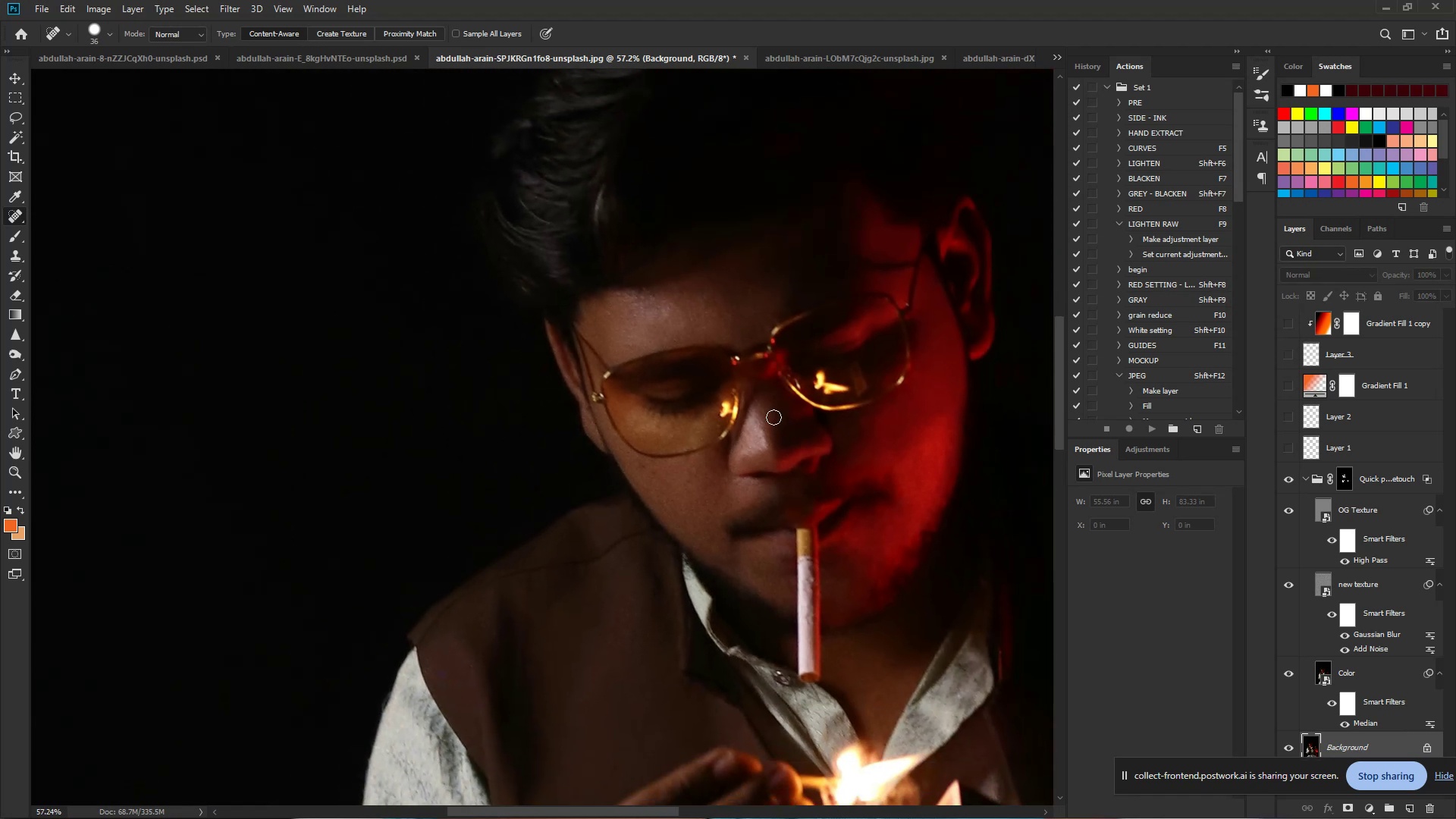 
hold_key(key=ControlLeft, duration=1.52)
 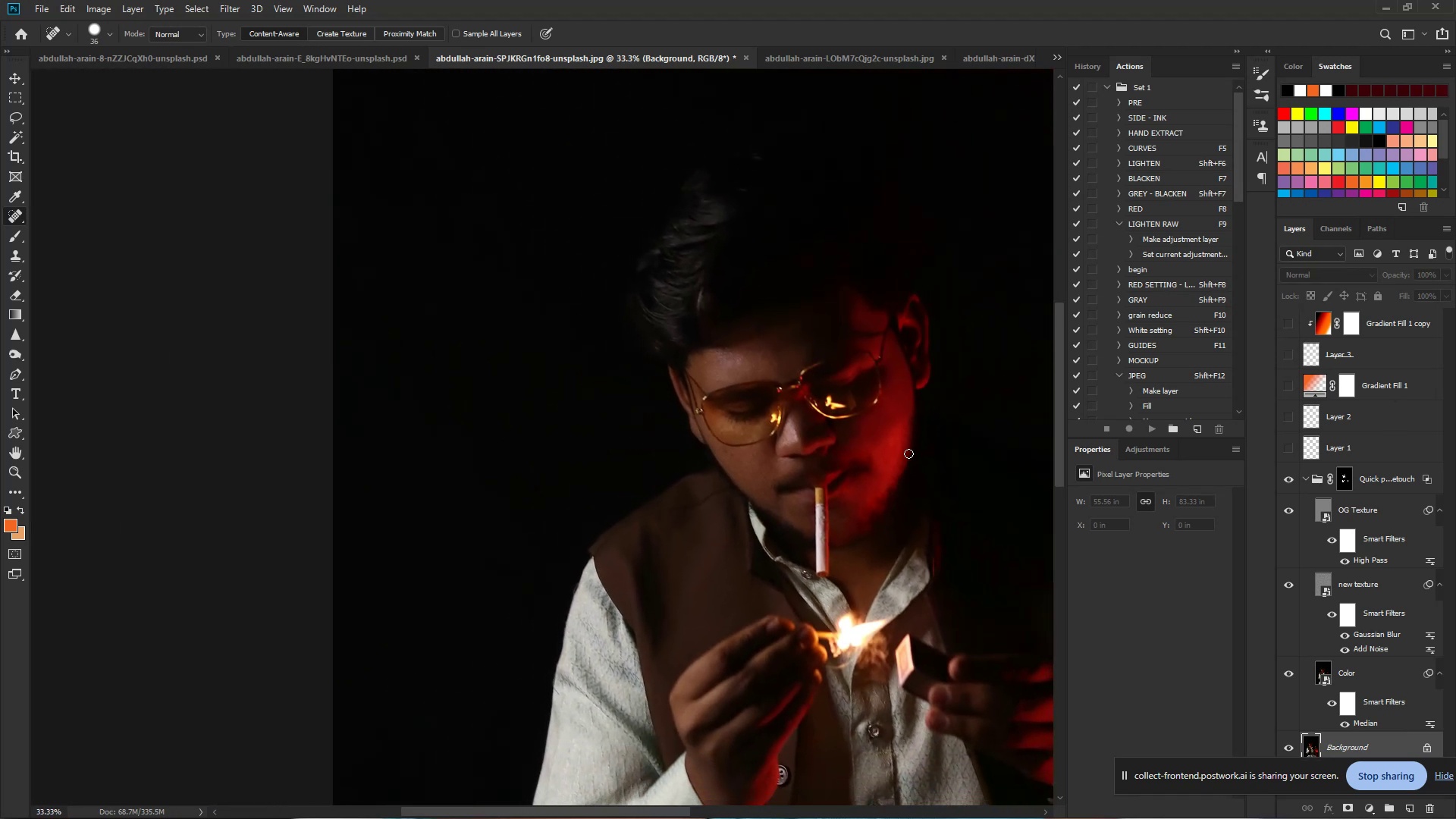 
hold_key(key=Space, duration=1.33)
 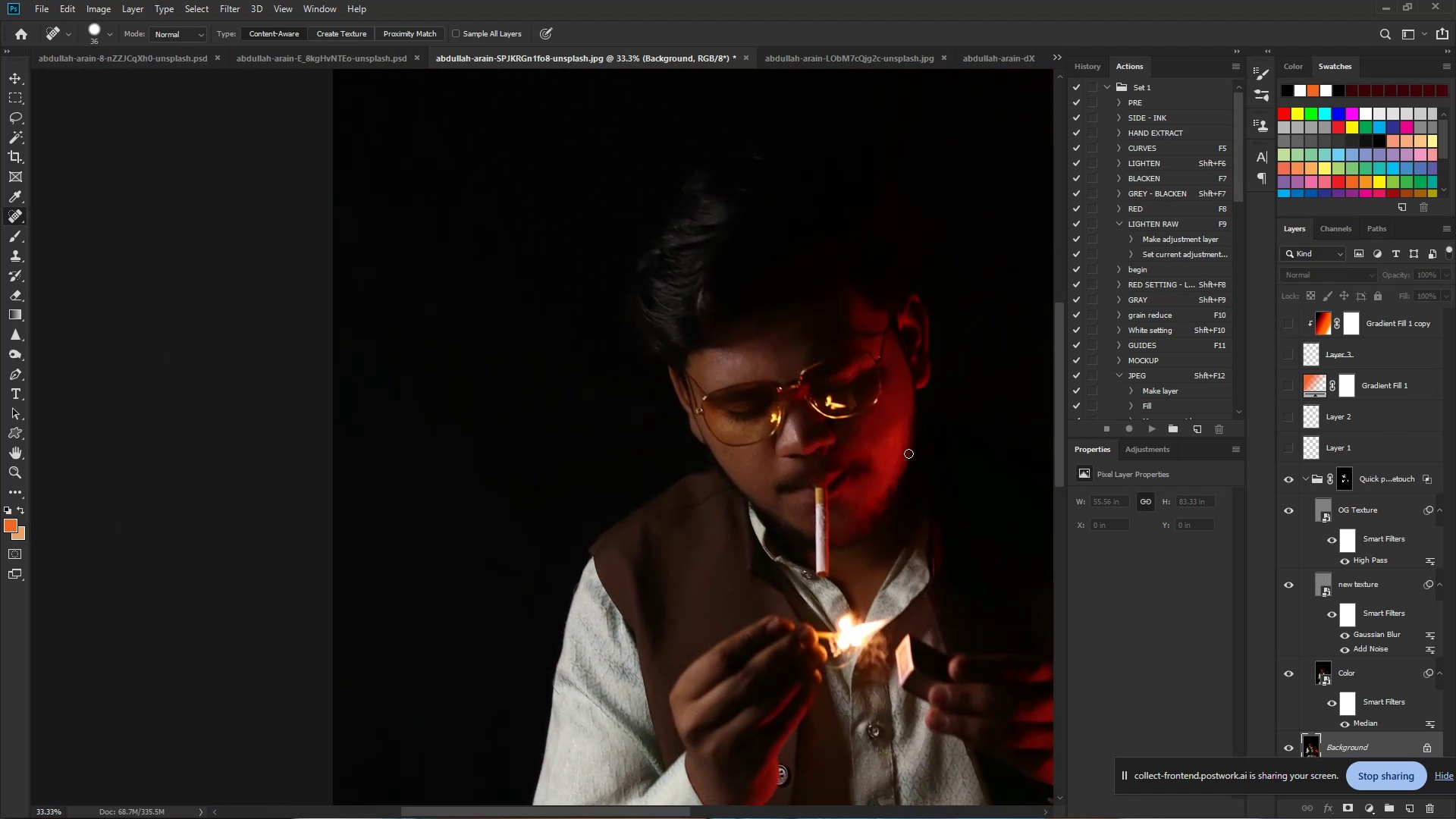 
left_click_drag(start_coordinate=[841, 431], to_coordinate=[802, 428])
 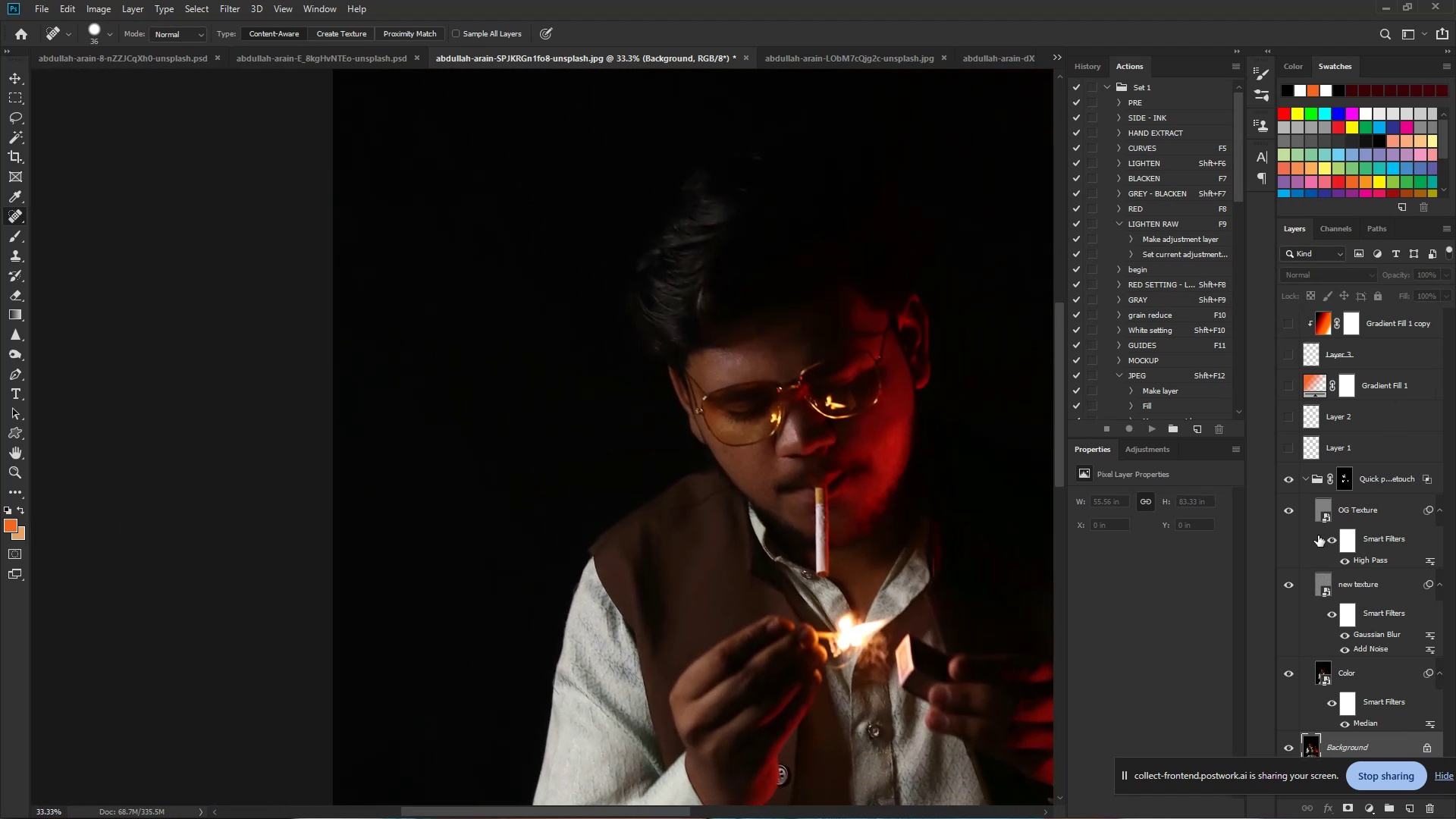 
wait(6.95)
 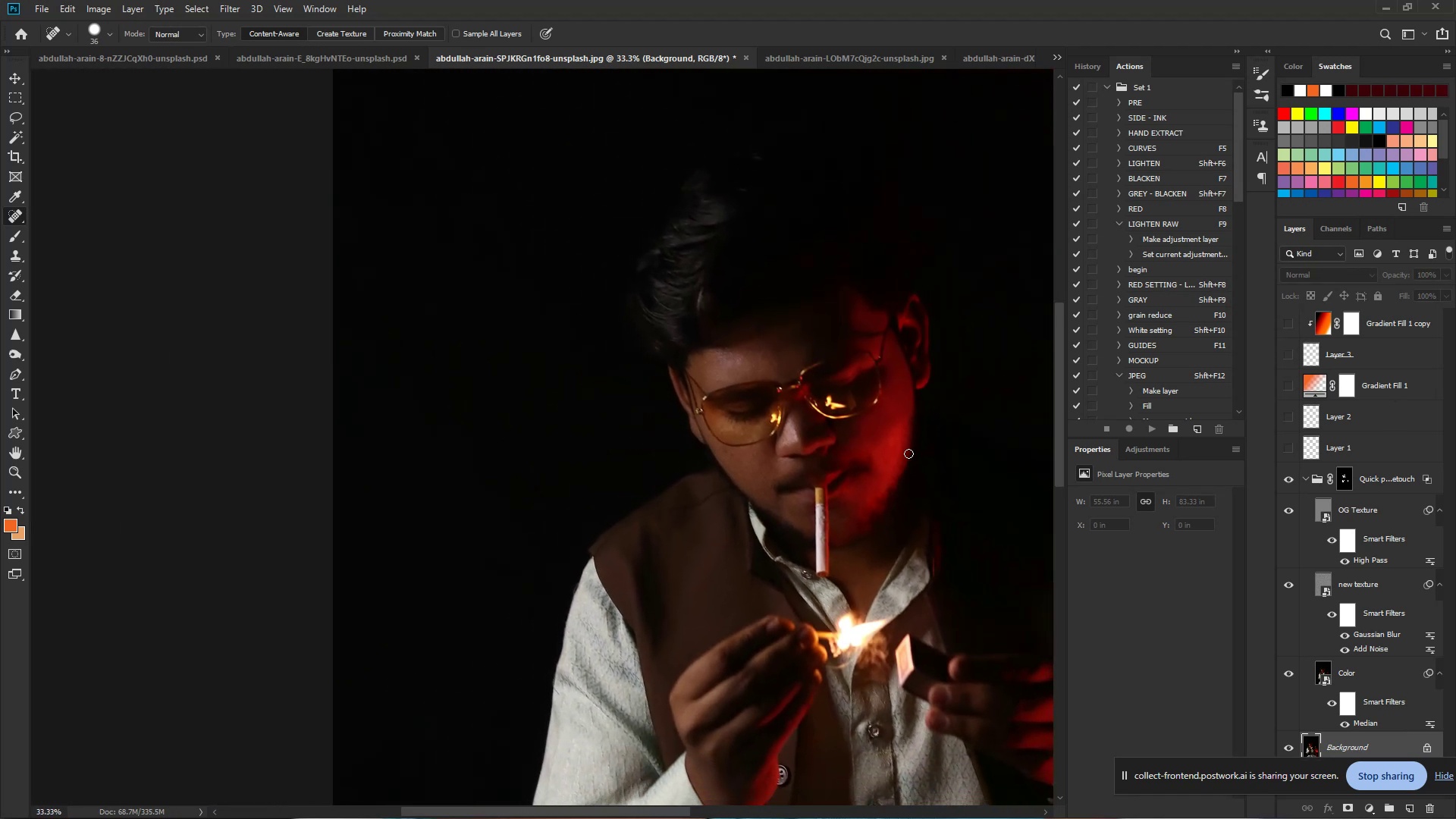 
left_click([1389, 478])
 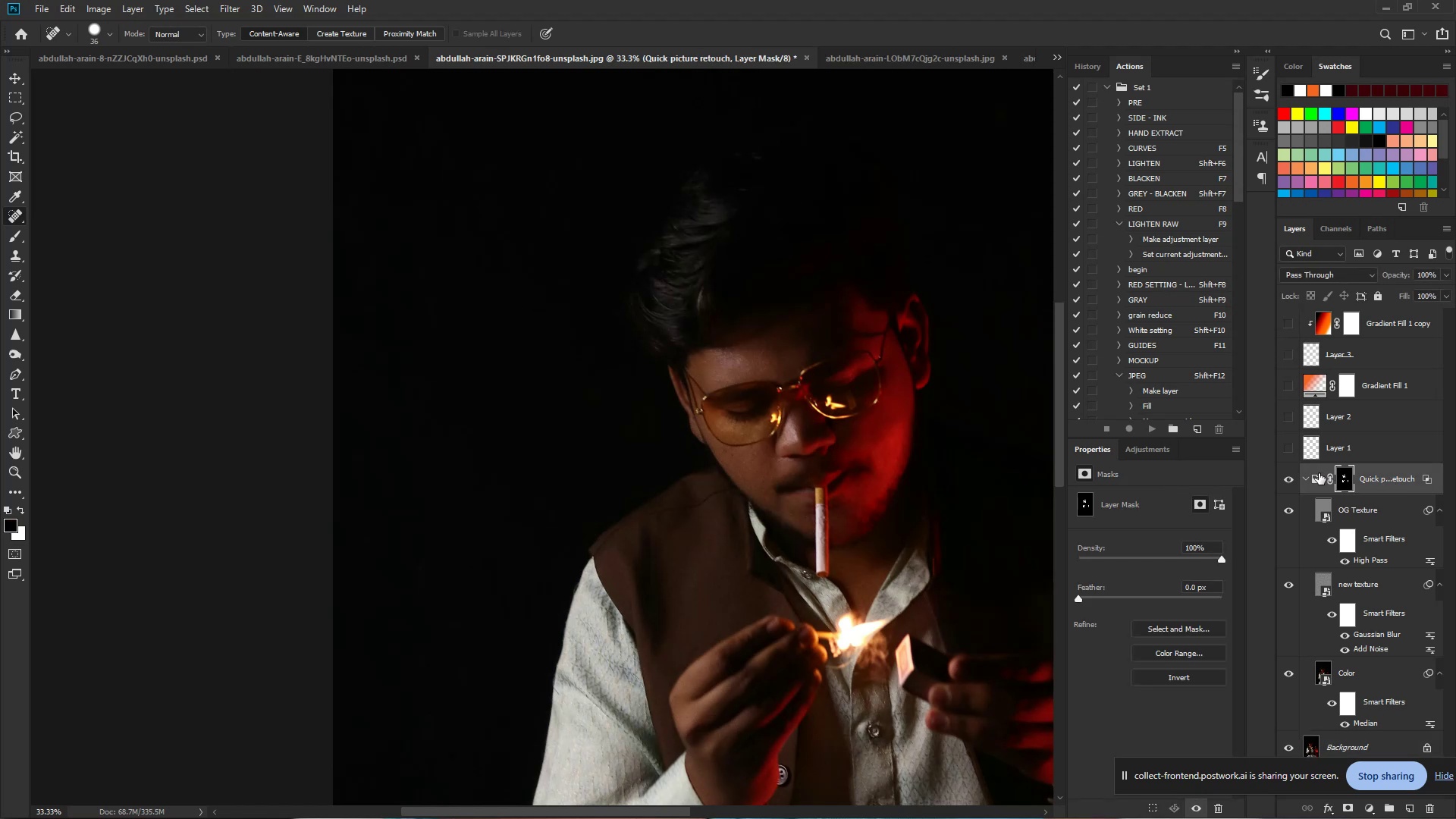 
left_click([1306, 475])
 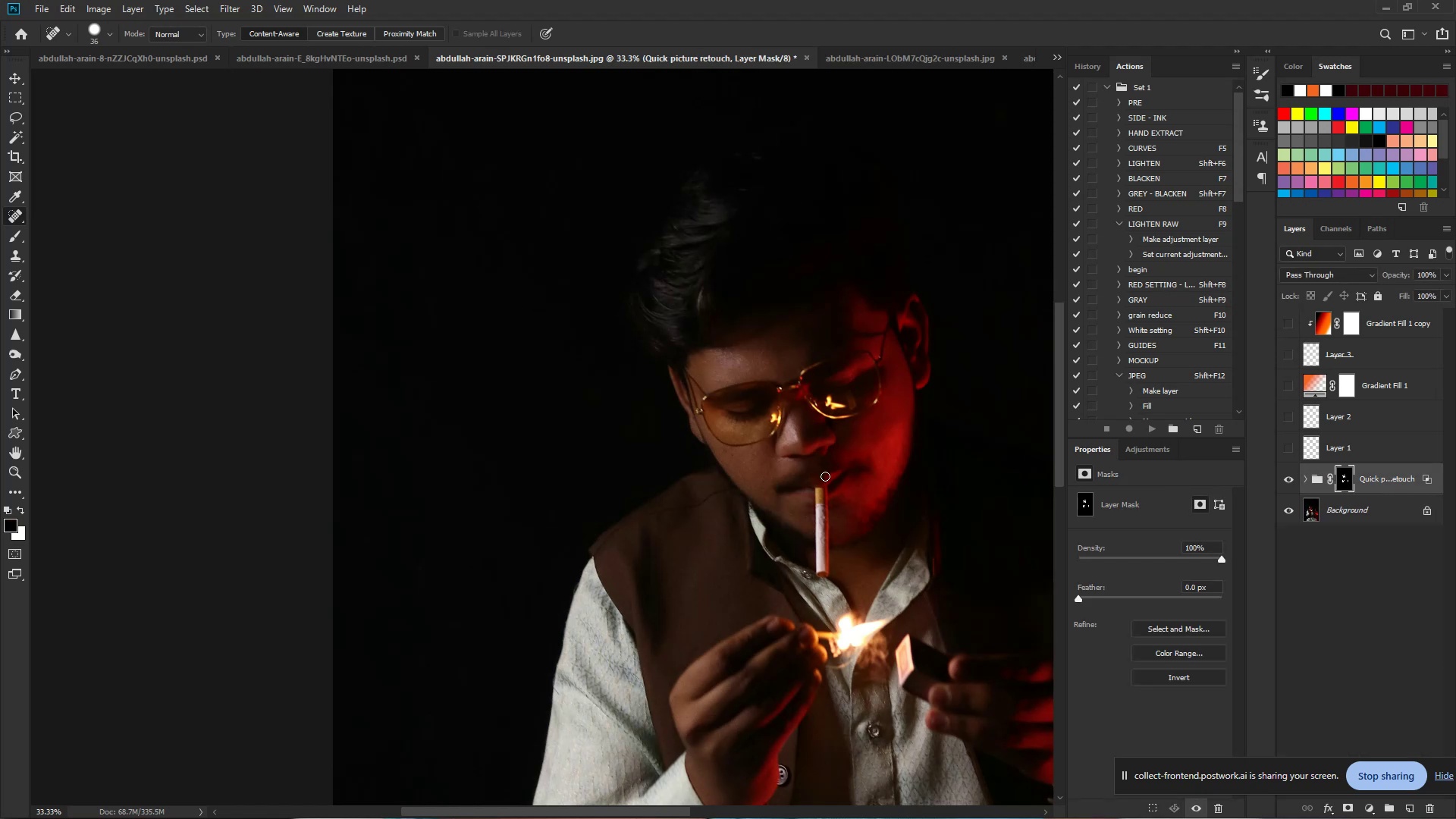 
hold_key(key=Space, duration=1.18)
 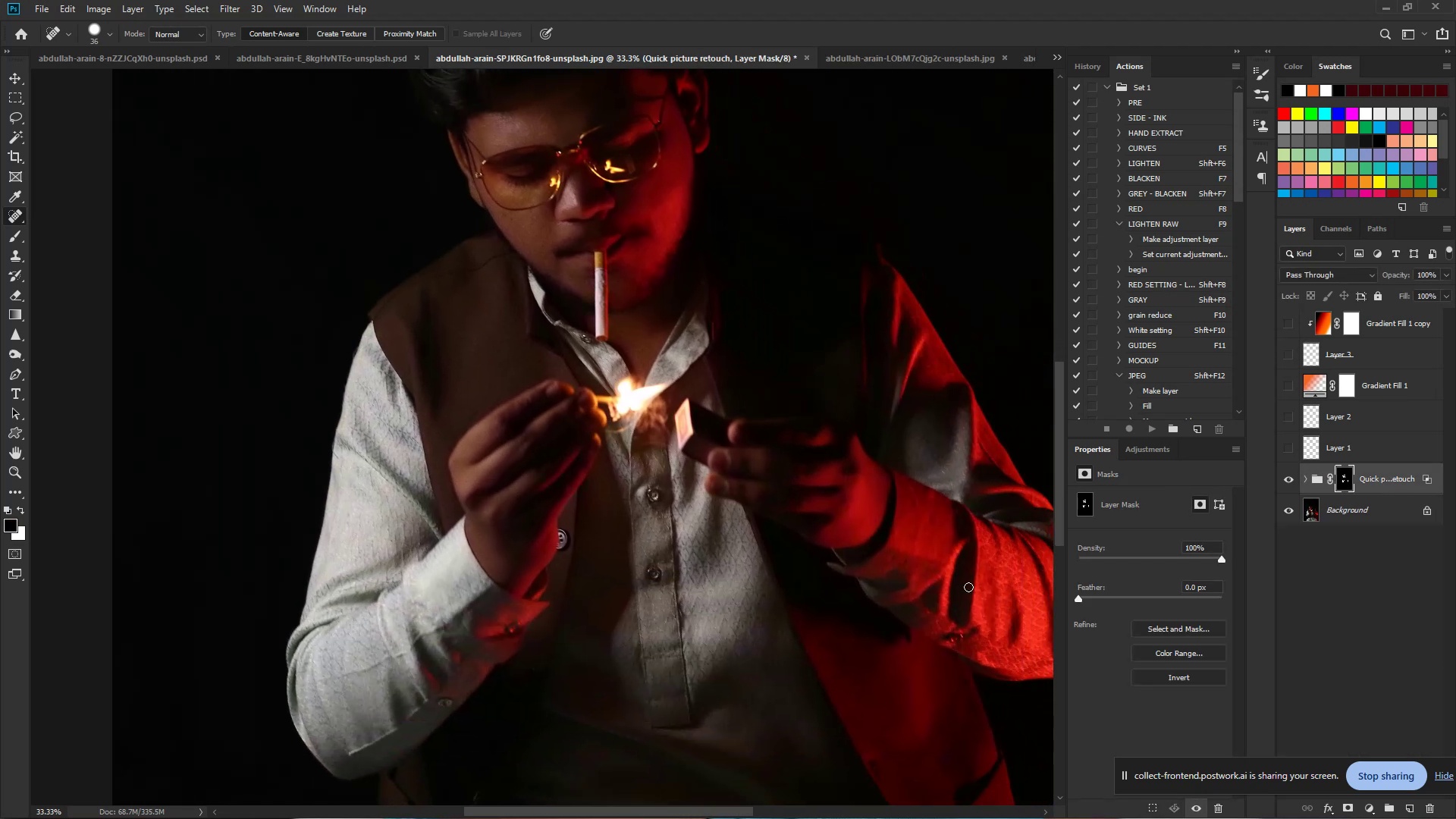 
left_click_drag(start_coordinate=[843, 679], to_coordinate=[622, 443])
 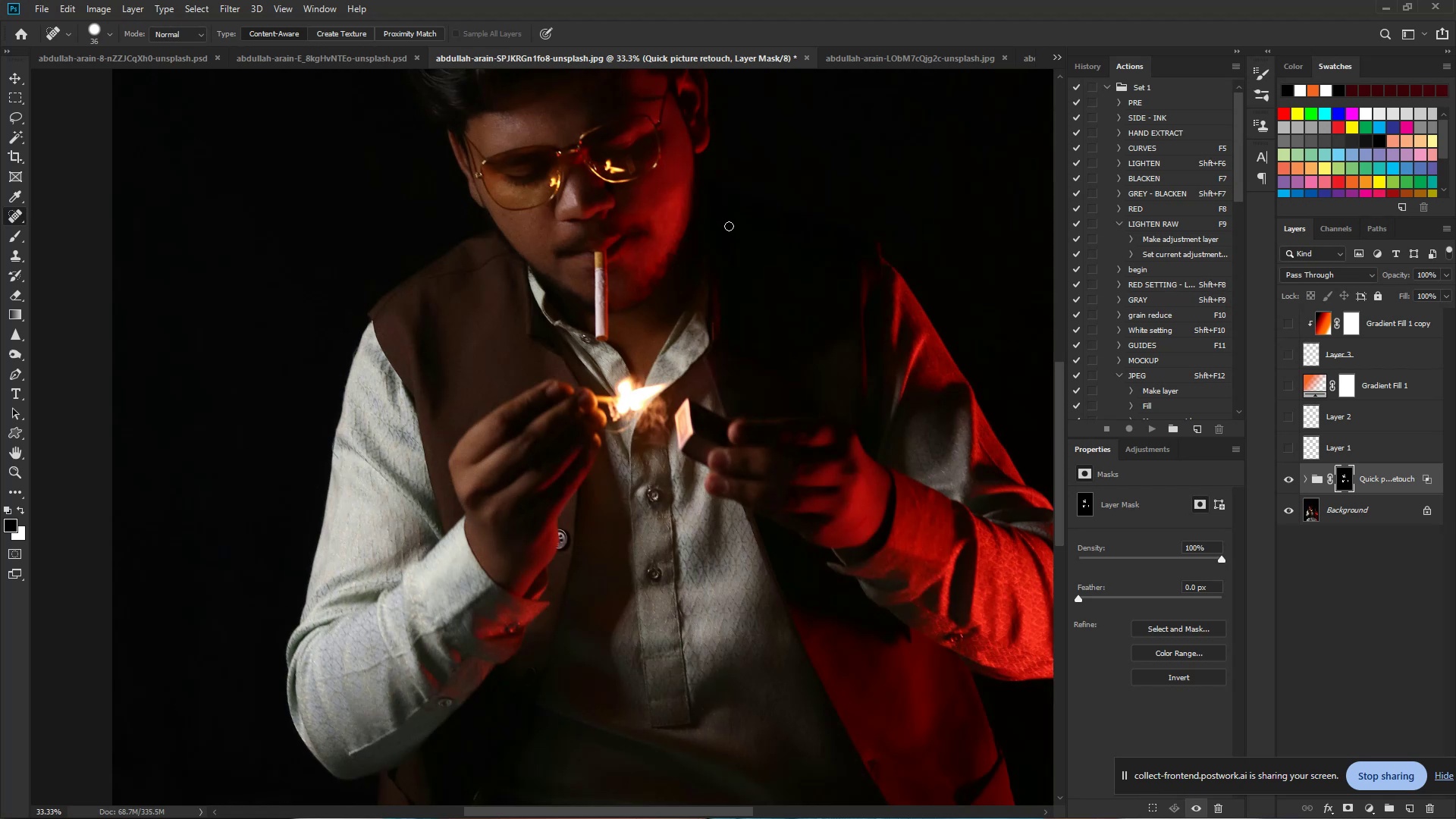 
wait(12.88)
 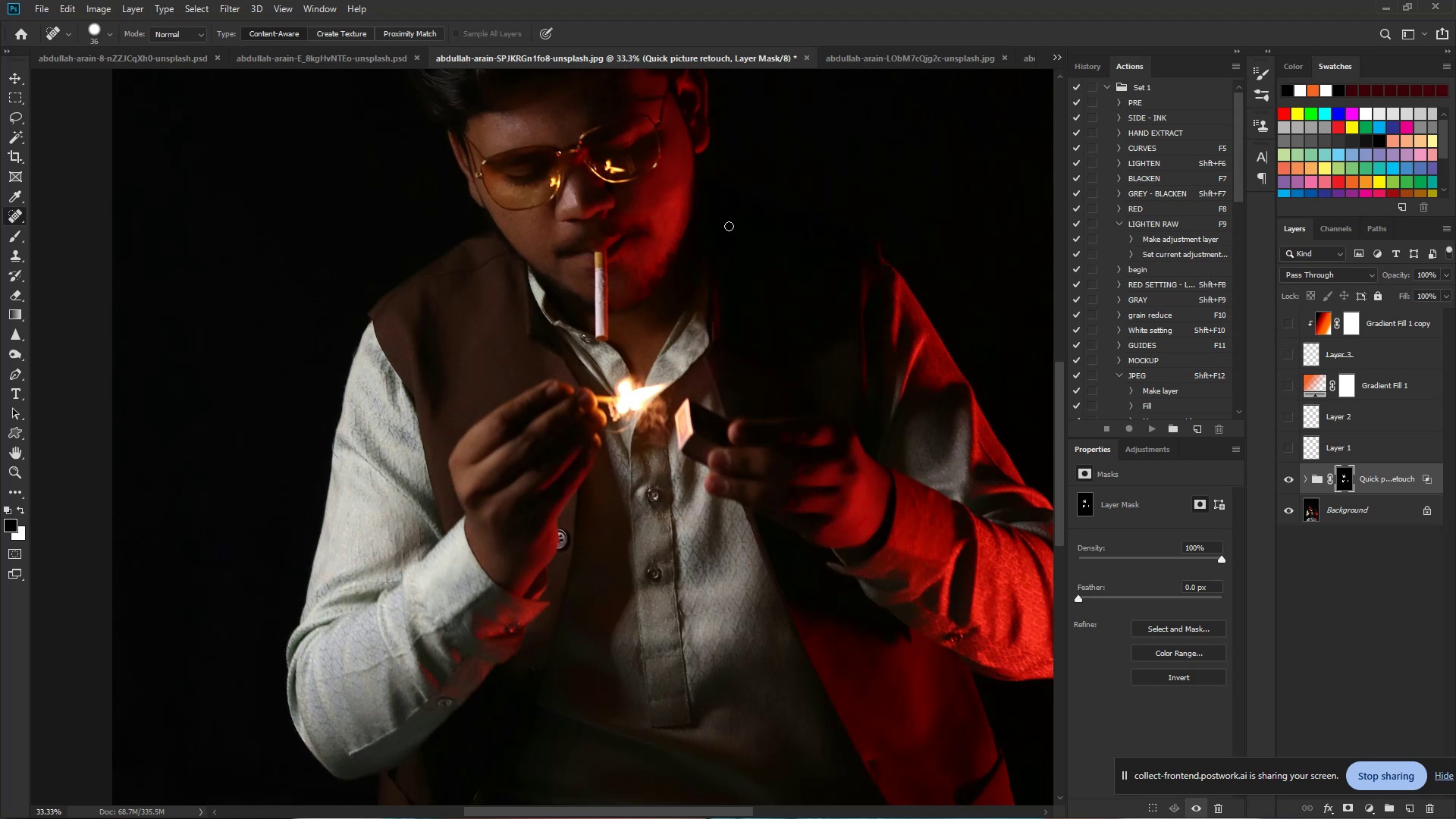 
hold_key(key=ControlLeft, duration=0.93)
 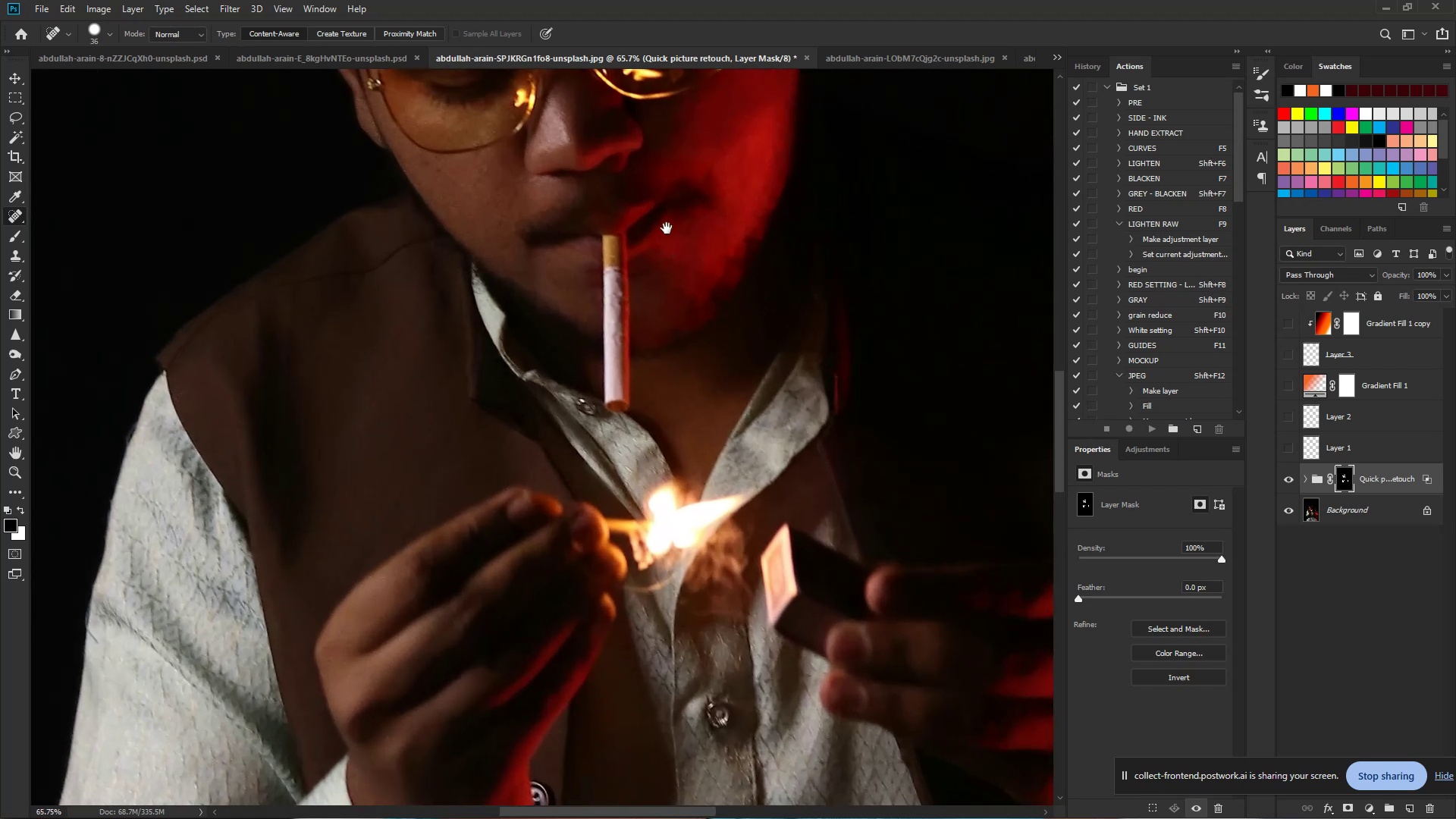 
hold_key(key=Space, duration=0.7)
 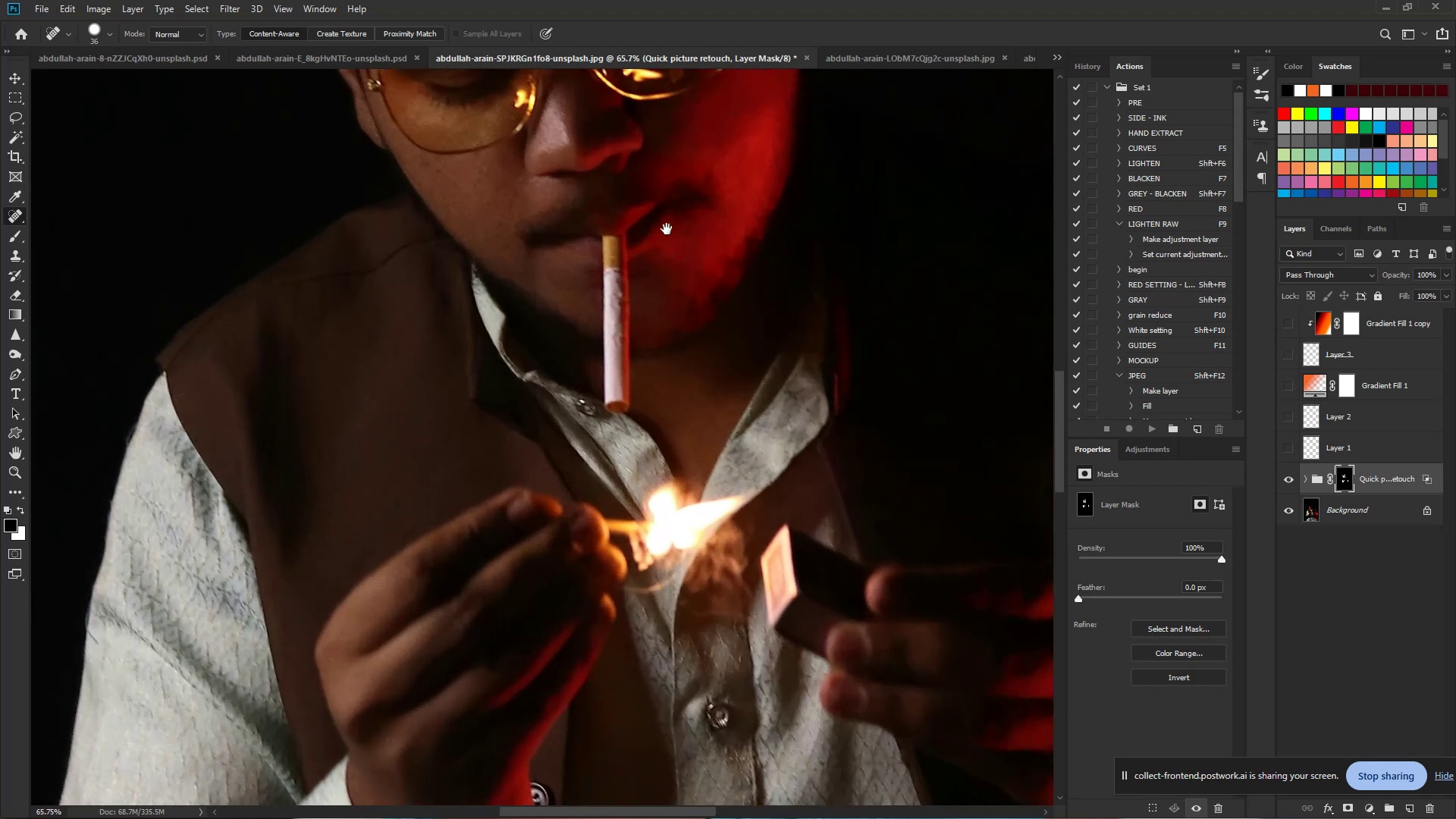 
left_click_drag(start_coordinate=[585, 268], to_coordinate=[633, 284])
 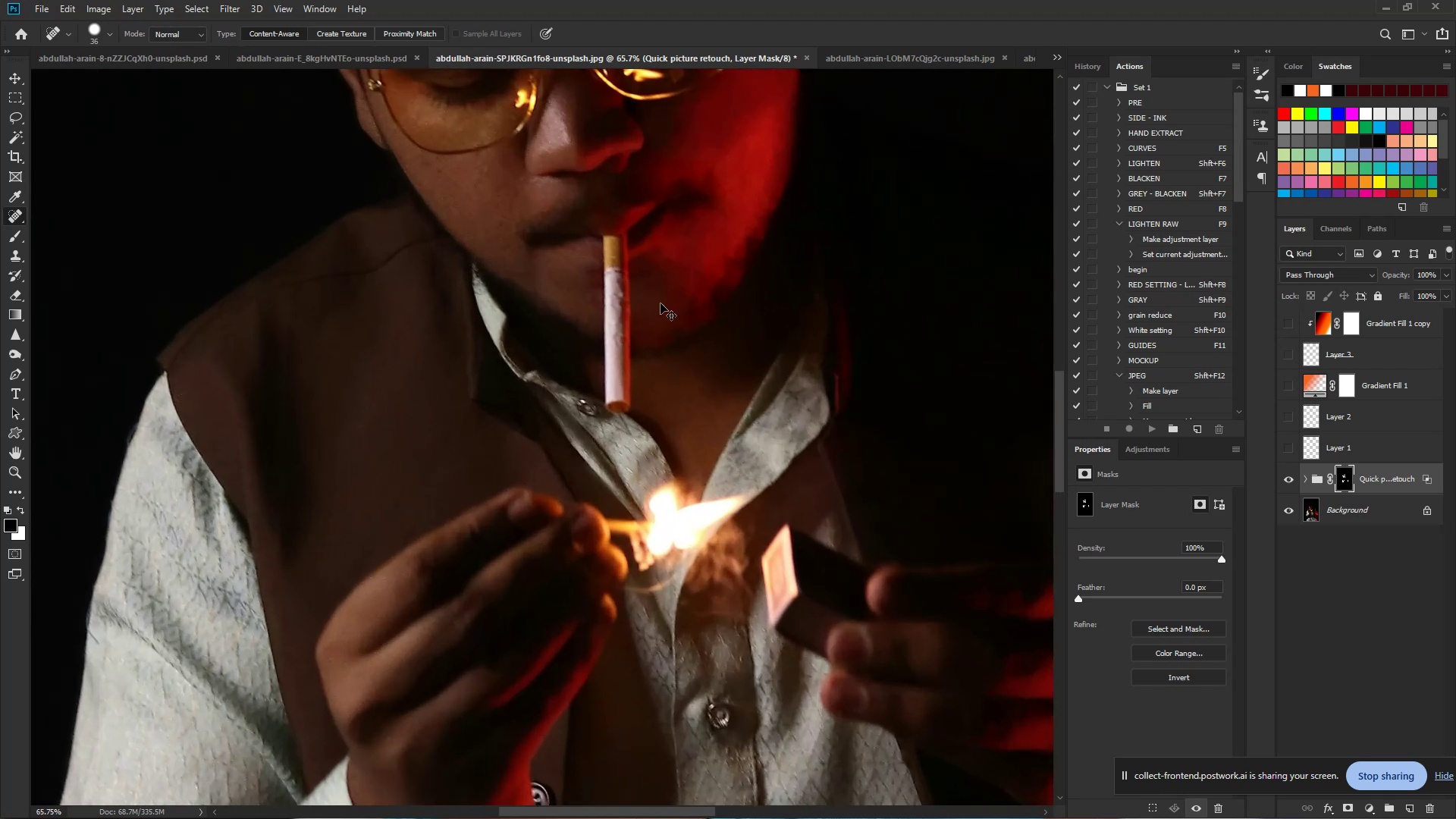 
hold_key(key=Space, duration=1.12)
 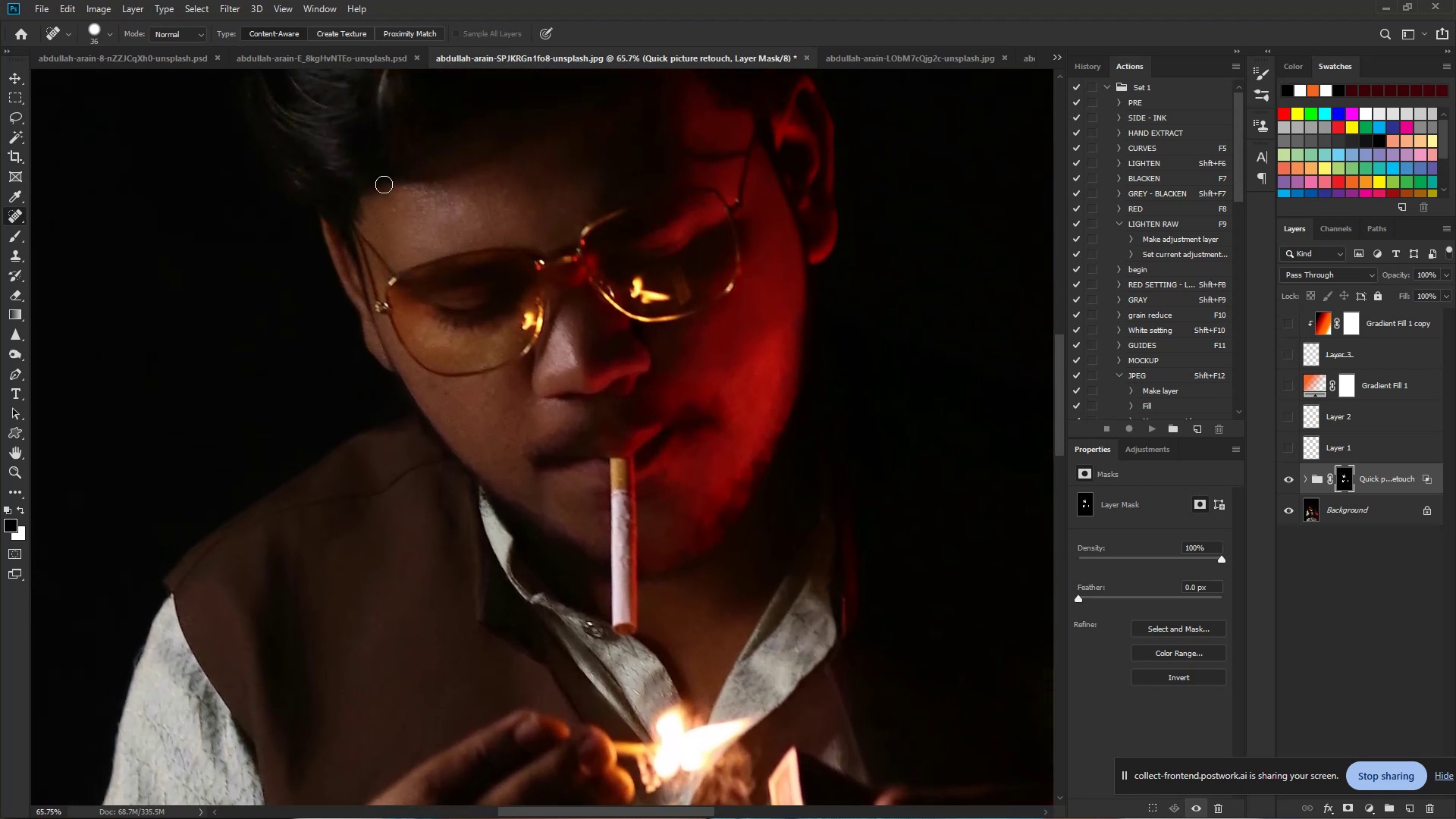 
left_click_drag(start_coordinate=[667, 229], to_coordinate=[674, 451])
 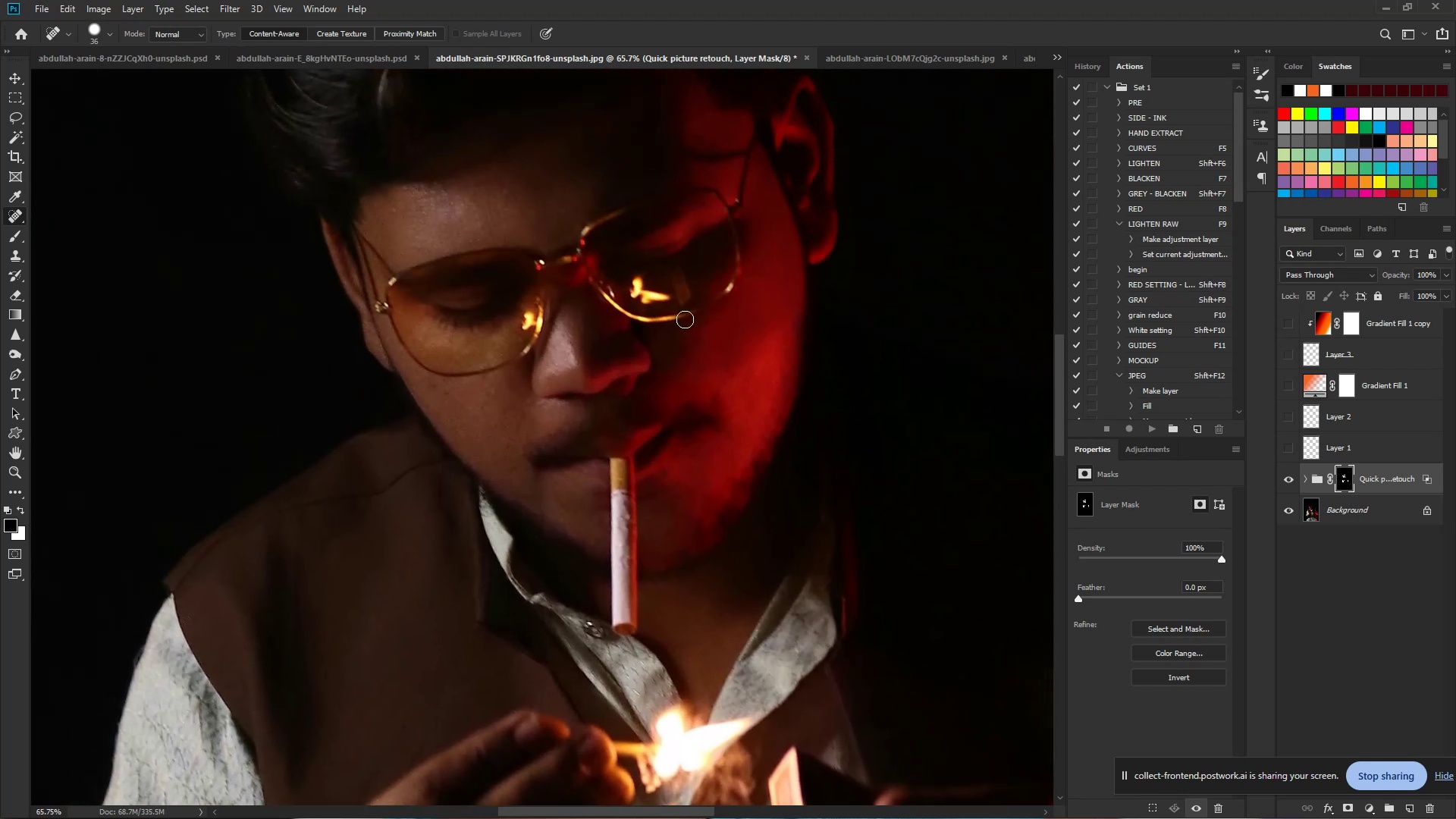 
hold_key(key=ControlLeft, duration=0.89)
 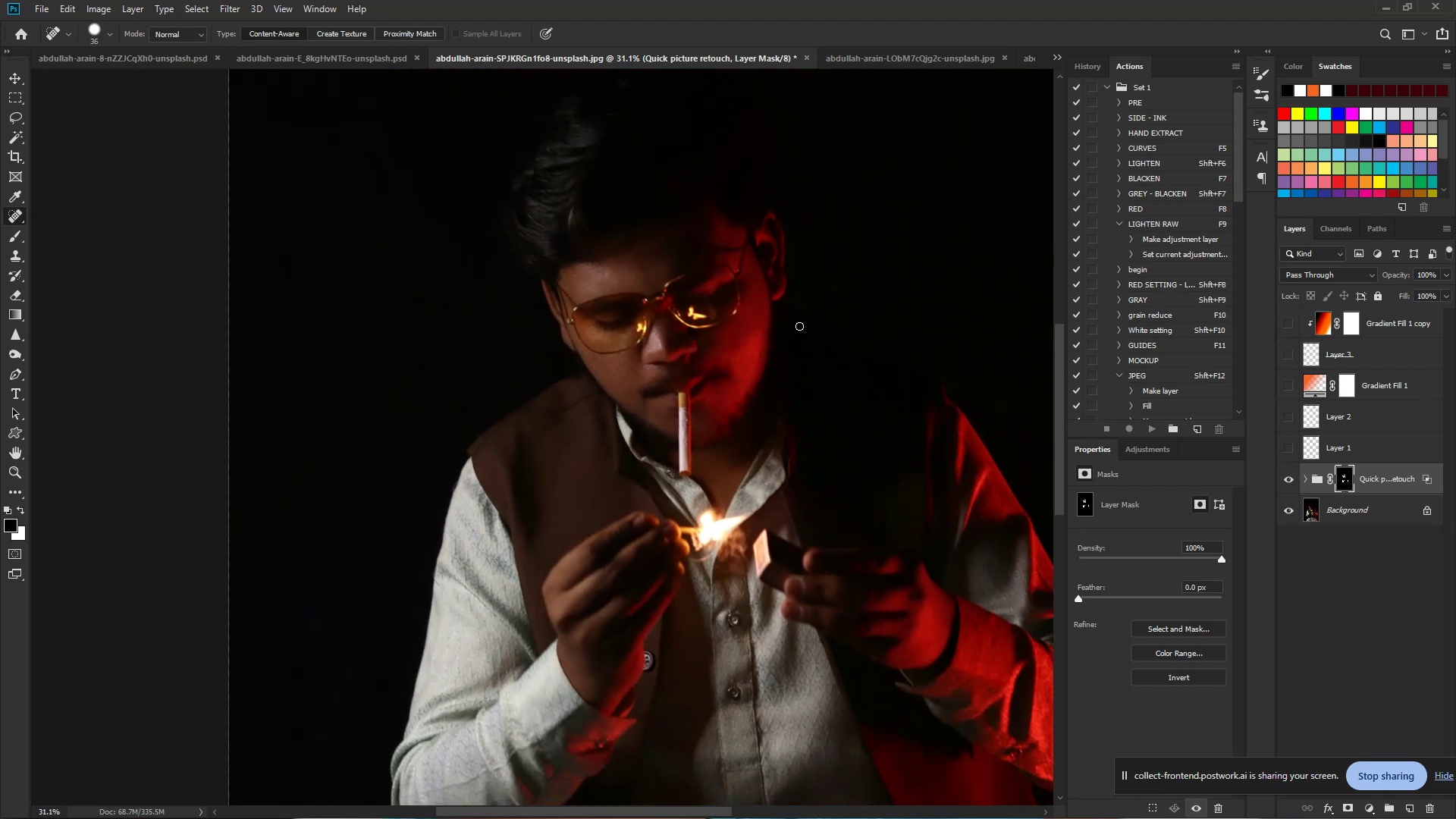 
hold_key(key=Space, duration=0.7)
 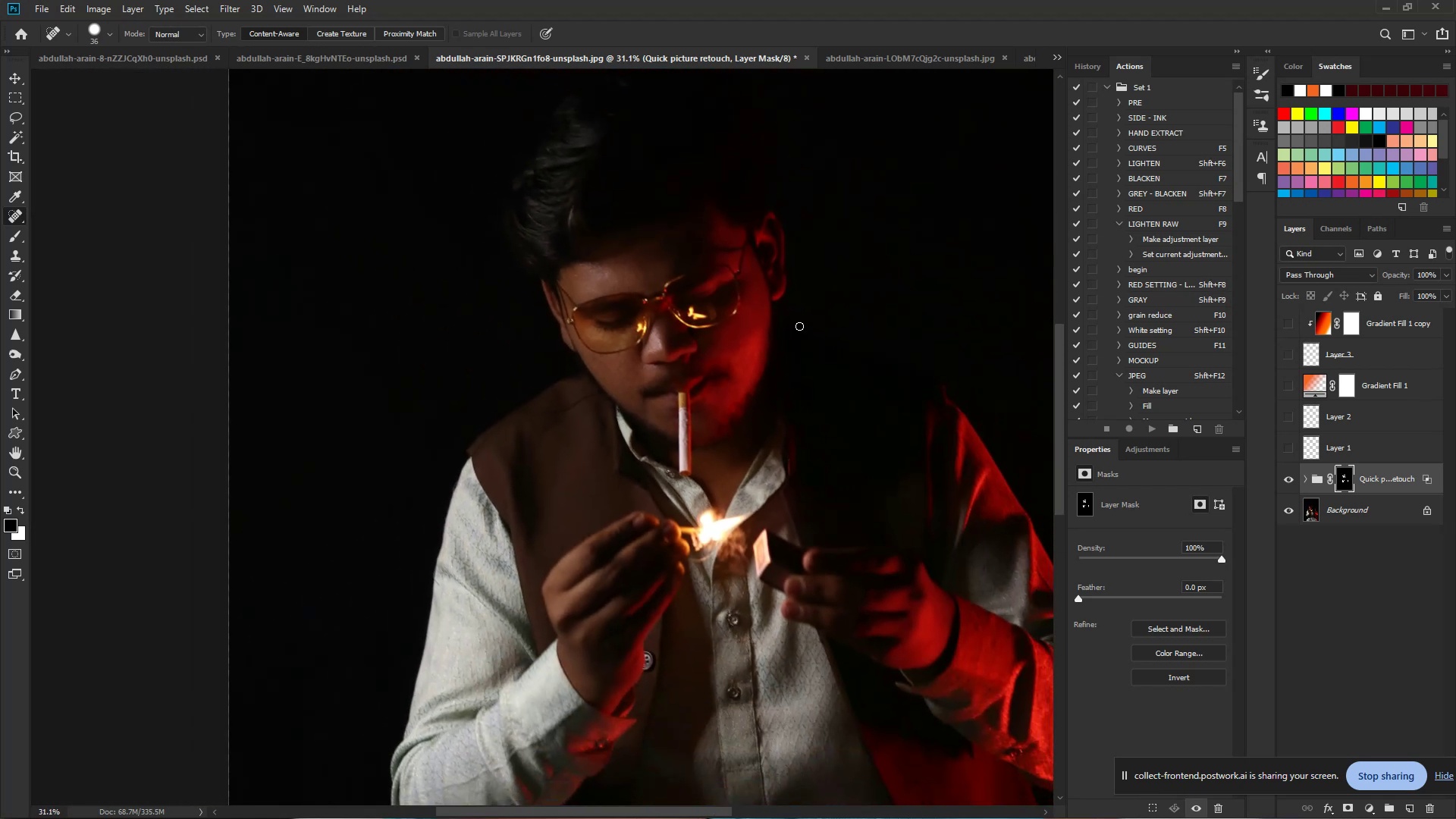 
left_click_drag(start_coordinate=[740, 334], to_coordinate=[689, 333])
 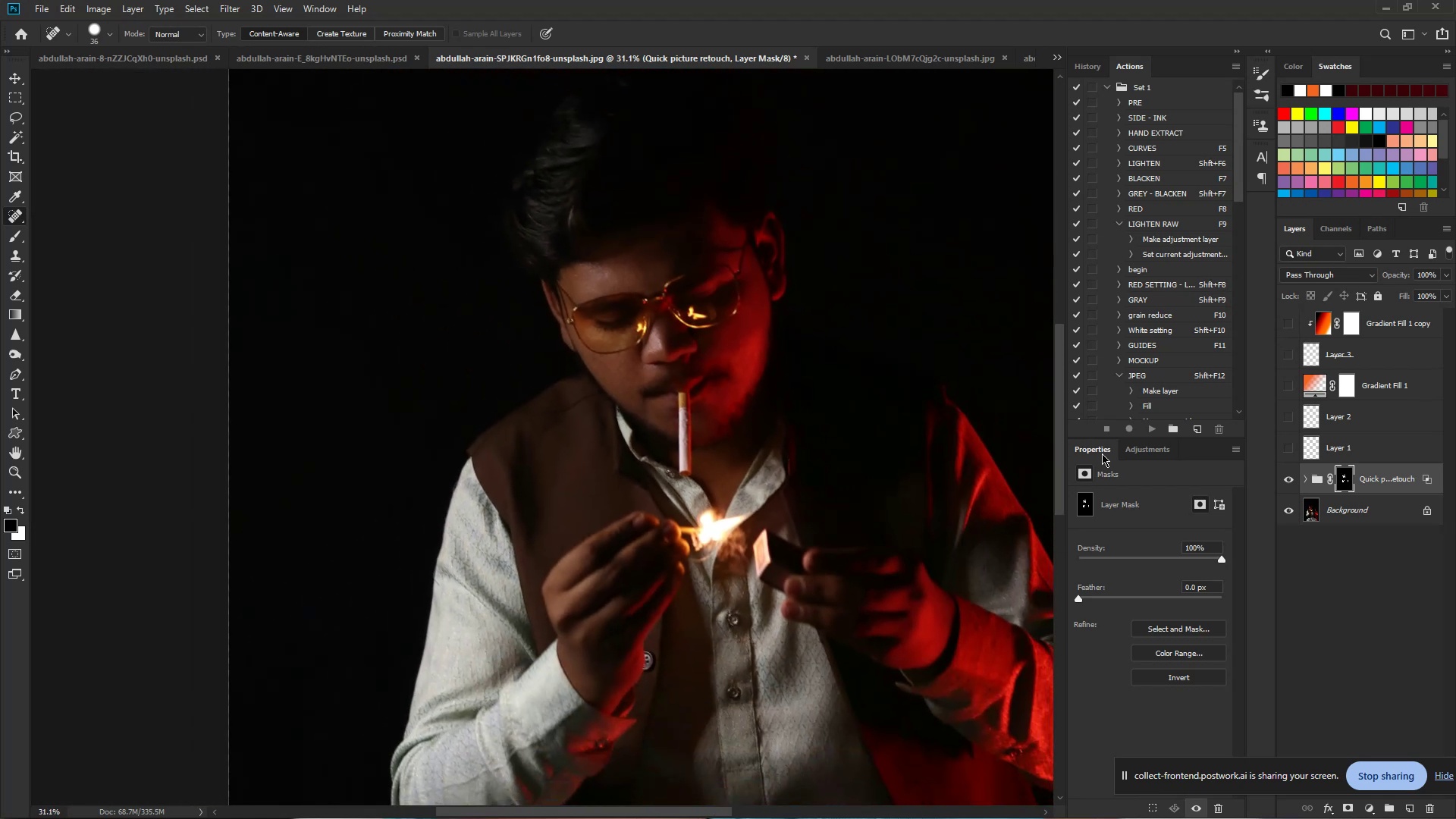 
left_click([1291, 482])
 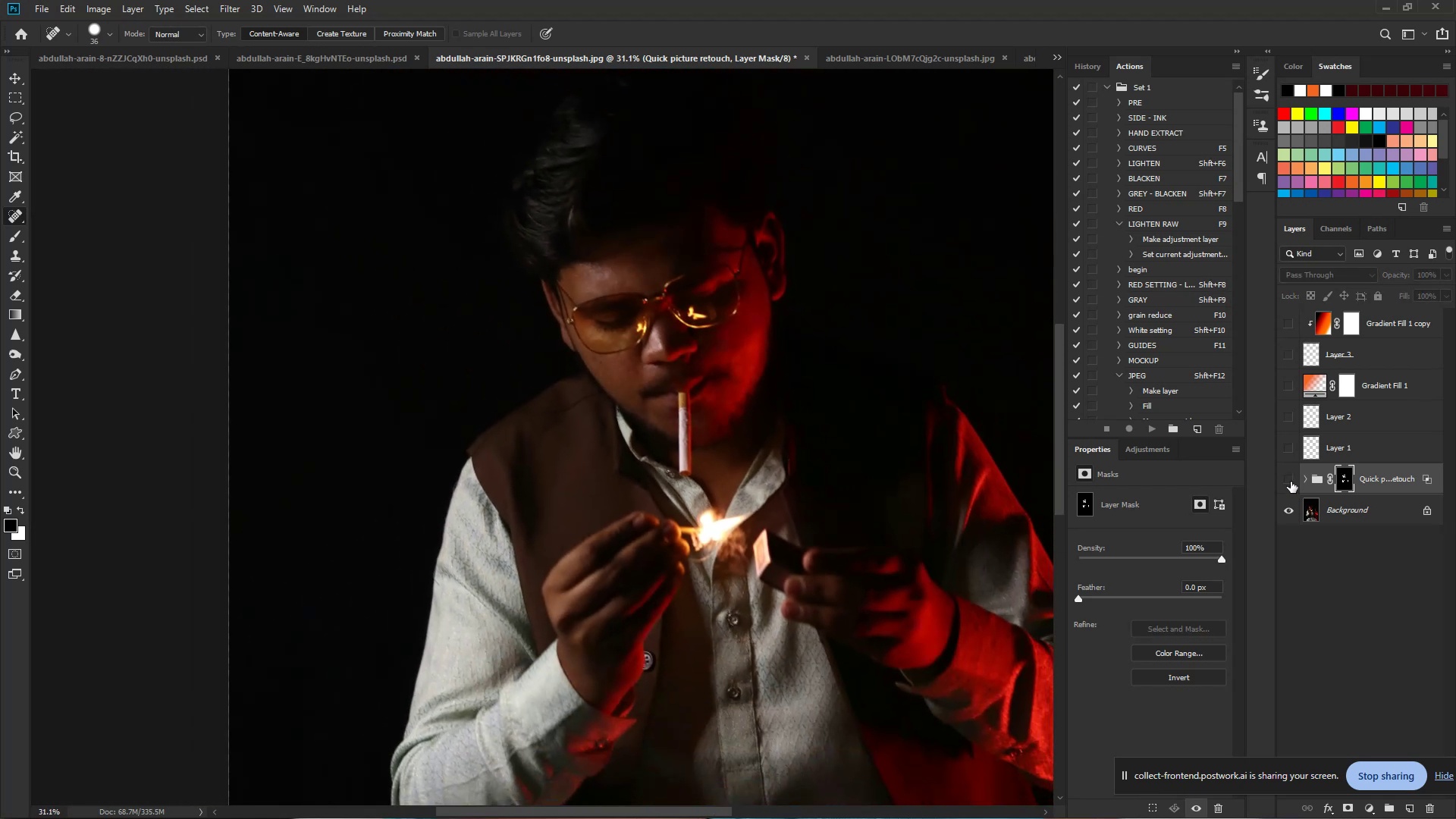 
left_click([1291, 482])
 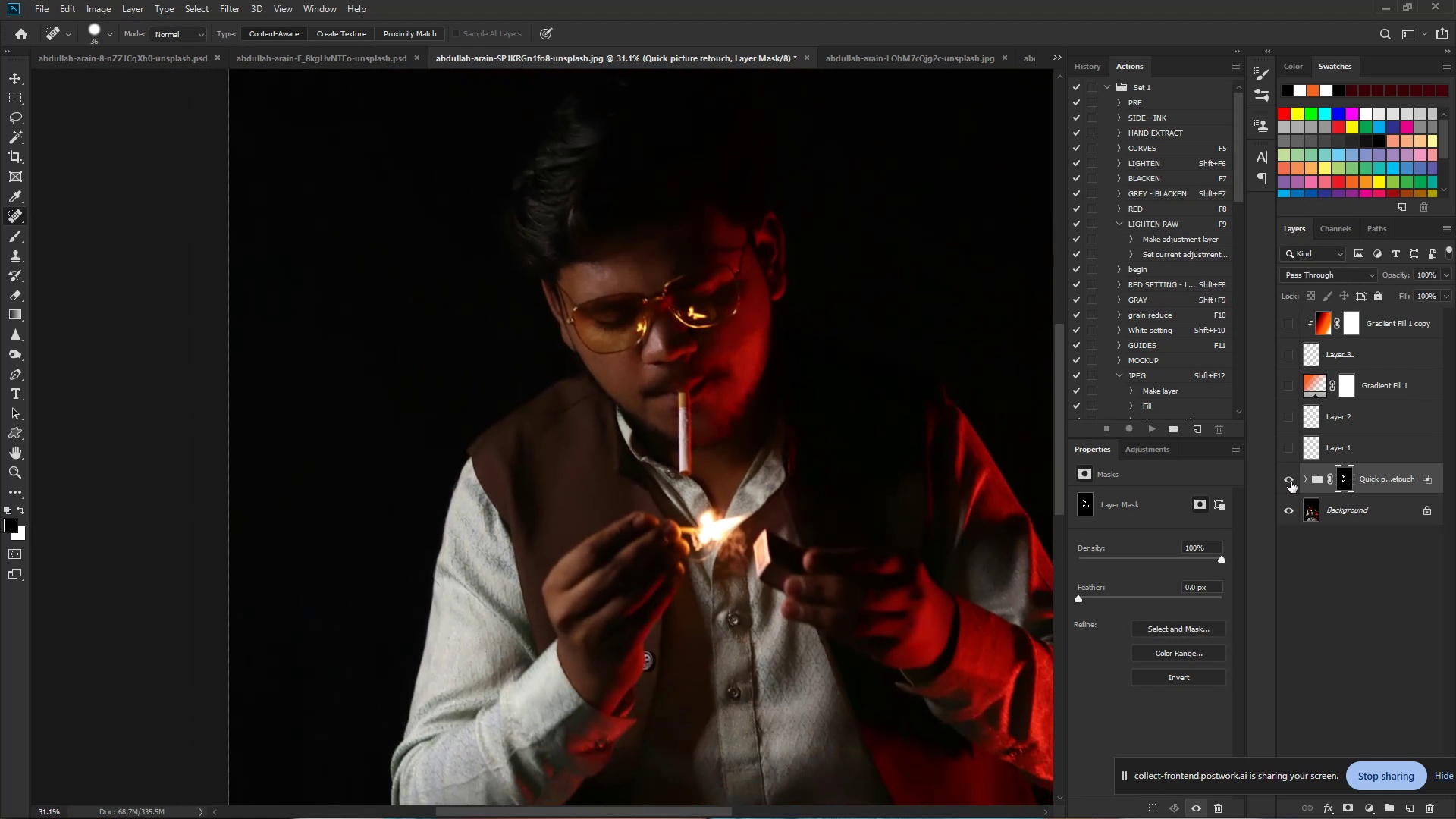 
left_click([1291, 482])
 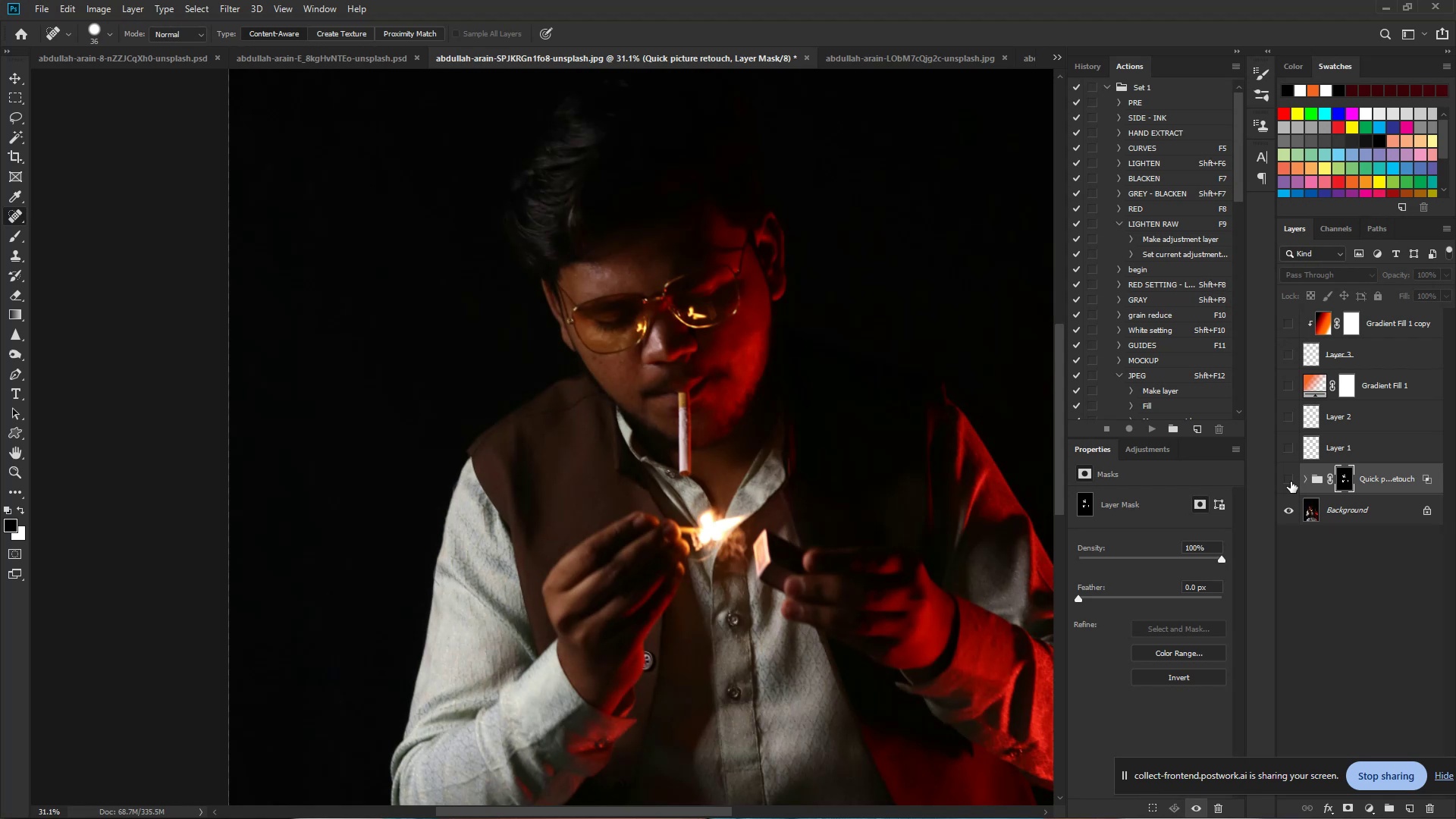 
left_click([1291, 482])
 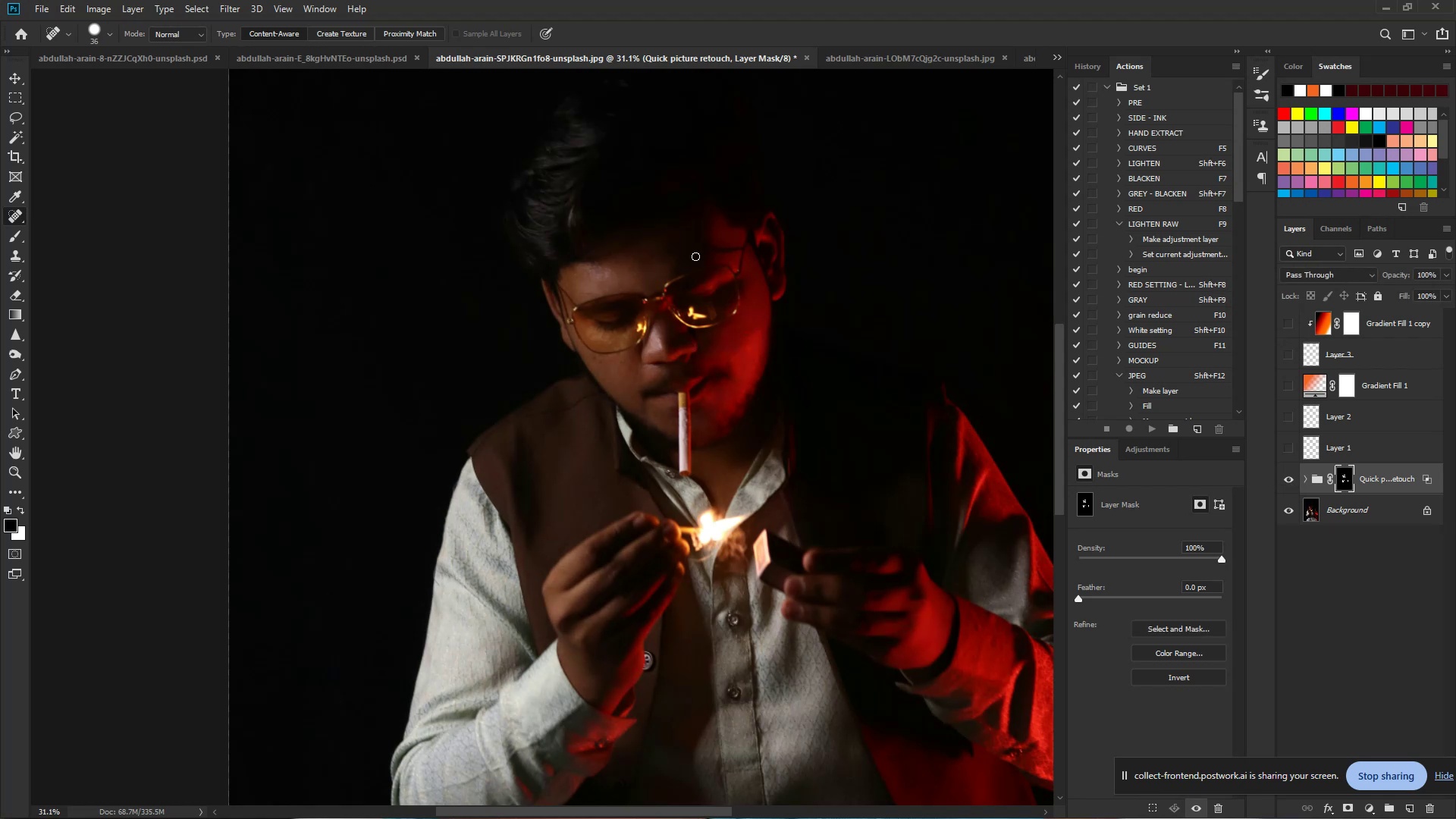 
hold_key(key=ControlLeft, duration=0.82)
 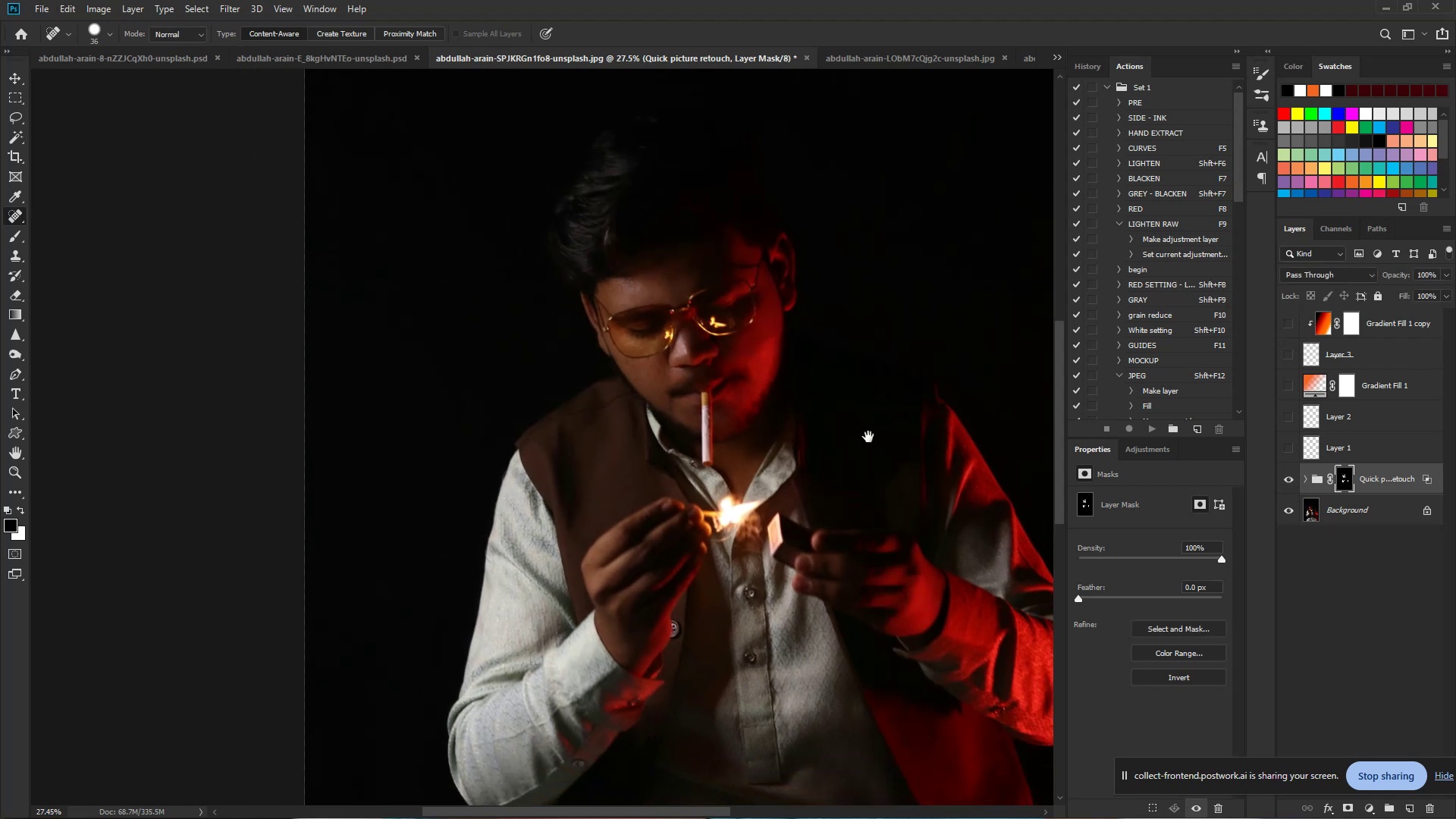 
hold_key(key=Space, duration=0.57)
 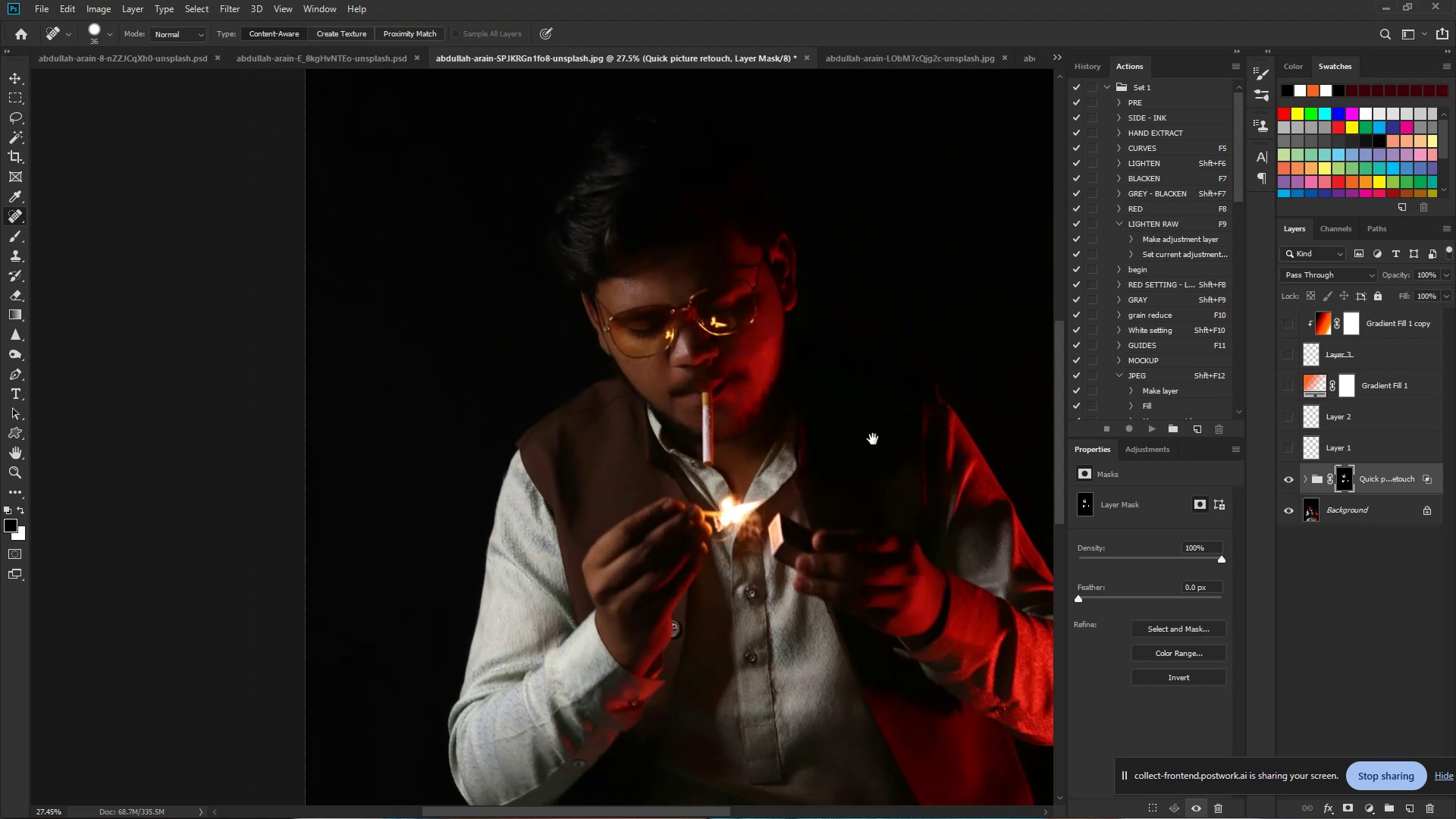 
left_click_drag(start_coordinate=[876, 387], to_coordinate=[860, 388])
 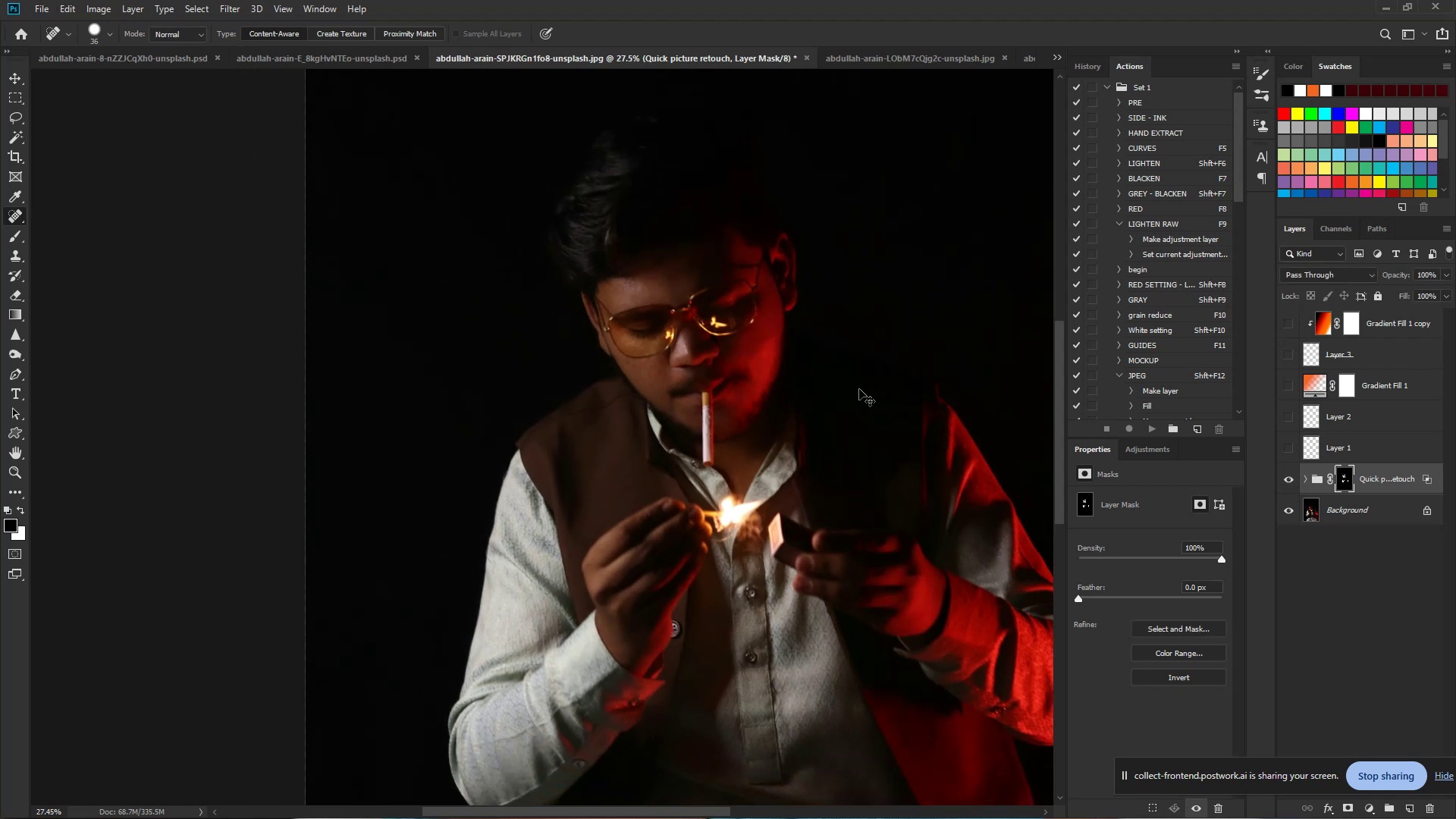 
hold_key(key=Space, duration=1.09)
 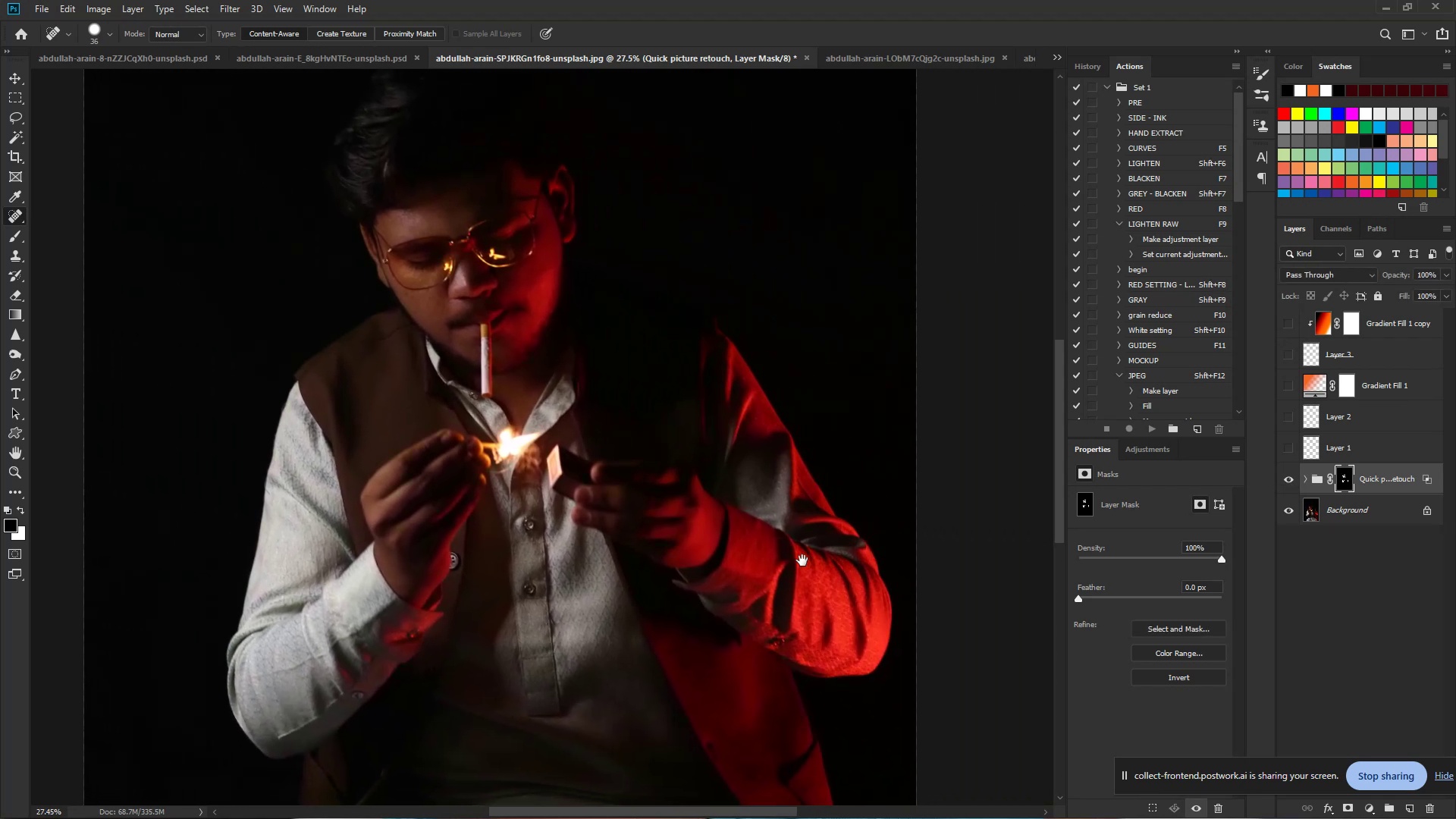 
left_click_drag(start_coordinate=[873, 439], to_coordinate=[651, 371])
 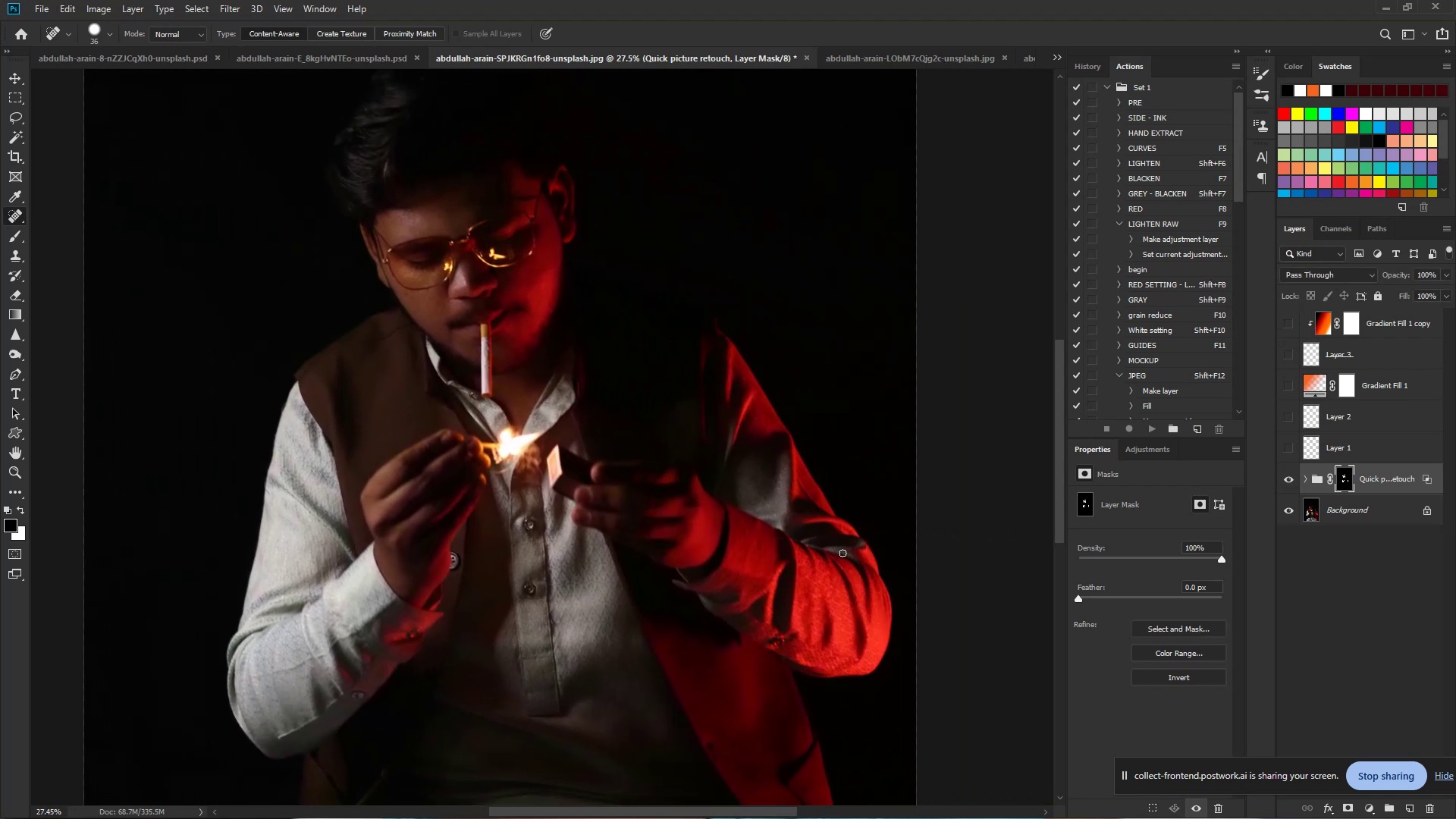 
hold_key(key=Space, duration=0.99)
 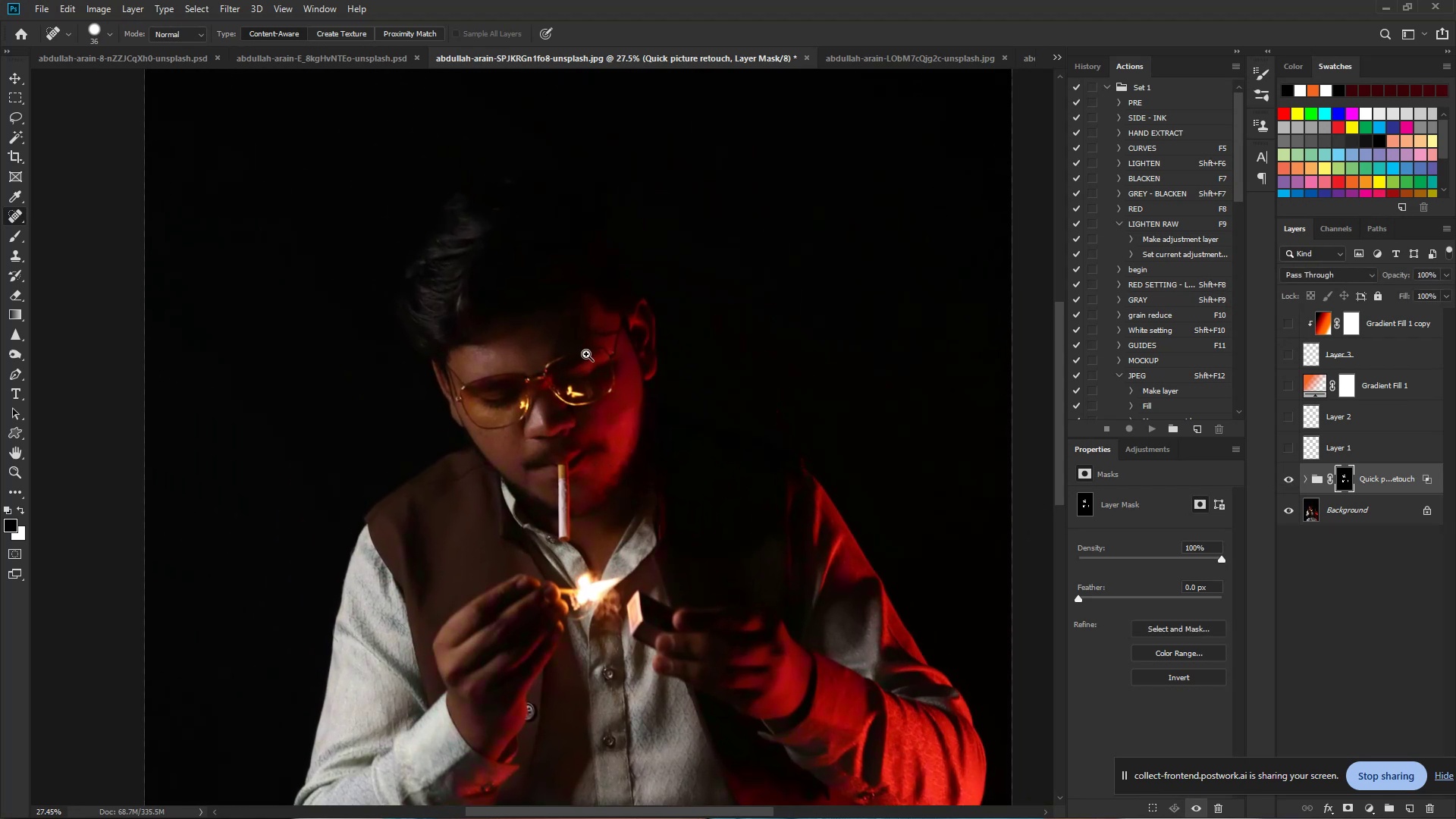 
left_click_drag(start_coordinate=[521, 322], to_coordinate=[599, 459])
 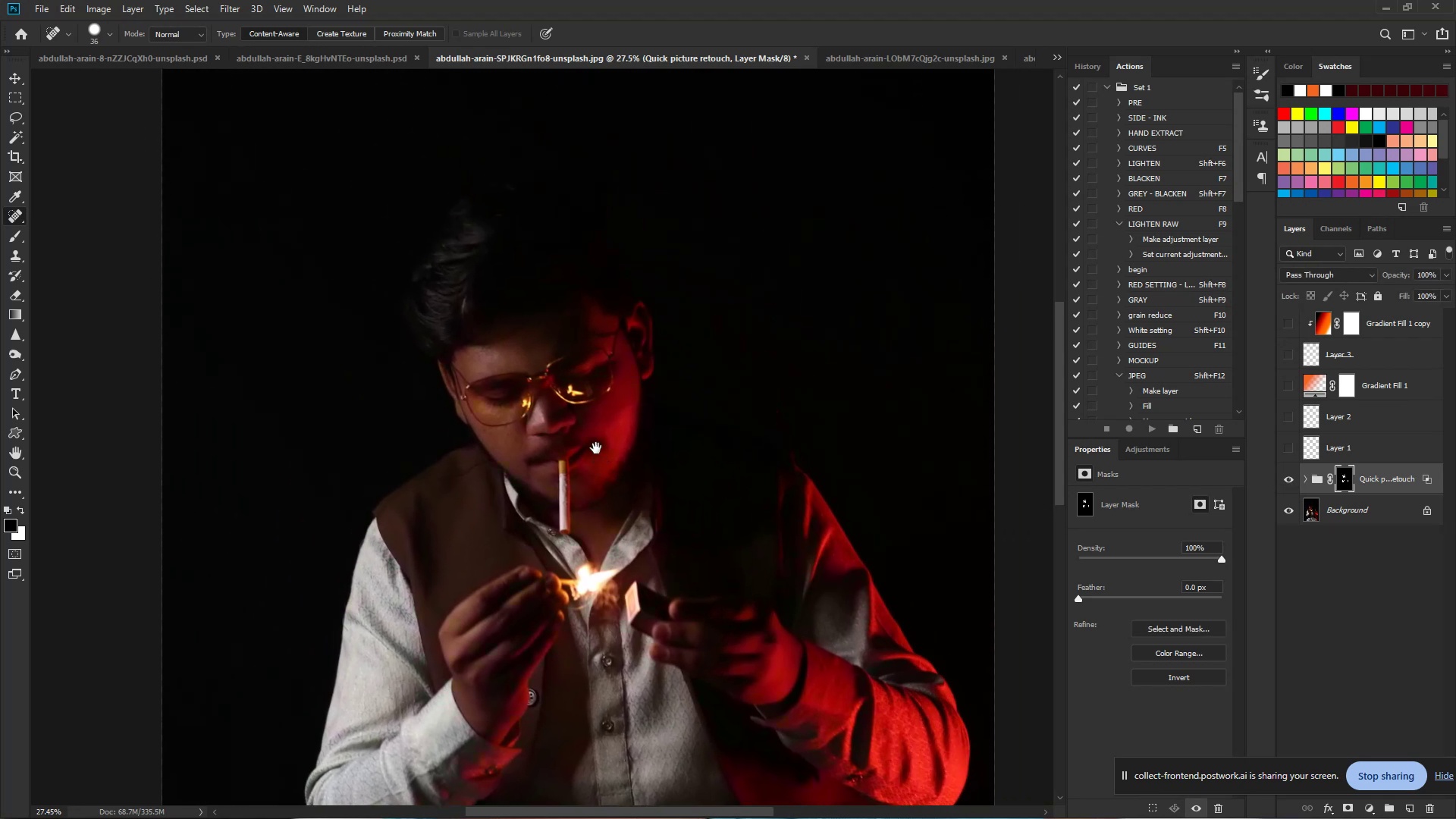 
hold_key(key=ControlLeft, duration=1.72)
 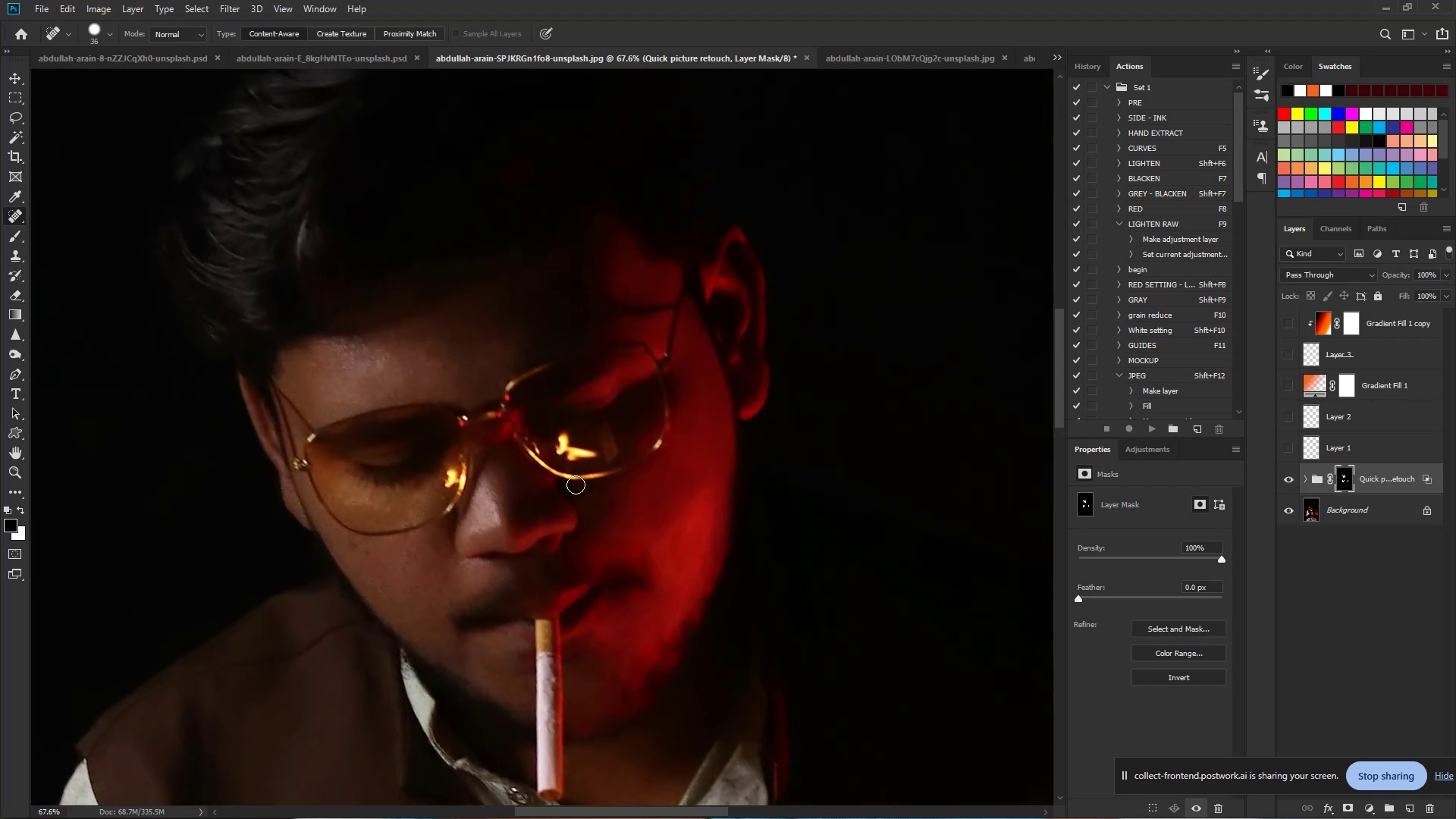 
hold_key(key=Space, duration=1.53)
 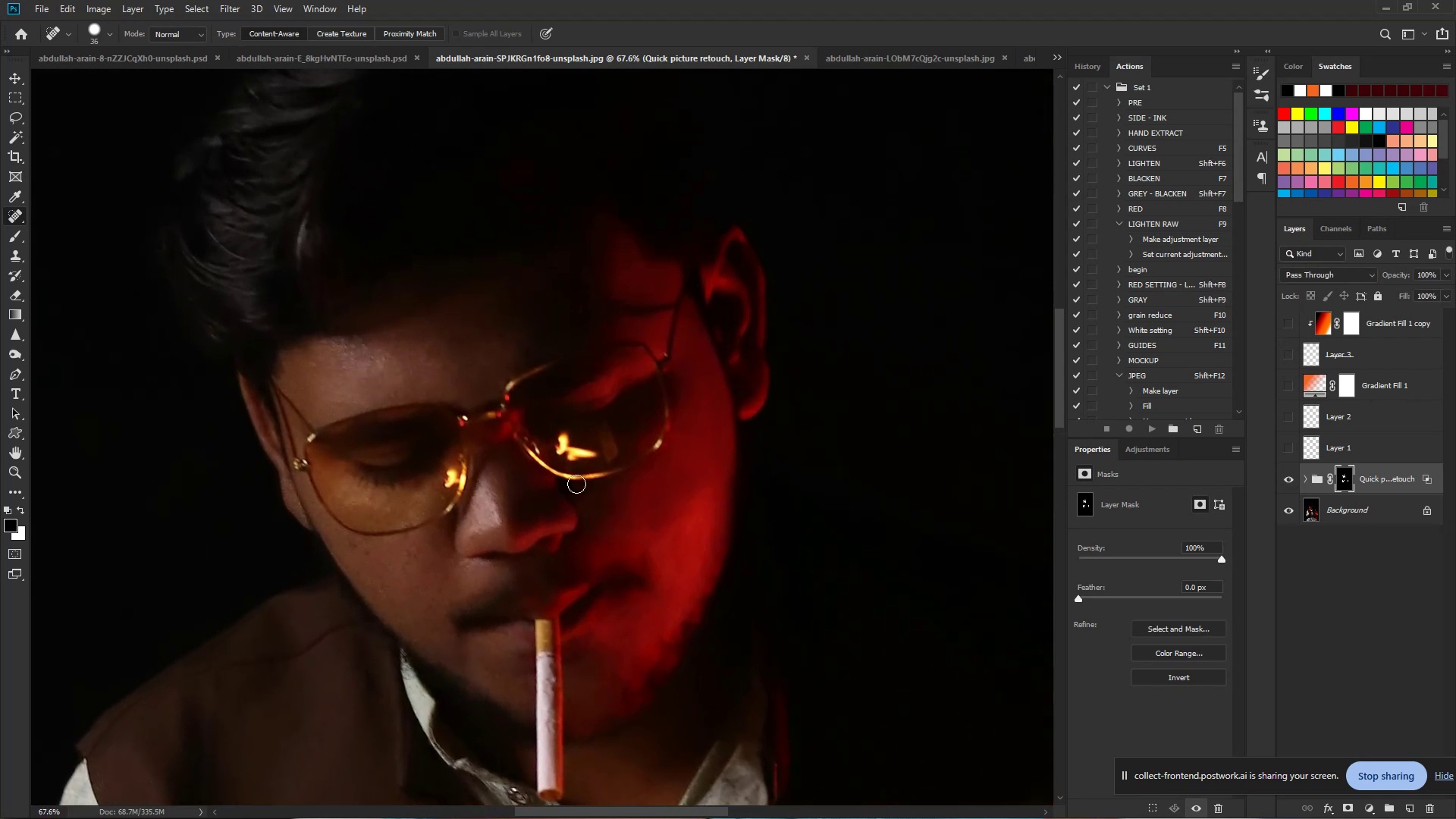 
left_click_drag(start_coordinate=[574, 351], to_coordinate=[633, 362])
 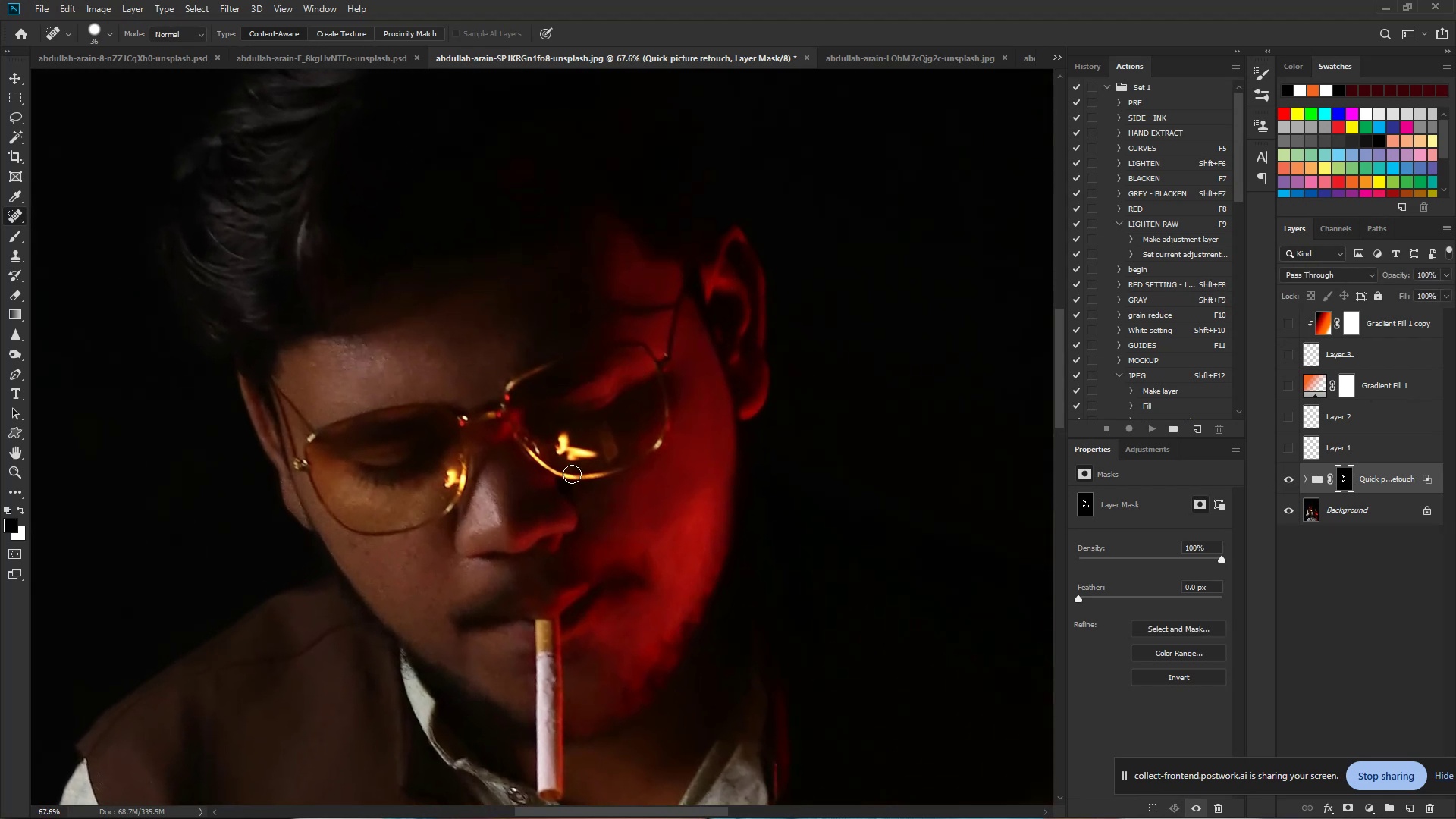 
hold_key(key=Space, duration=1.45)
 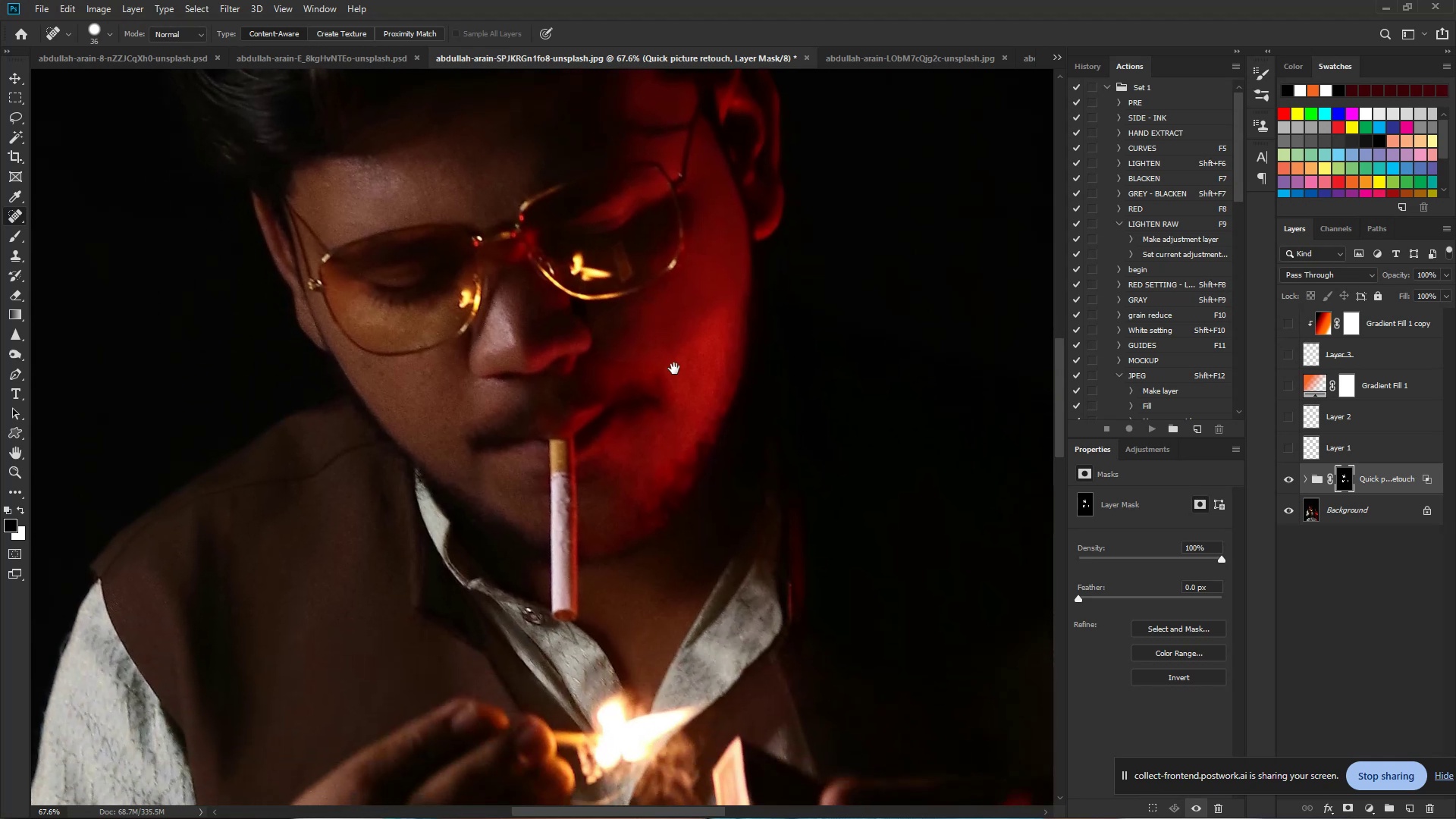 
left_click_drag(start_coordinate=[562, 500], to_coordinate=[576, 320])
 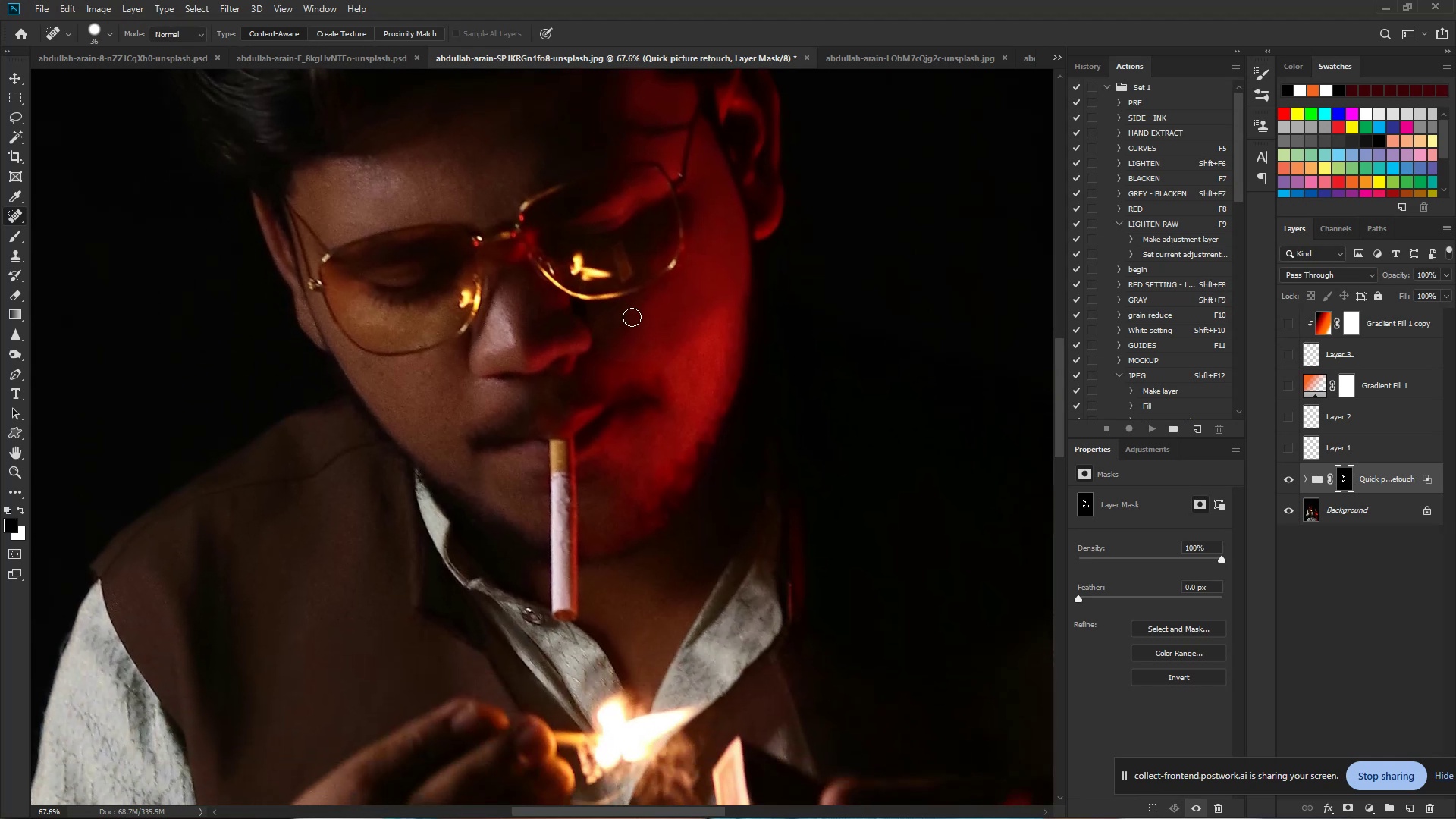 
hold_key(key=Space, duration=1.53)
 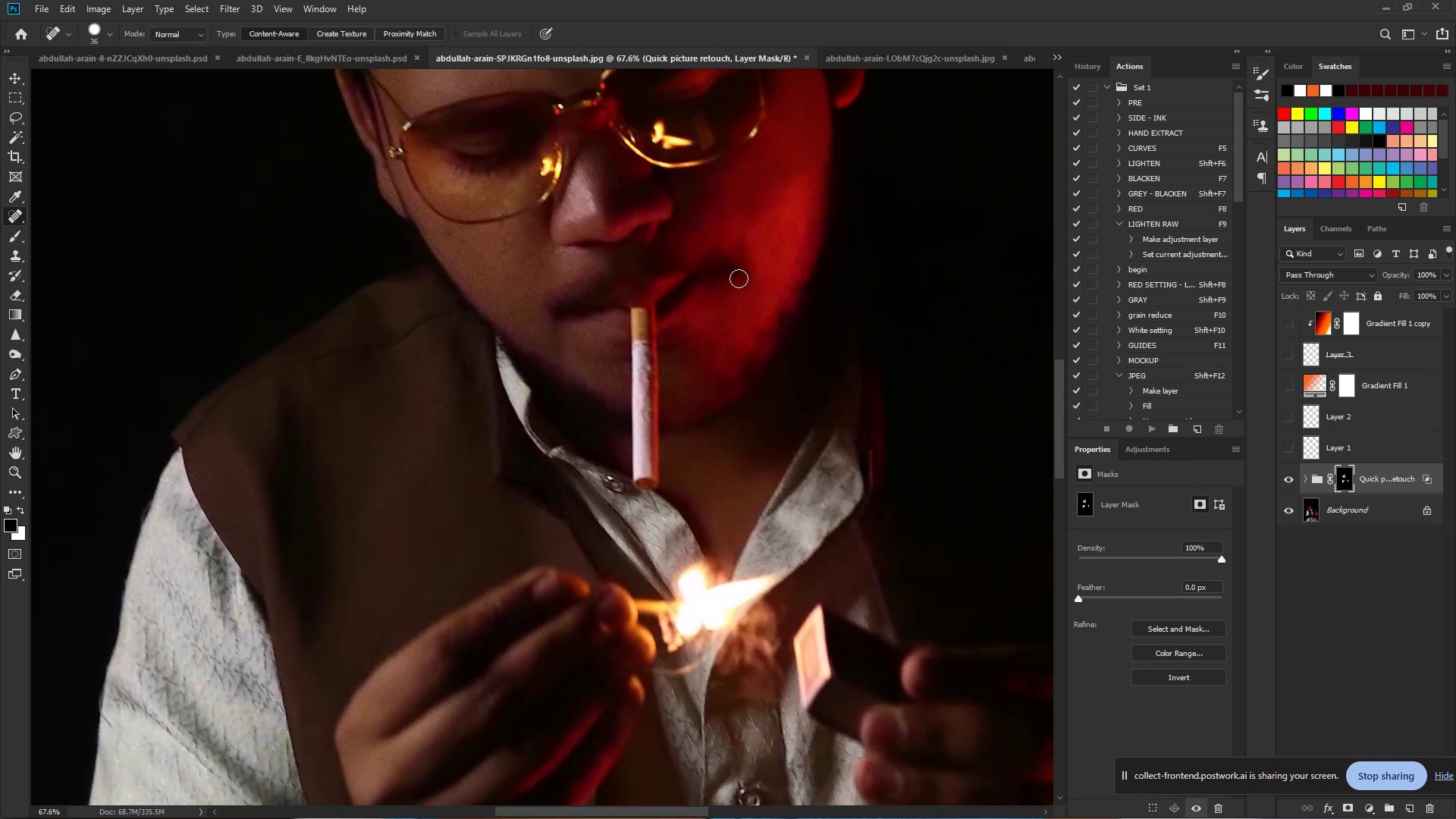 
left_click_drag(start_coordinate=[657, 410], to_coordinate=[739, 278])
 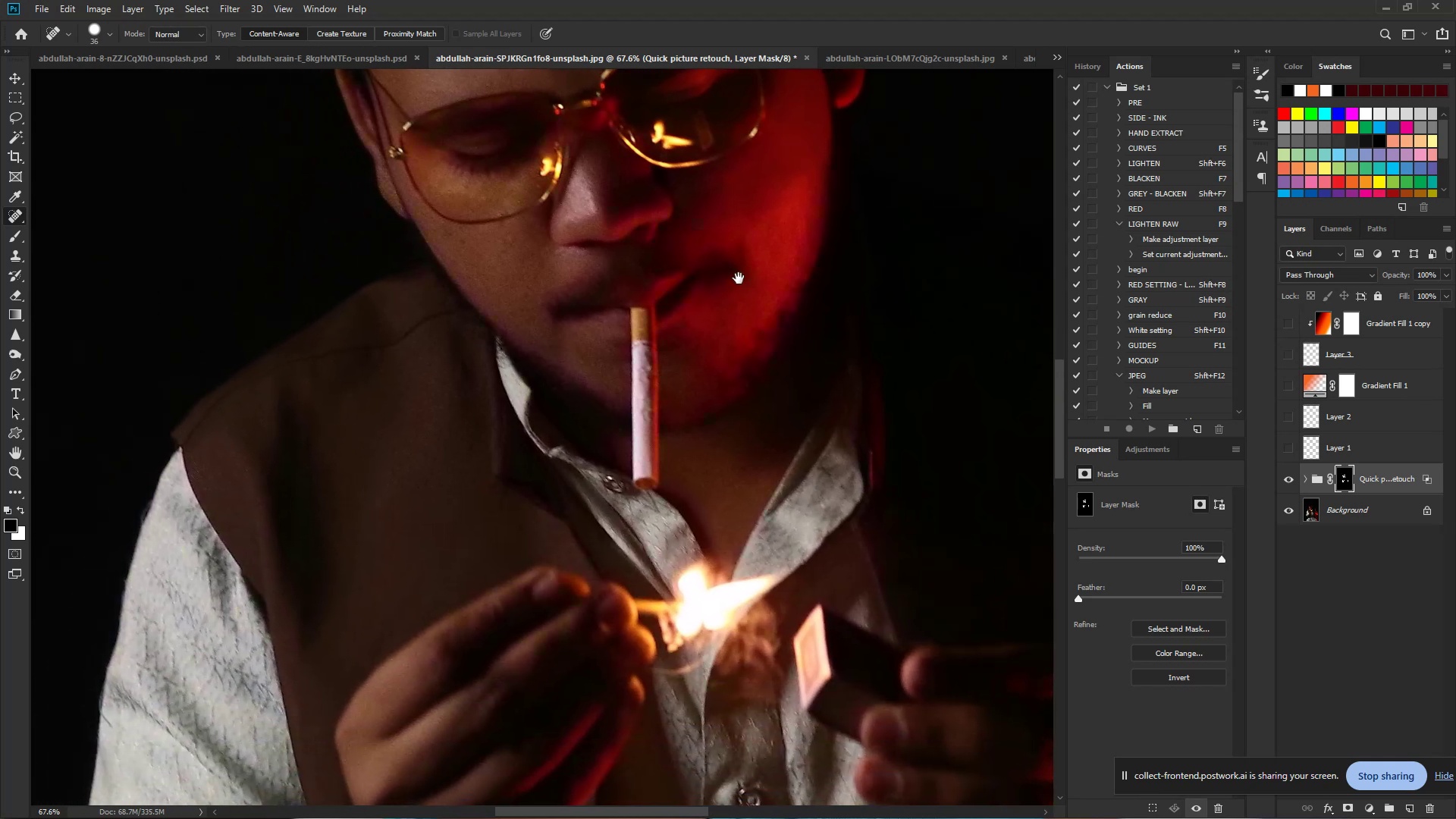 
key(Space)
 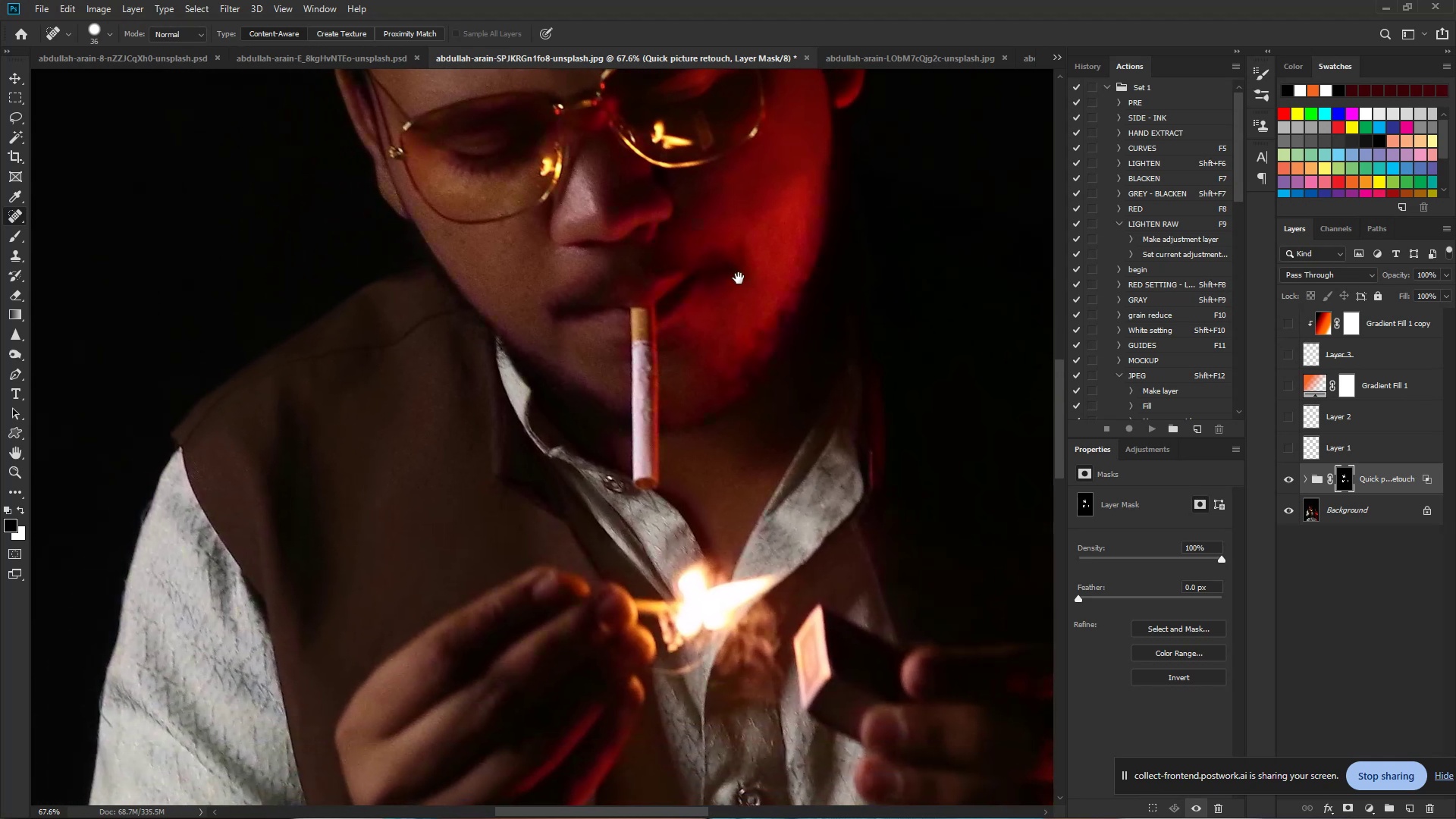 
key(Space)
 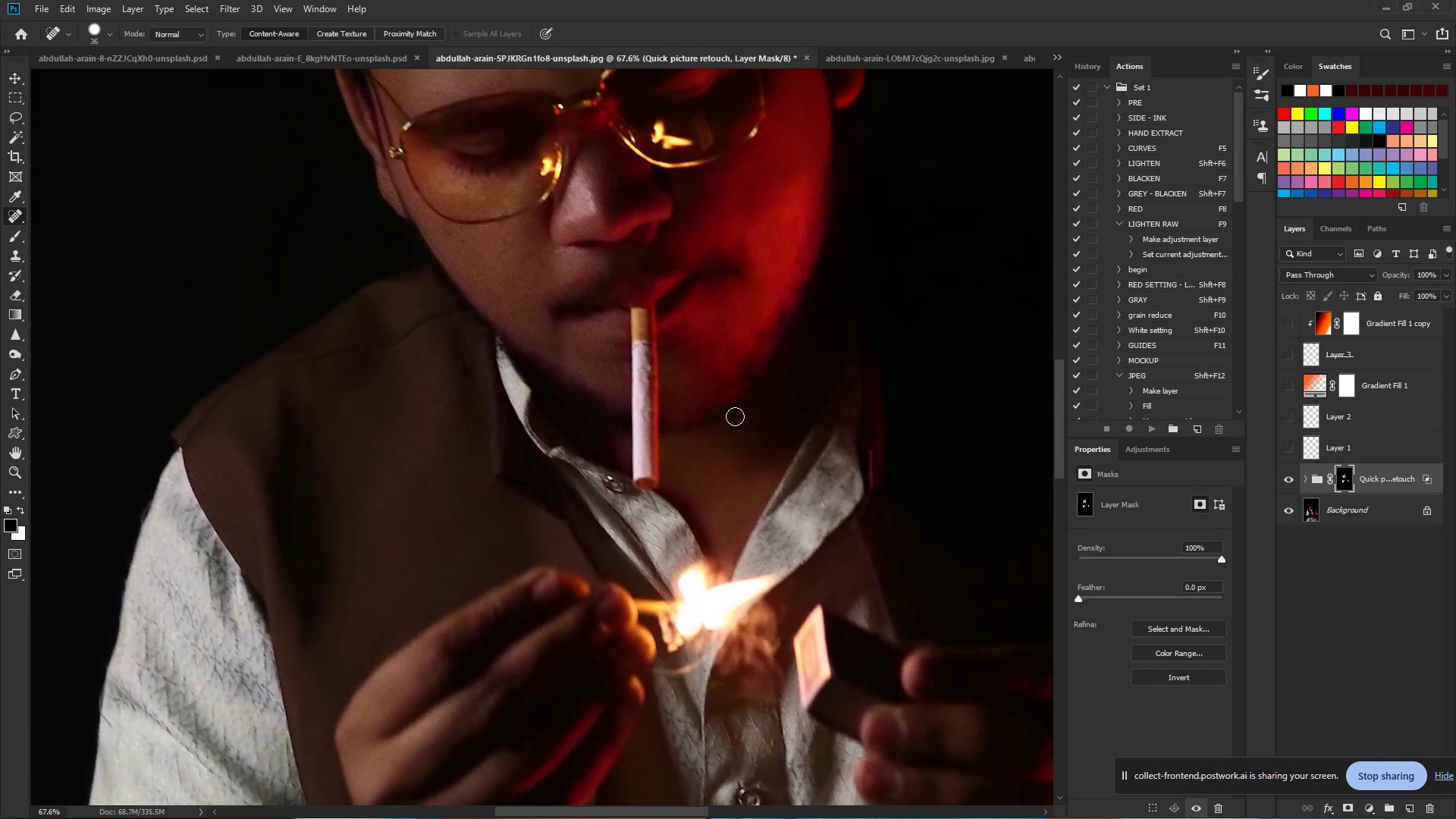 
hold_key(key=Space, duration=1.25)
 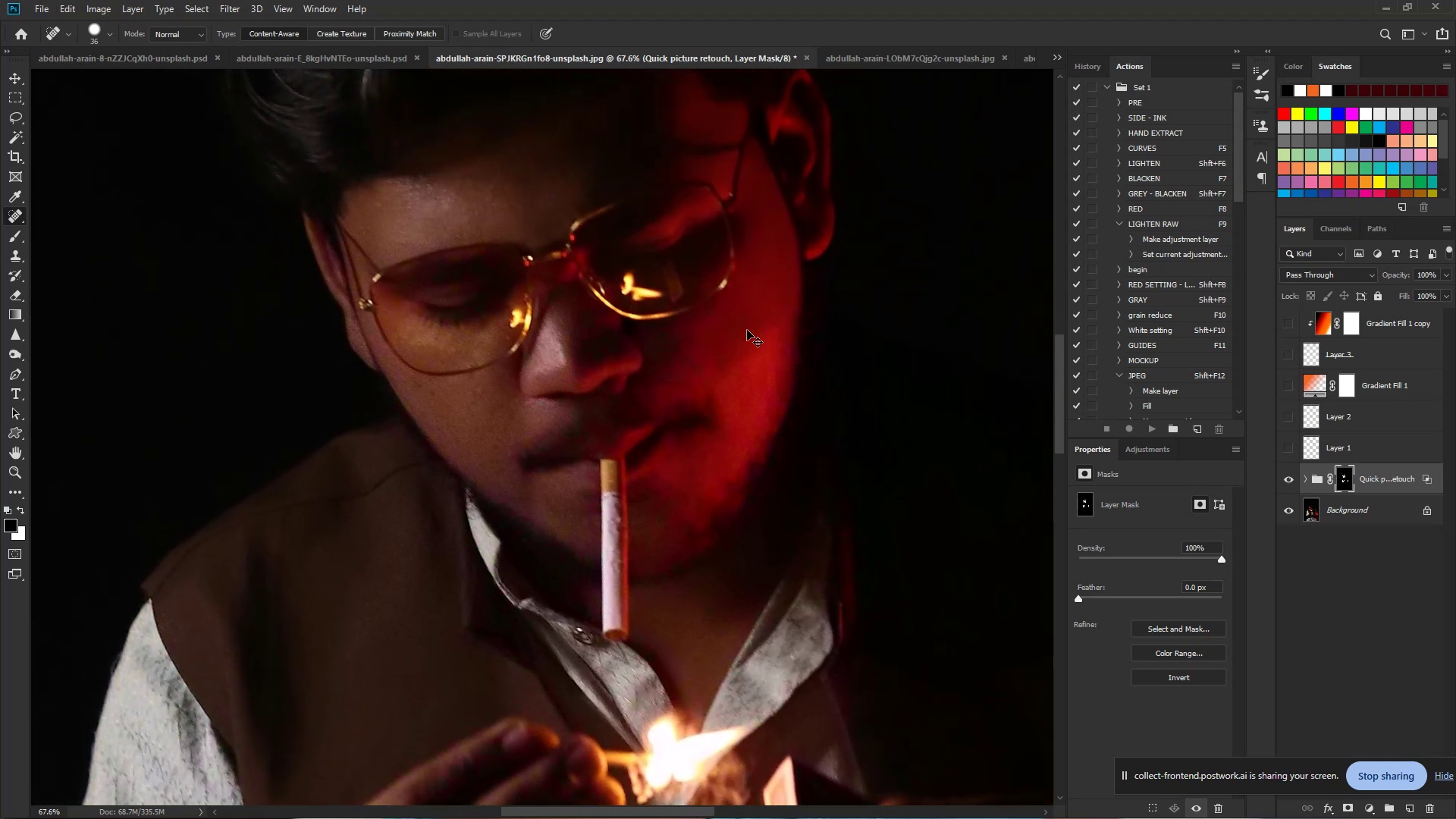 
left_click_drag(start_coordinate=[739, 265], to_coordinate=[709, 416])
 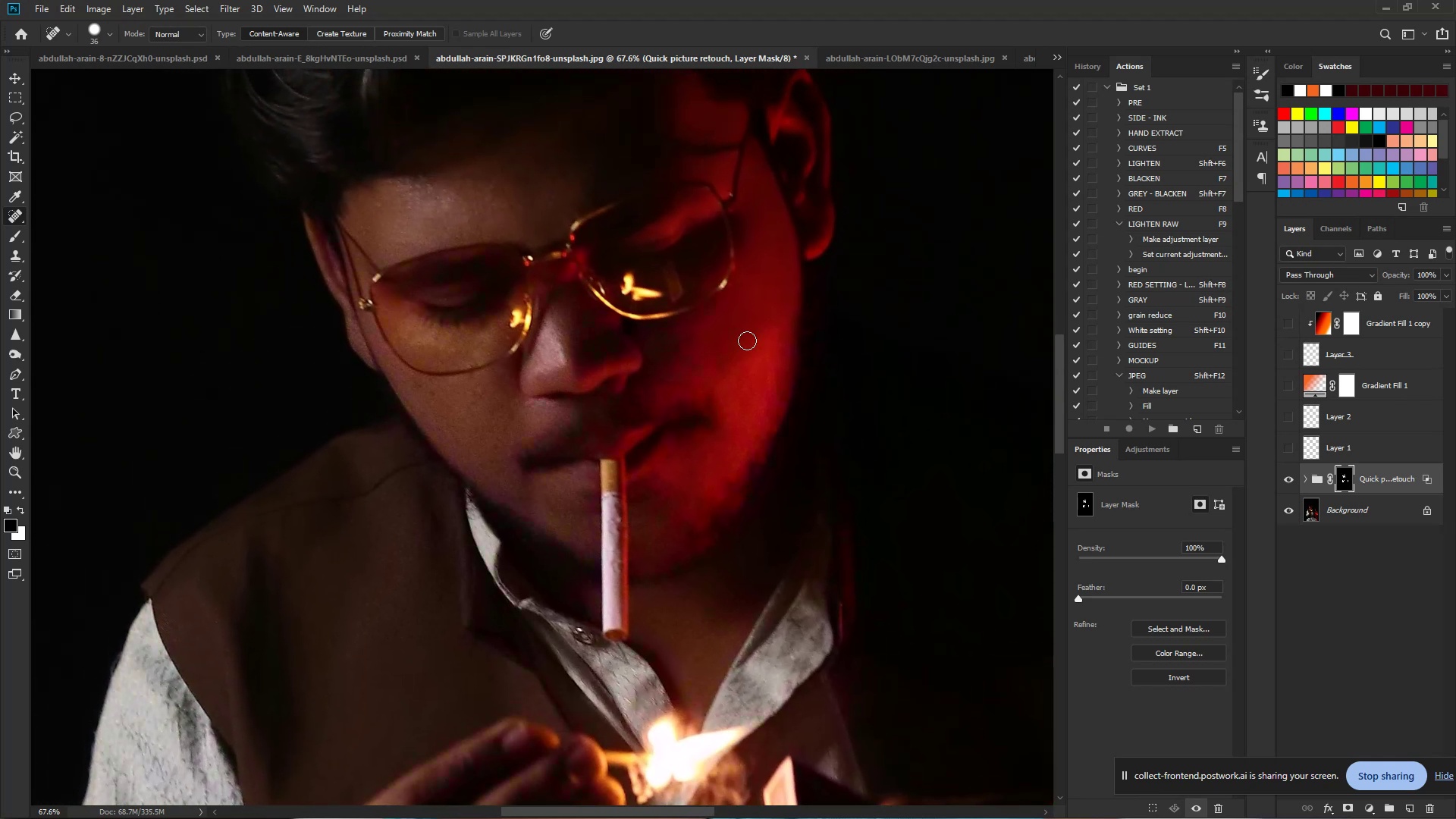 
hold_key(key=ControlLeft, duration=1.09)
 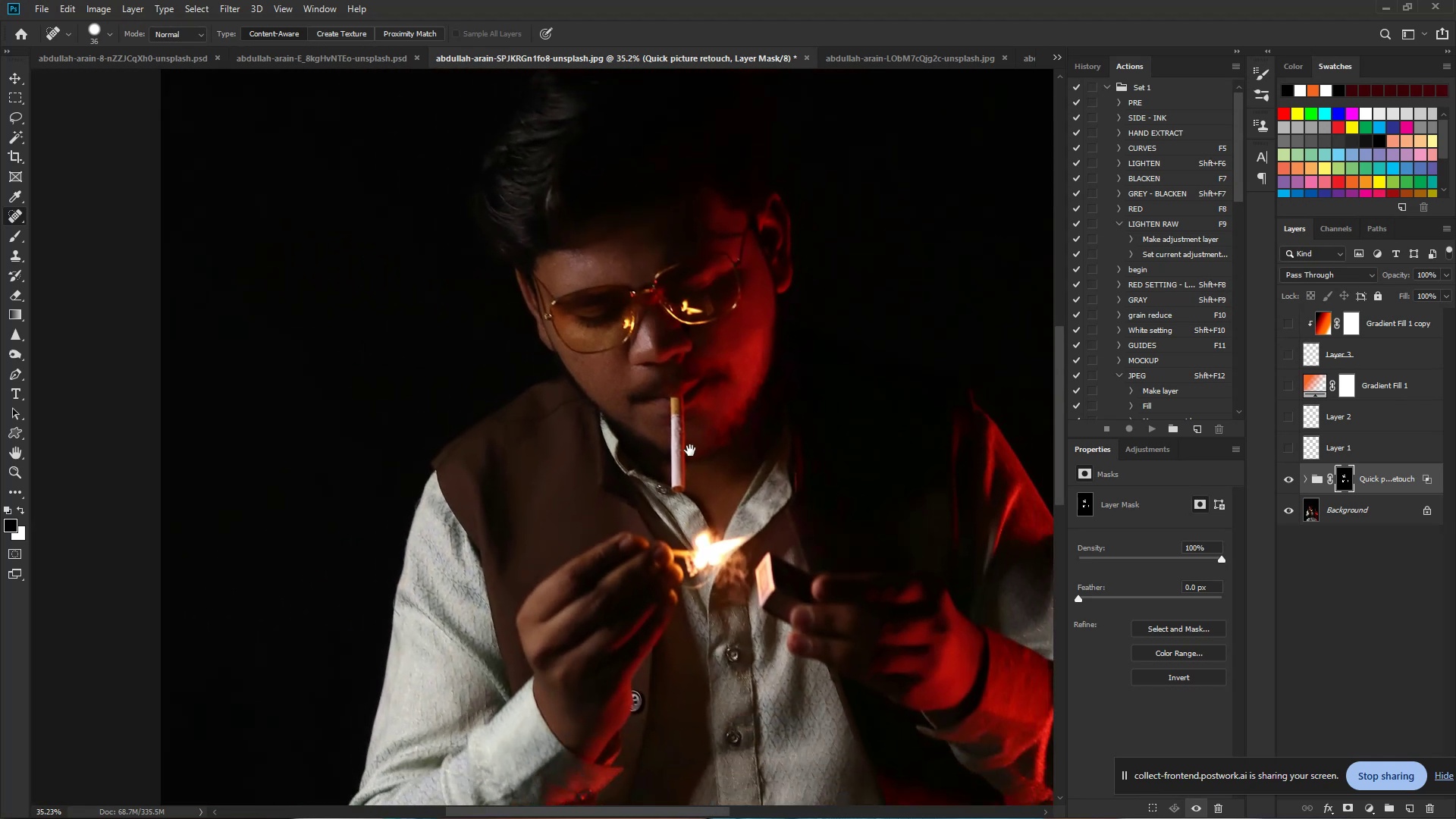 
hold_key(key=Space, duration=0.95)
 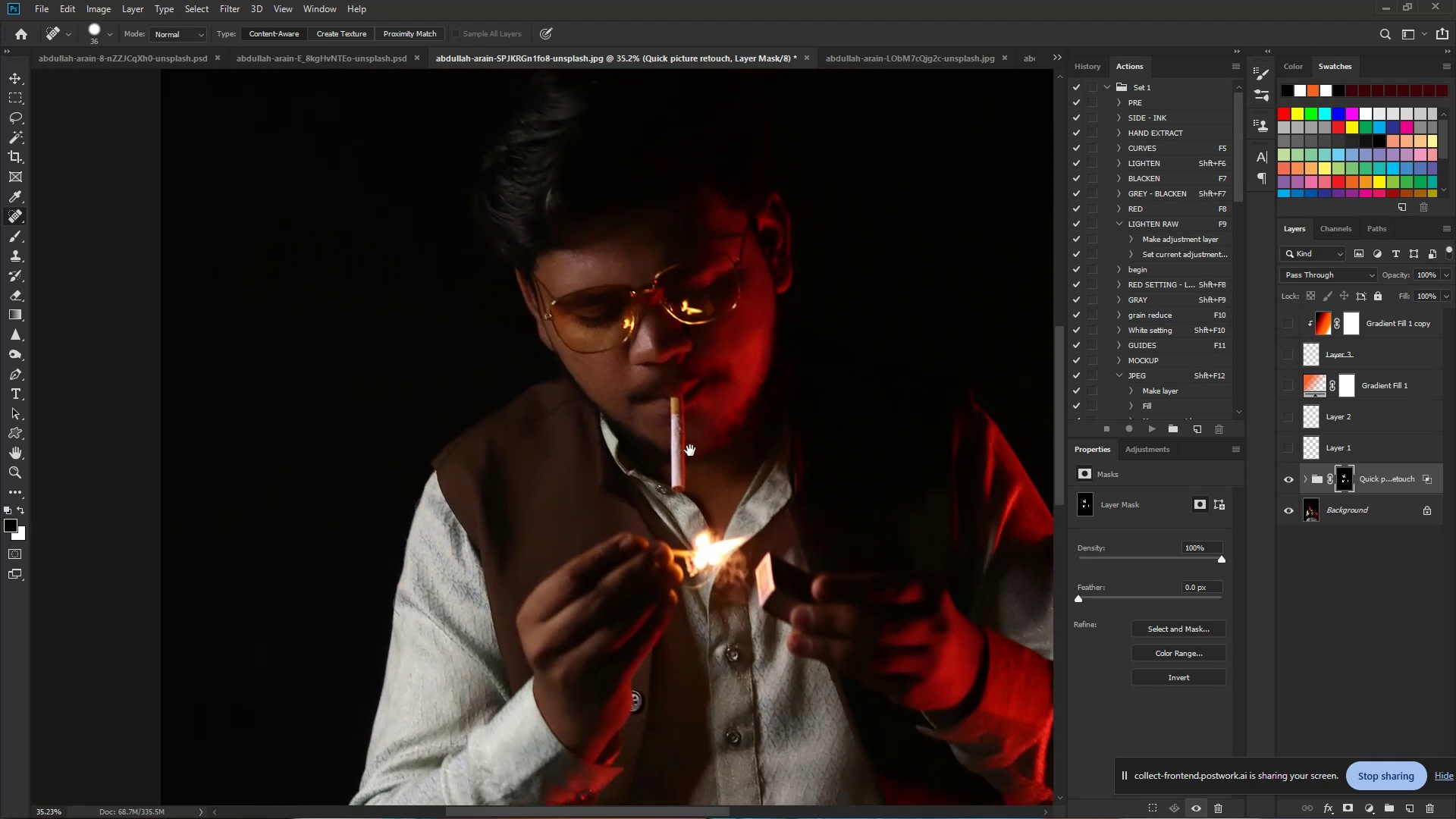 
left_click_drag(start_coordinate=[747, 330], to_coordinate=[701, 334])
 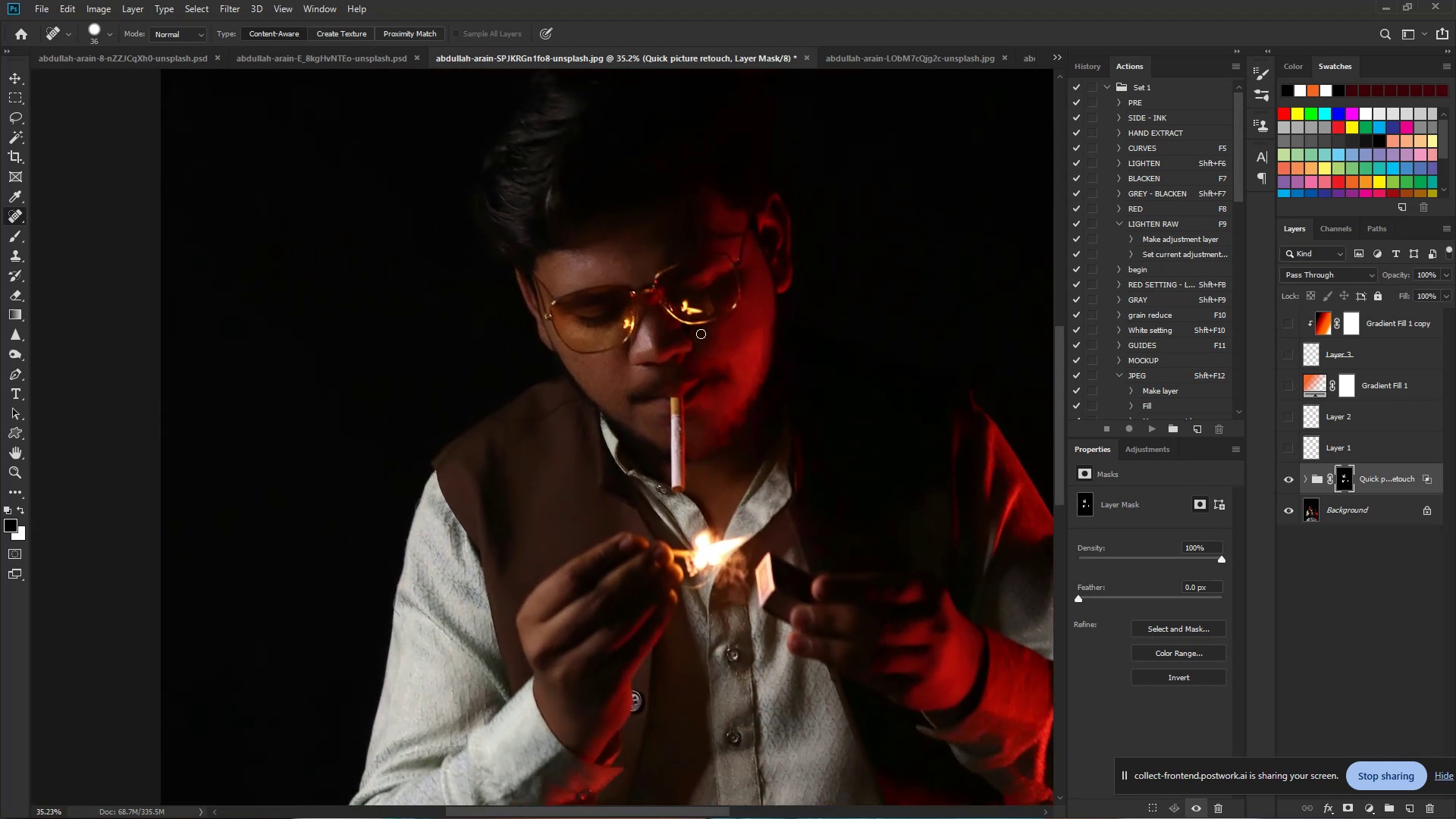 
hold_key(key=Space, duration=1.53)
 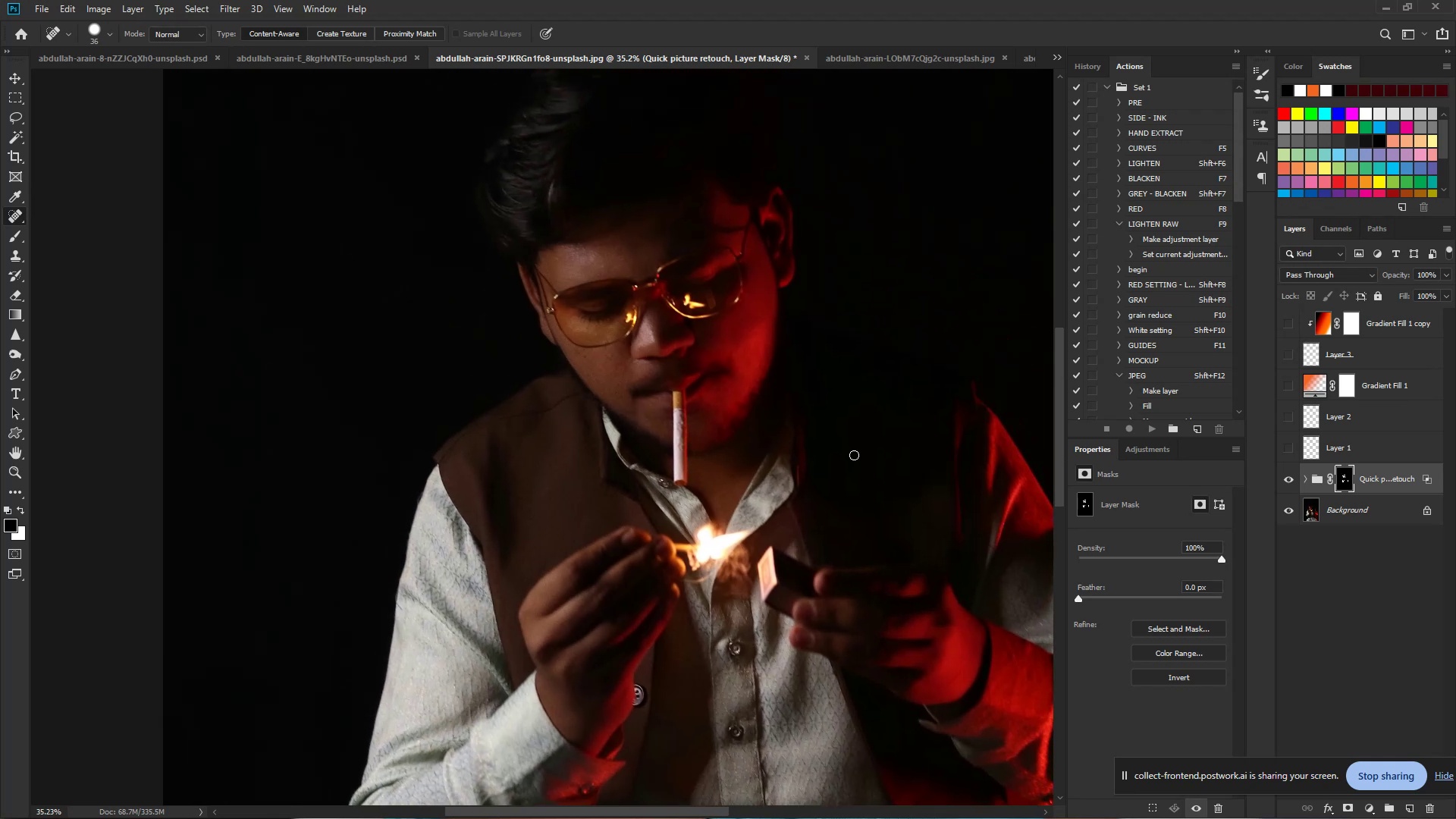 
left_click_drag(start_coordinate=[690, 450], to_coordinate=[692, 444])
 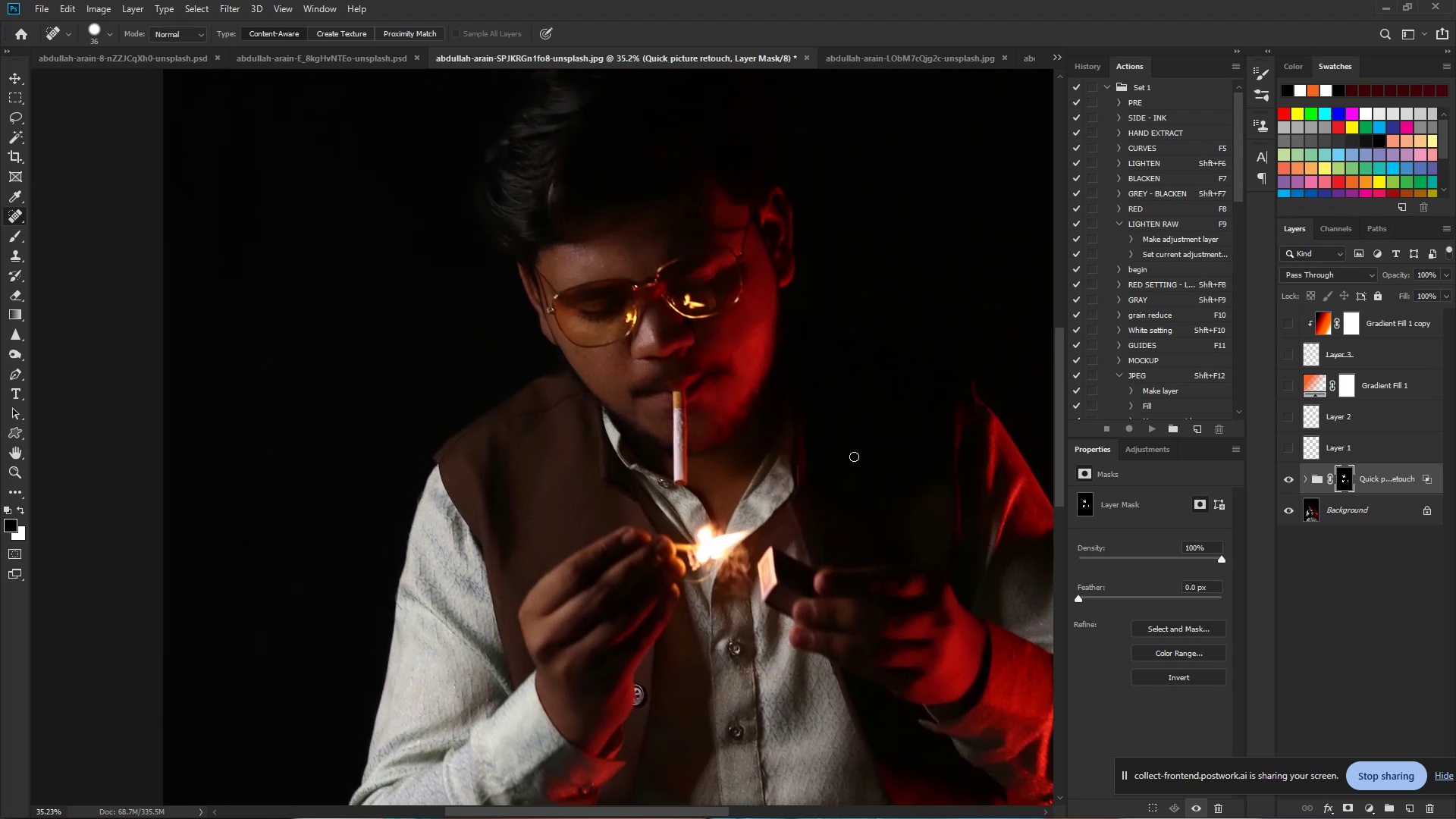 
key(Space)
 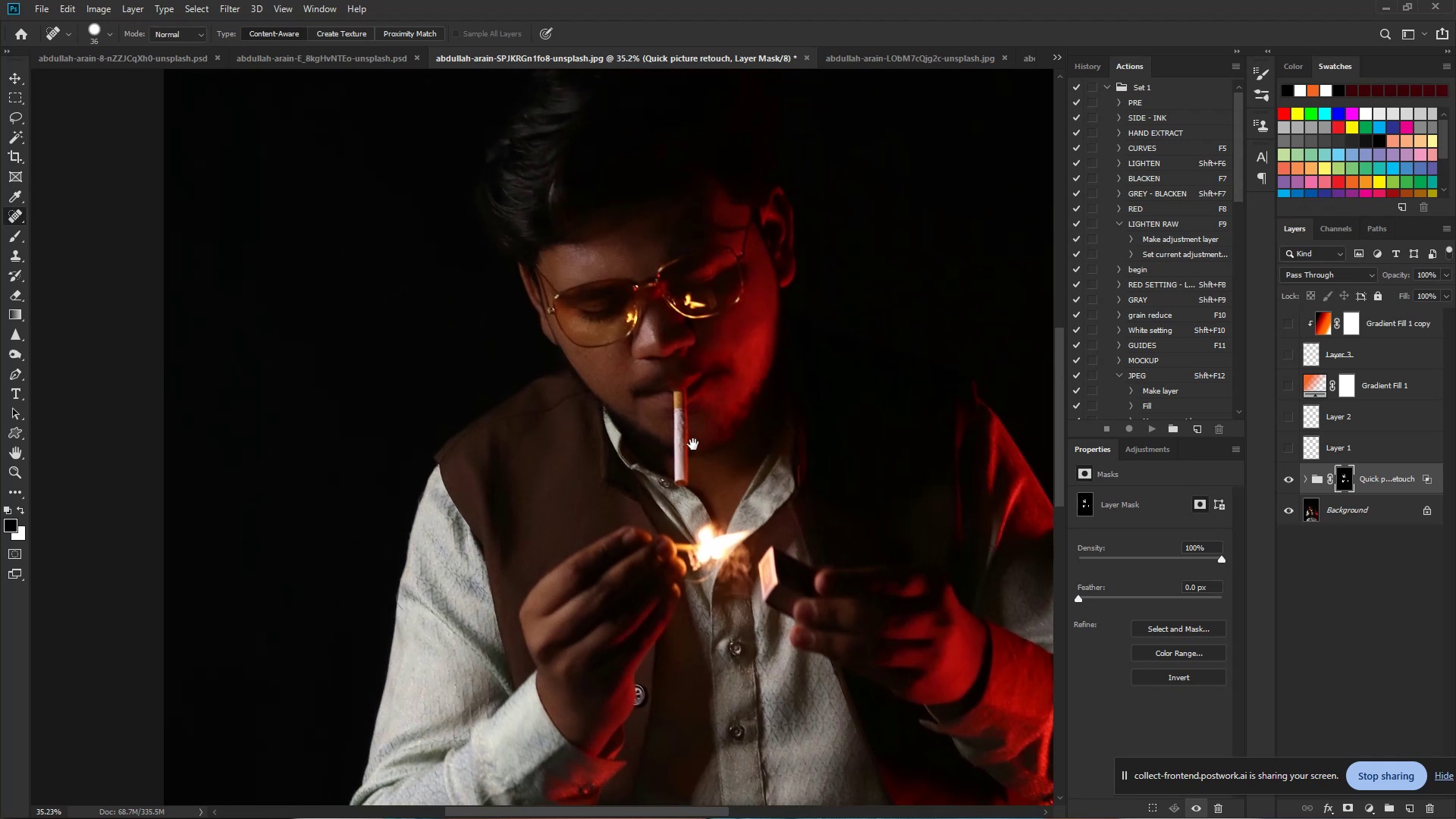 
key(Space)
 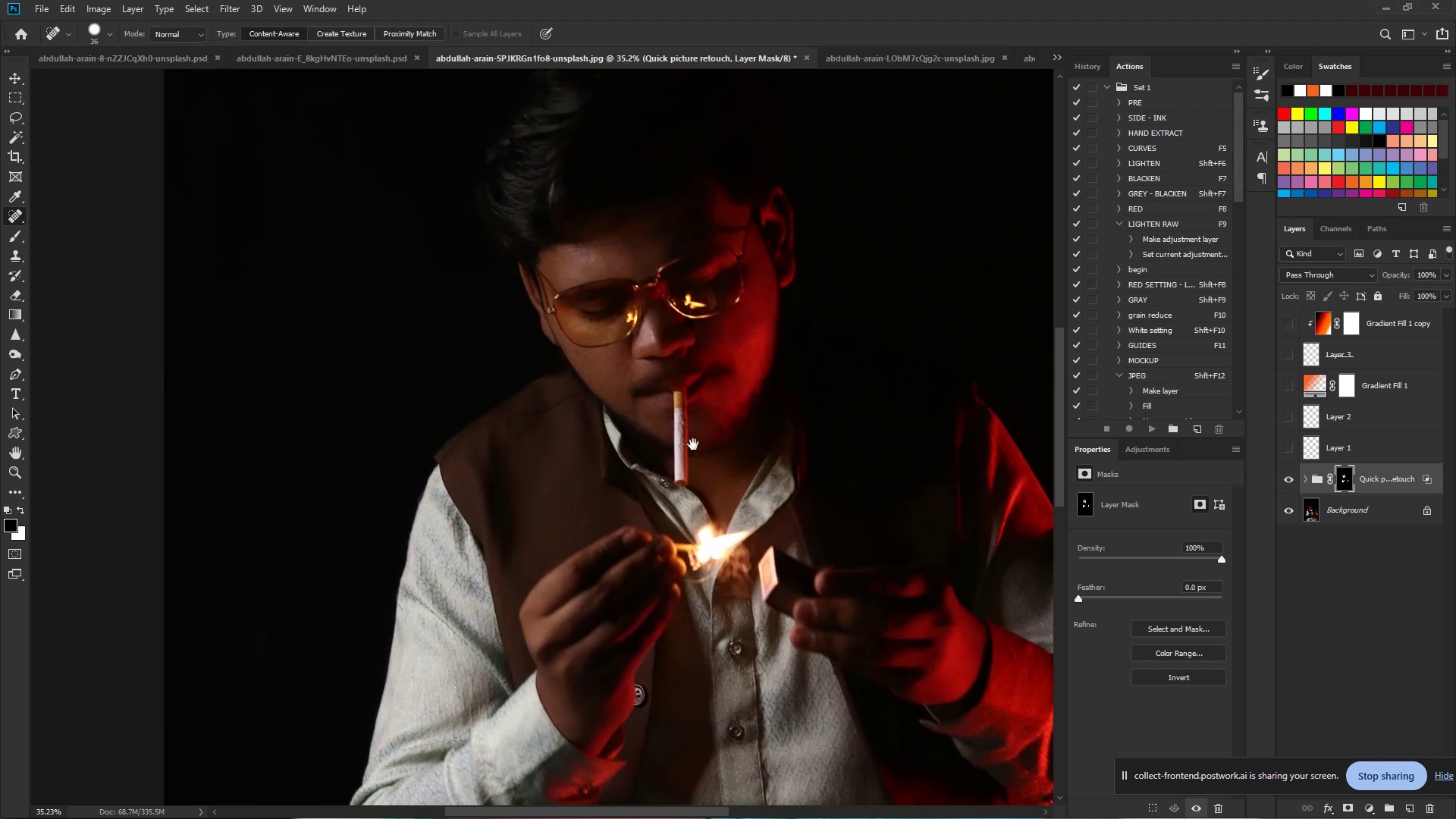 
key(Space)
 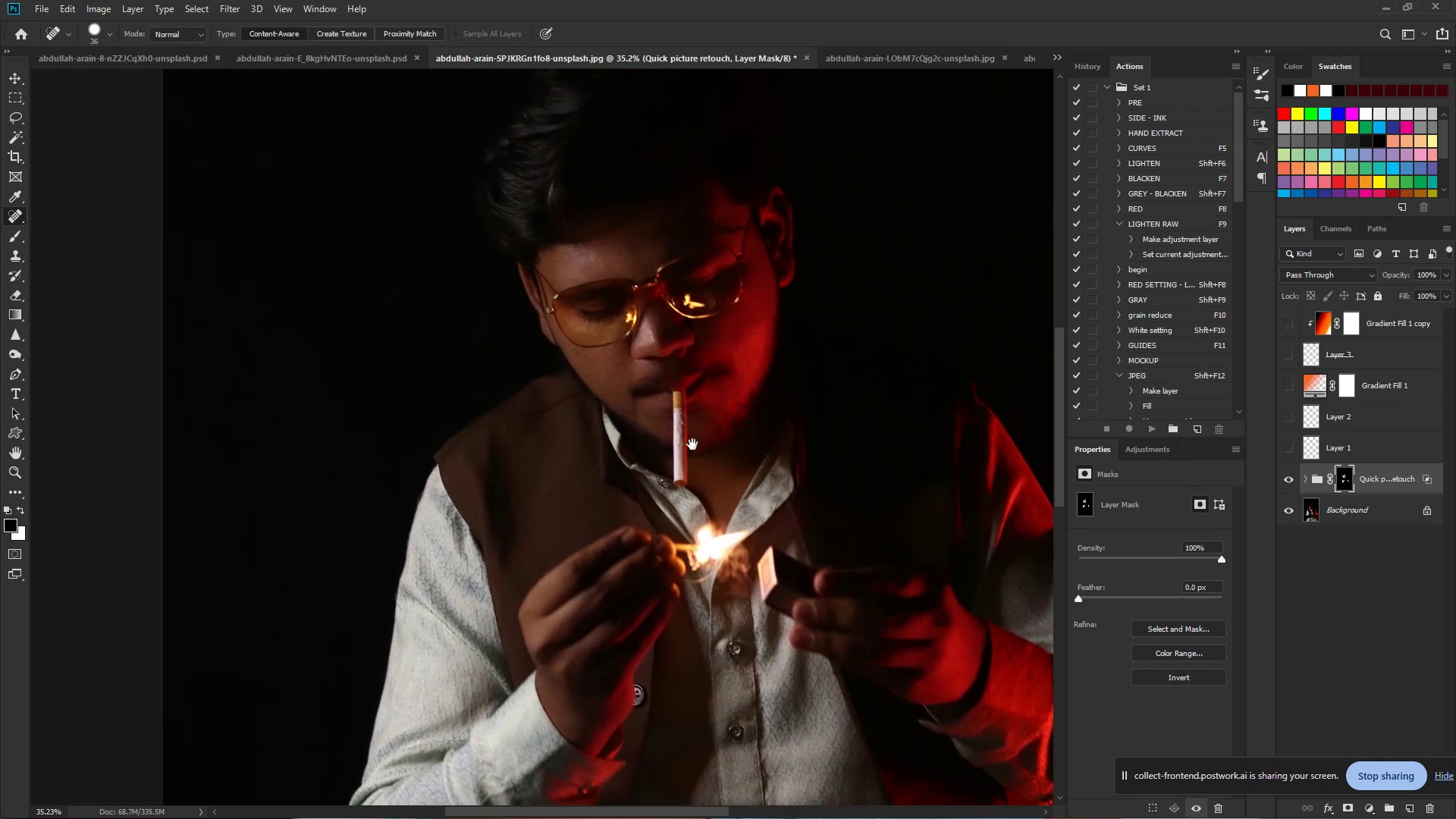 
key(Space)
 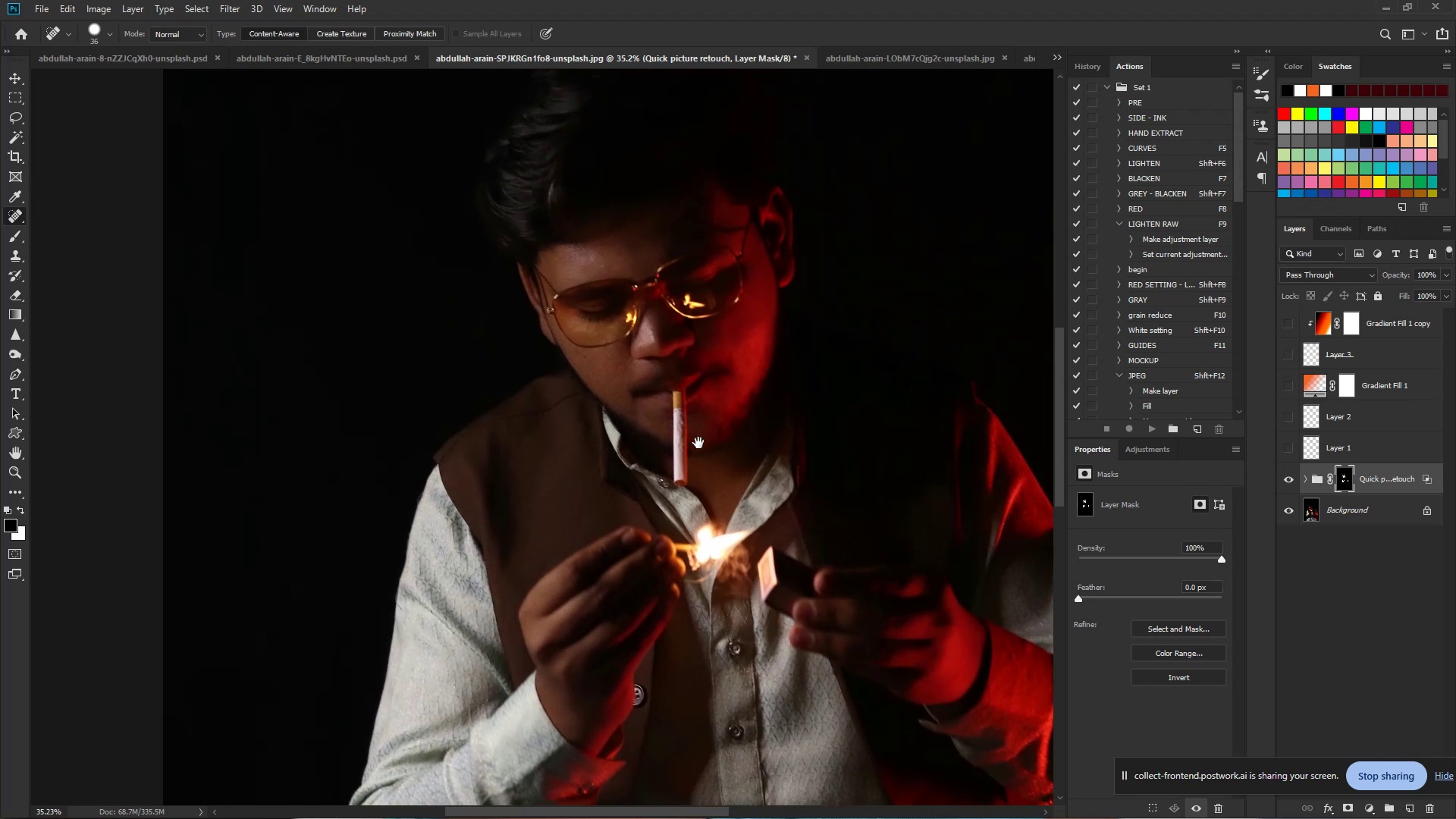 
key(Space)
 